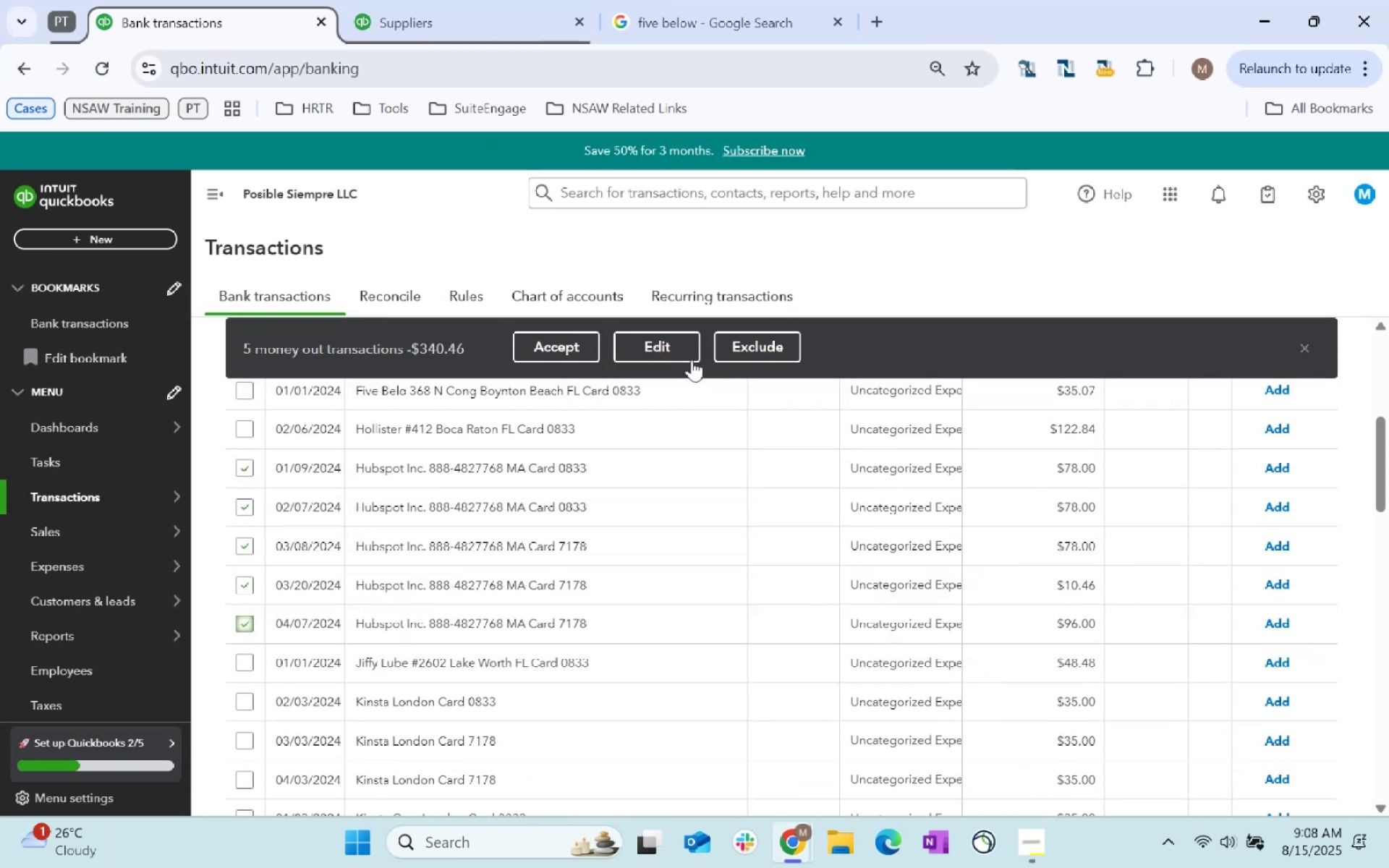 
left_click([685, 355])
 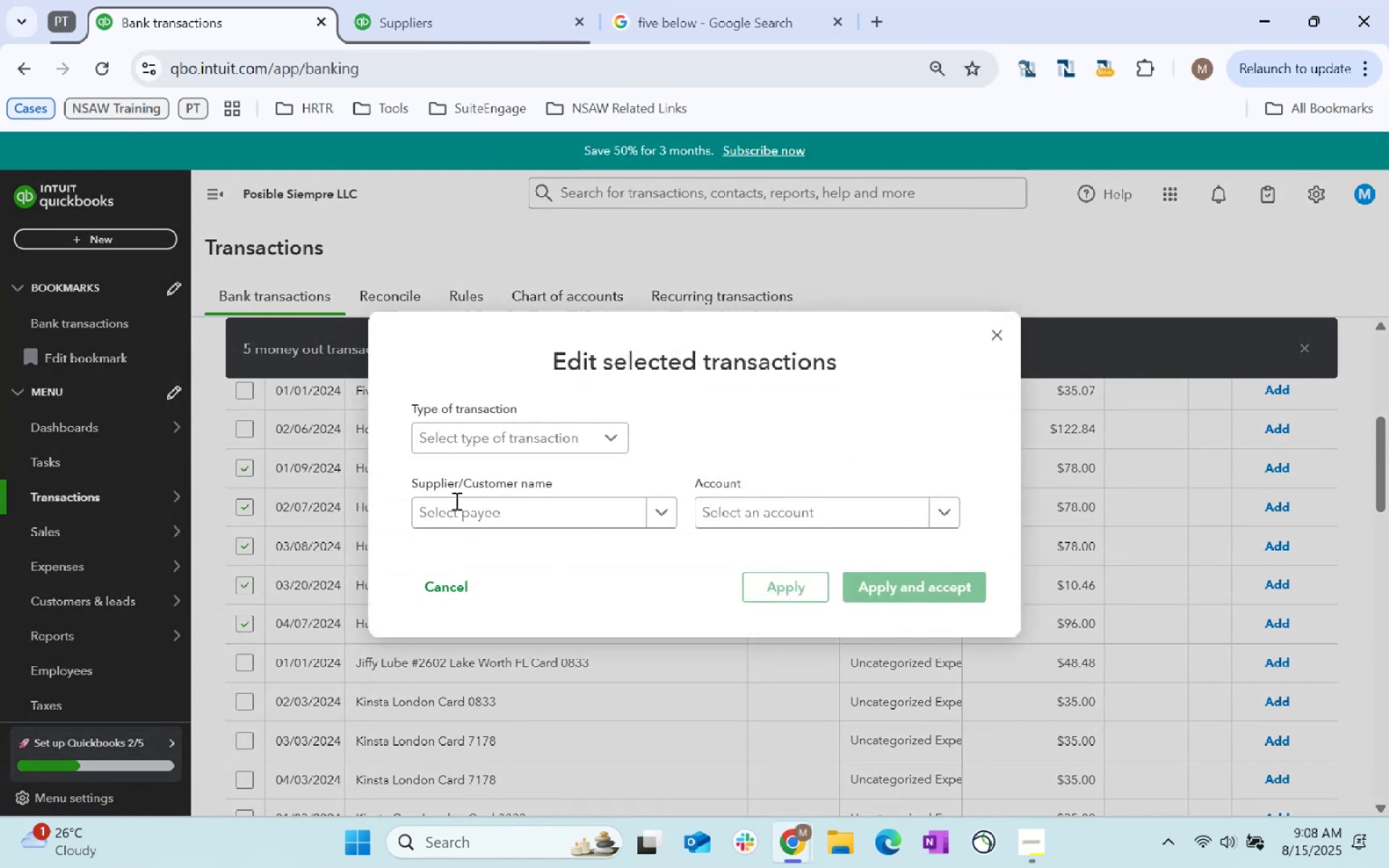 
left_click([468, 509])
 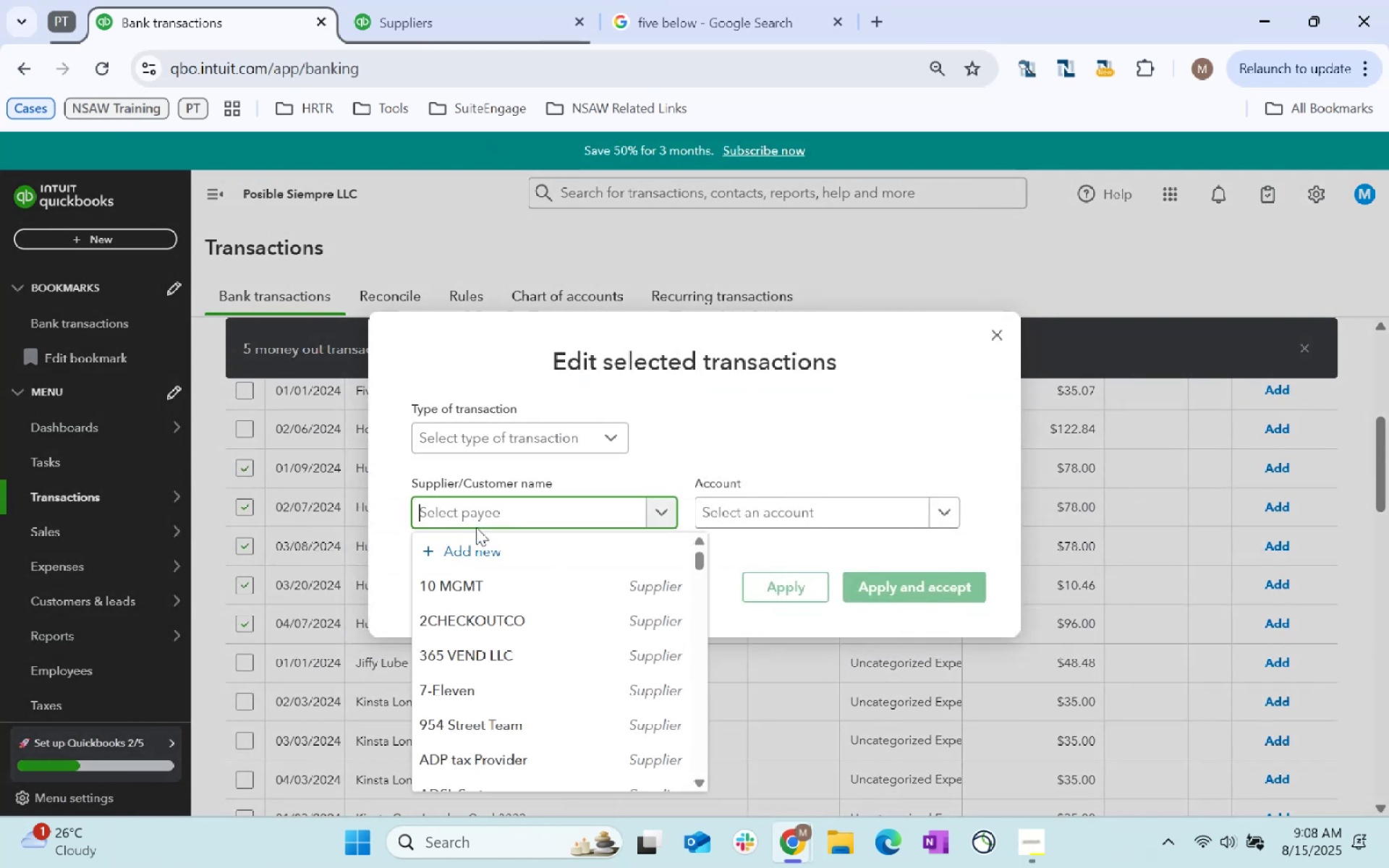 
type(Hubspot)
key(Tab)
 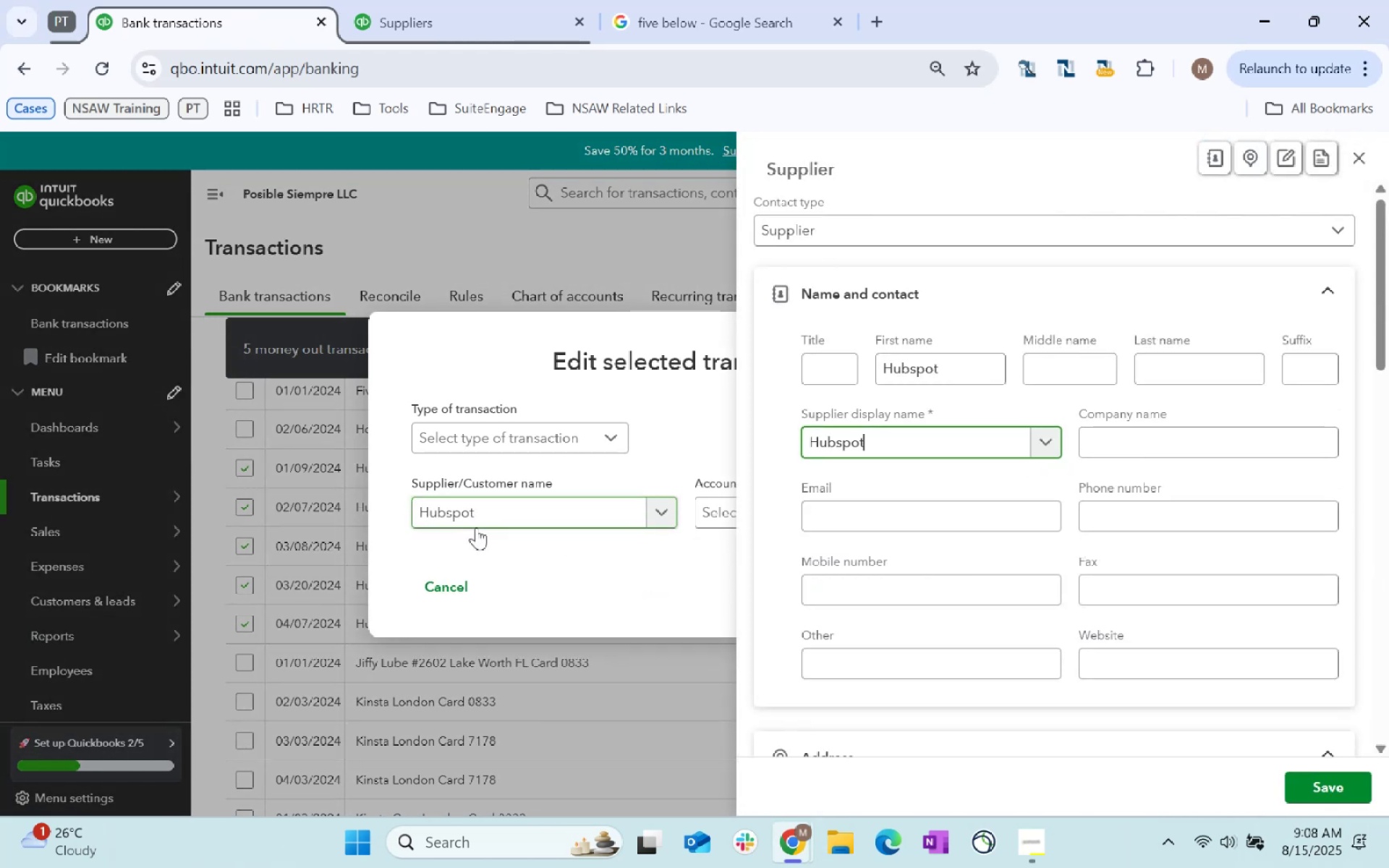 
scroll: coordinate [923, 509], scroll_direction: down, amount: 108.0
 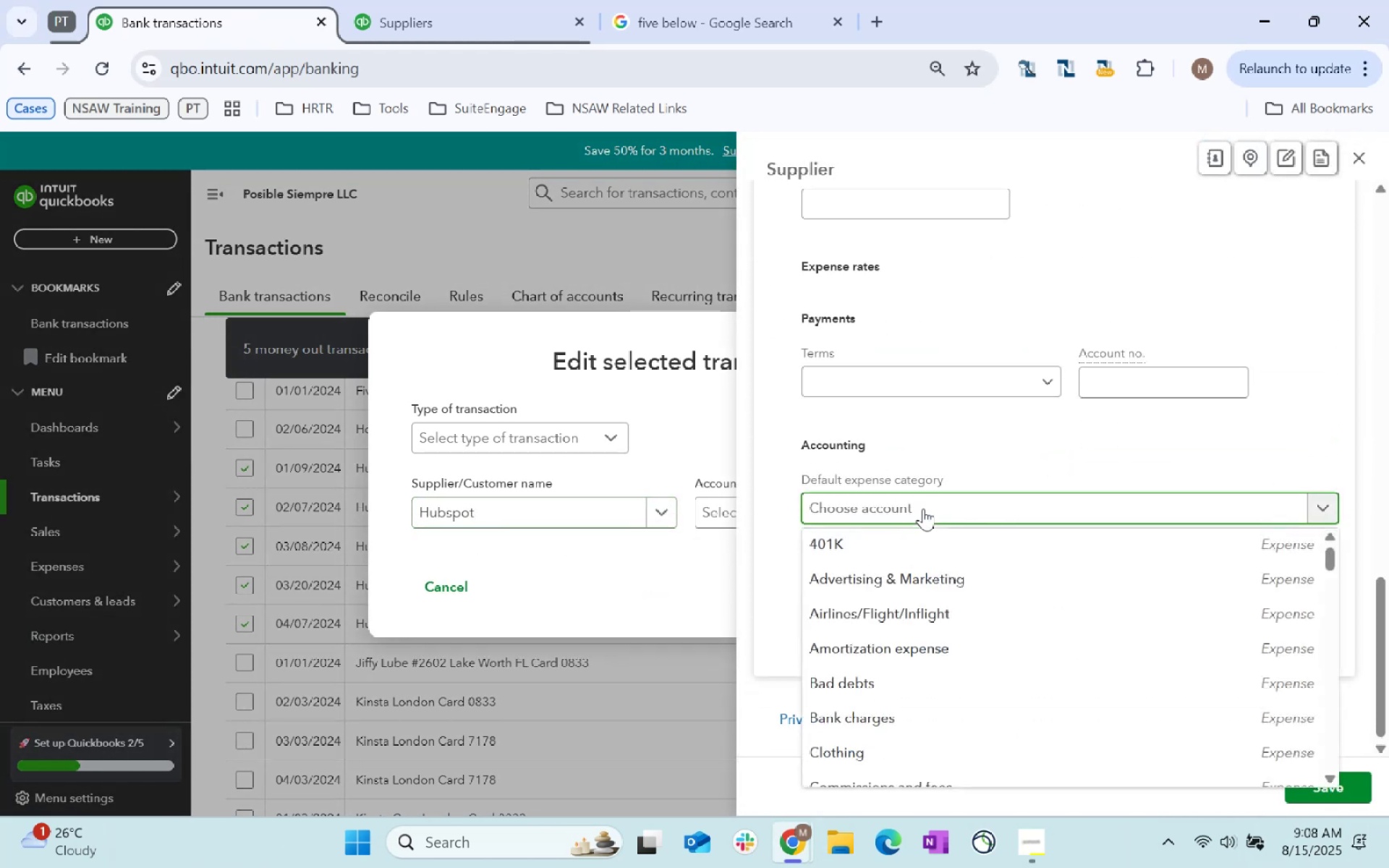 
left_click([923, 509])
 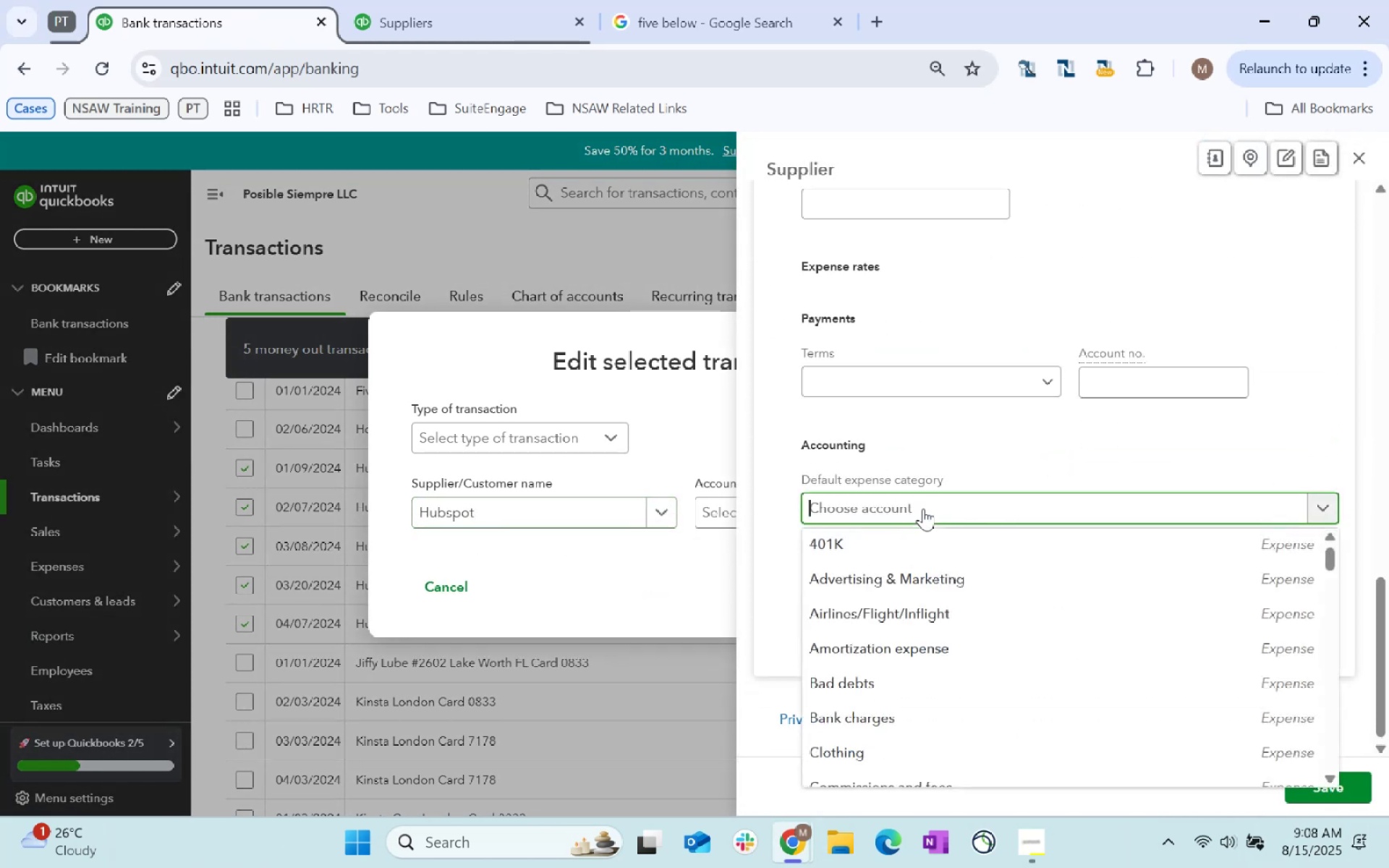 
type(software)
 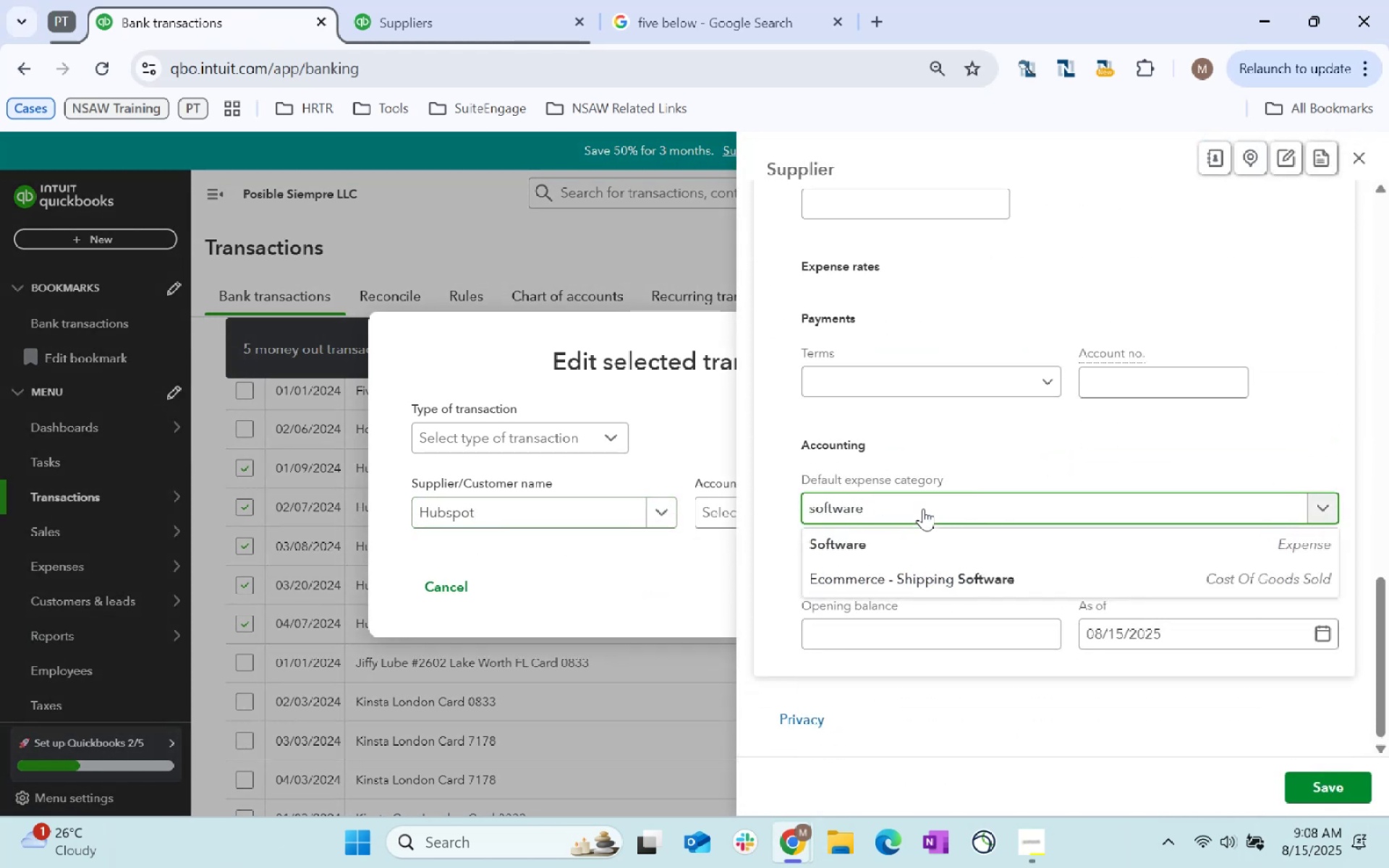 
left_click([941, 550])
 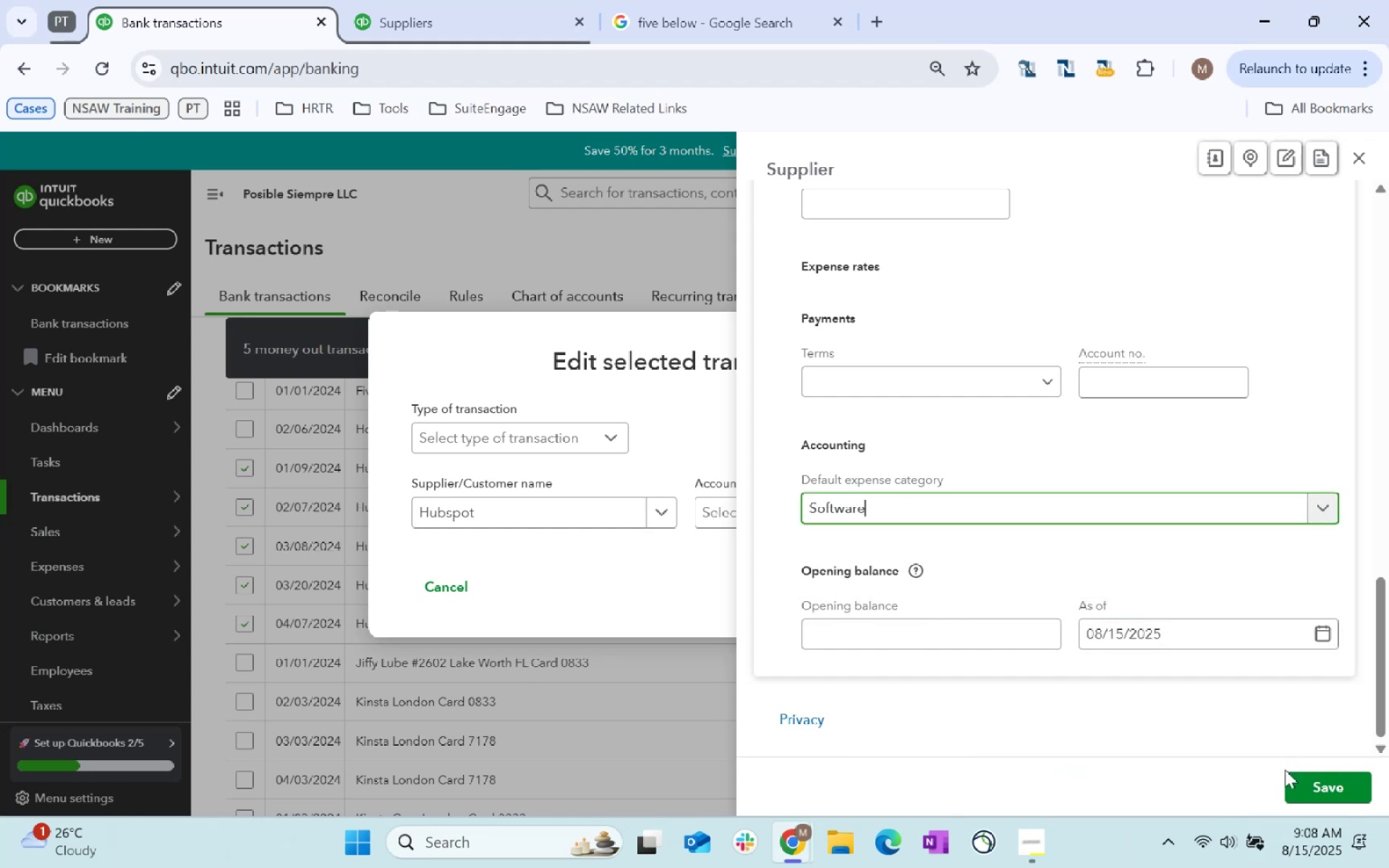 
left_click([1338, 800])
 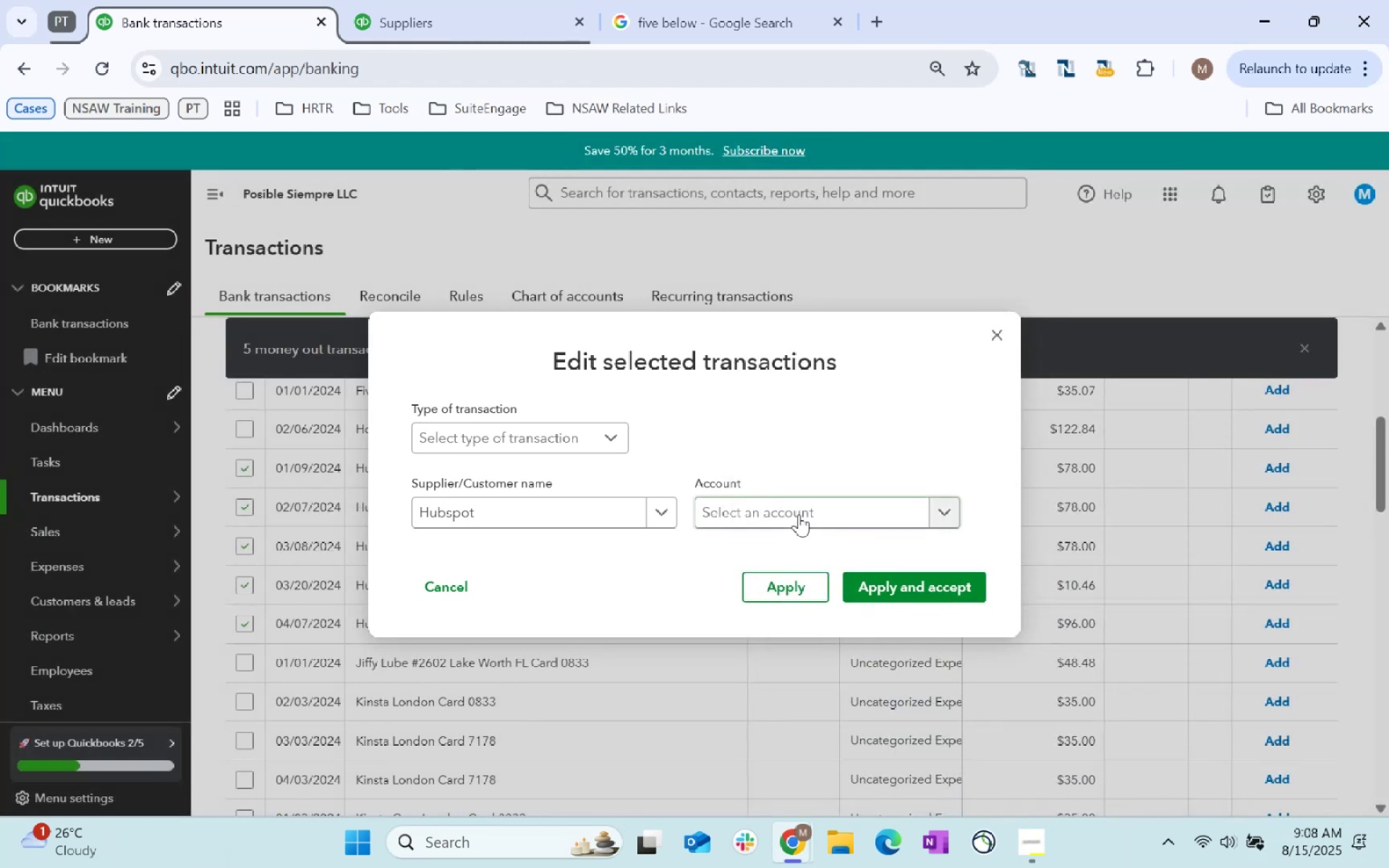 
left_click([799, 514])
 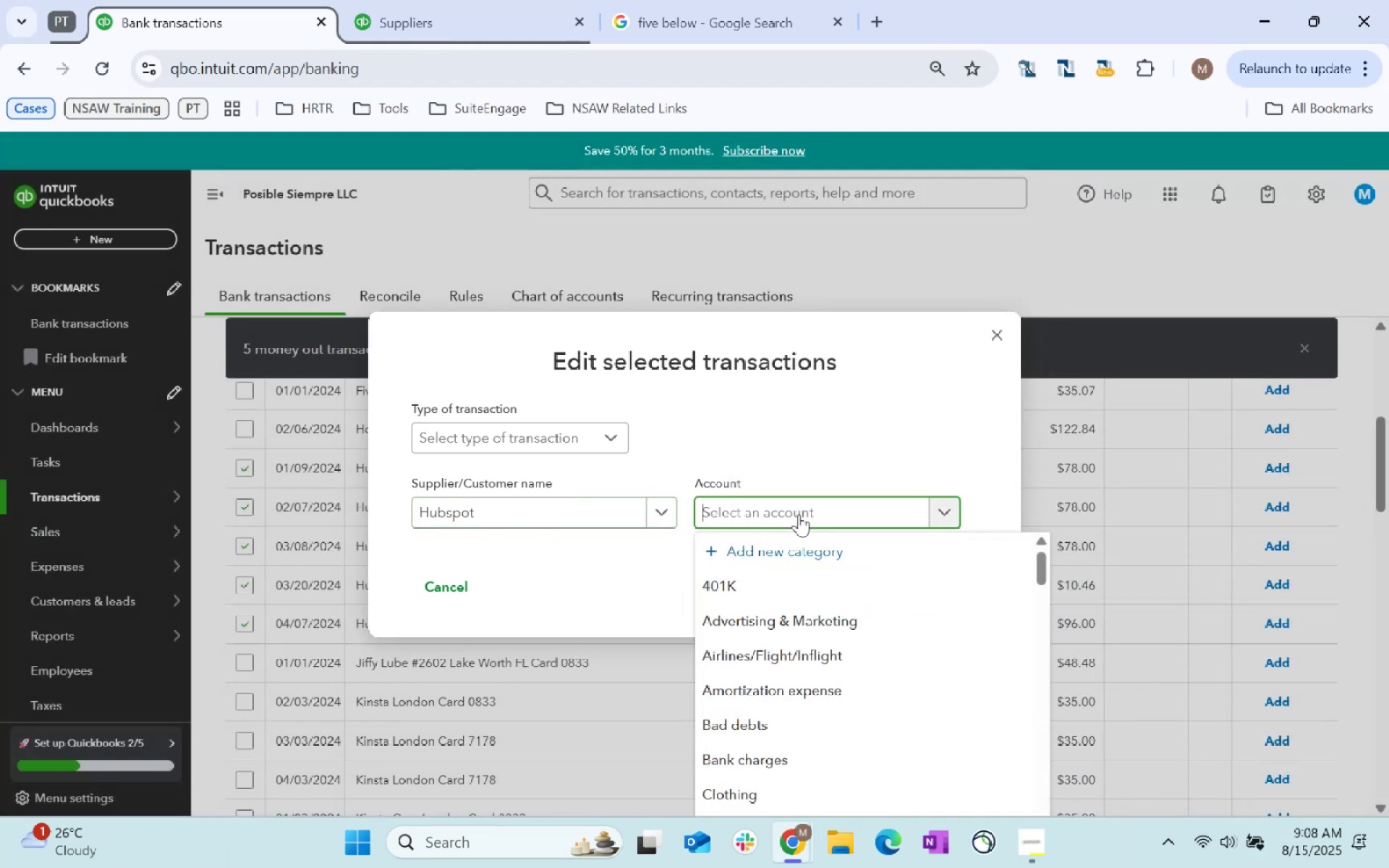 
type(software)
 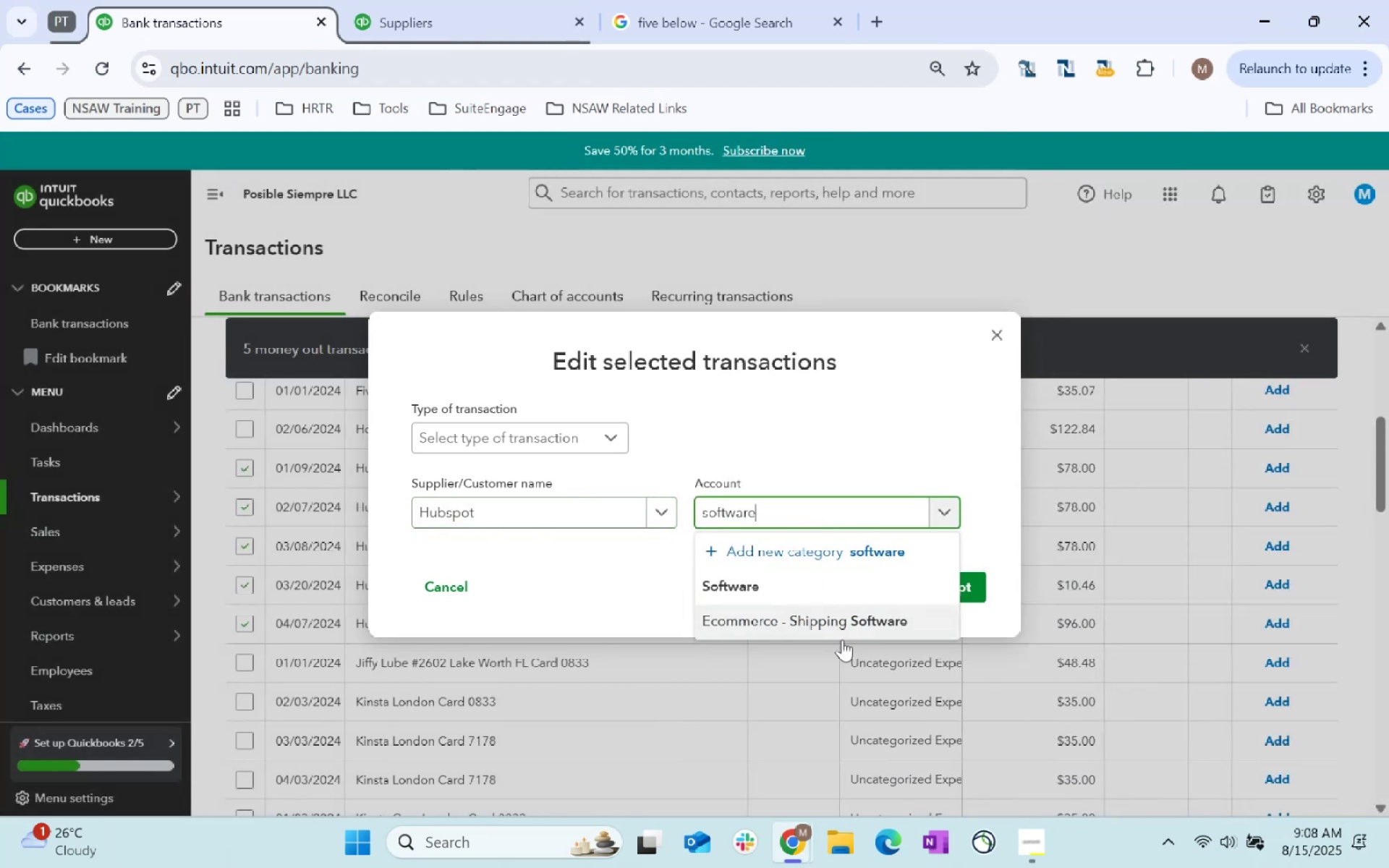 
left_click([816, 580])
 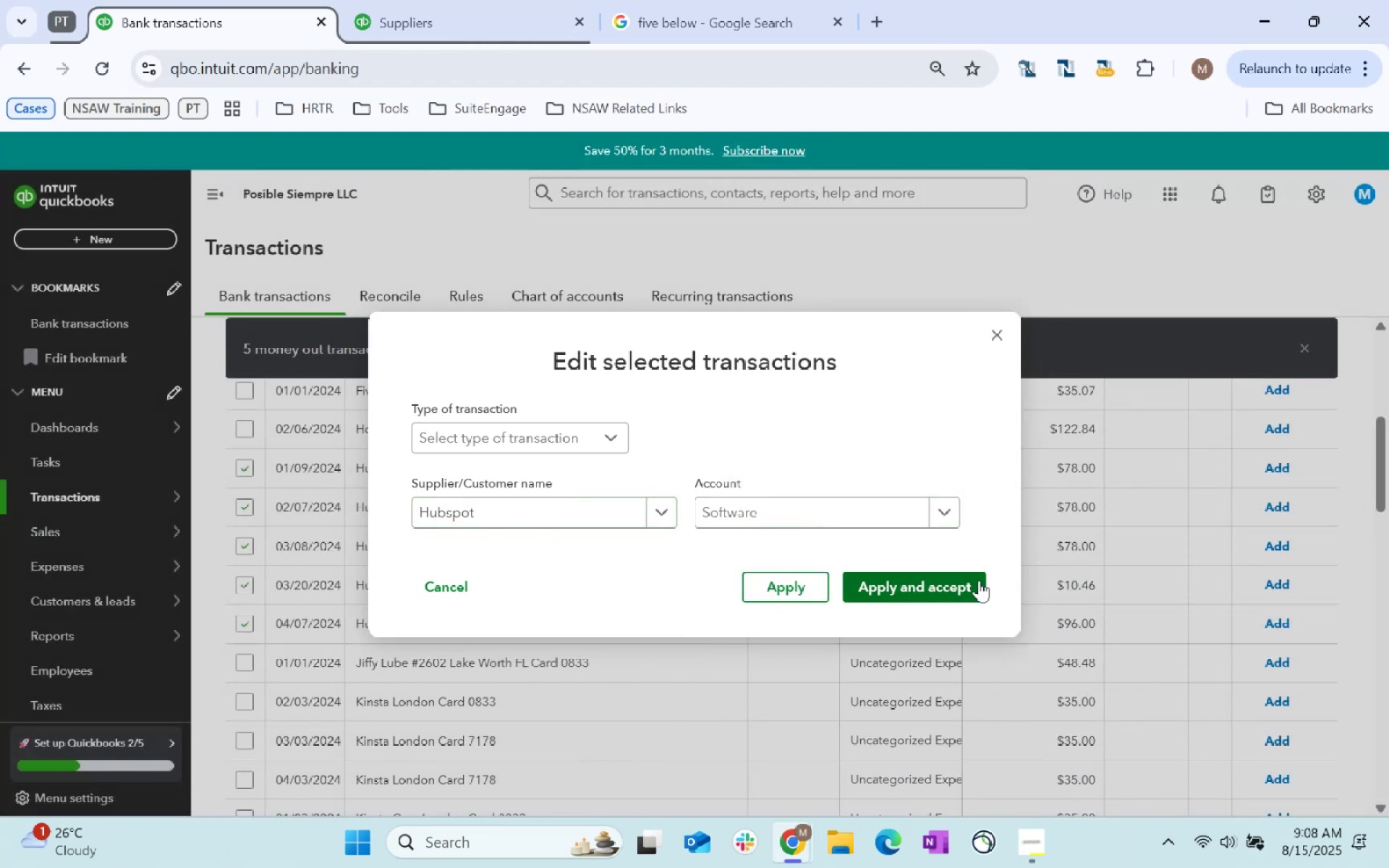 
left_click([975, 582])
 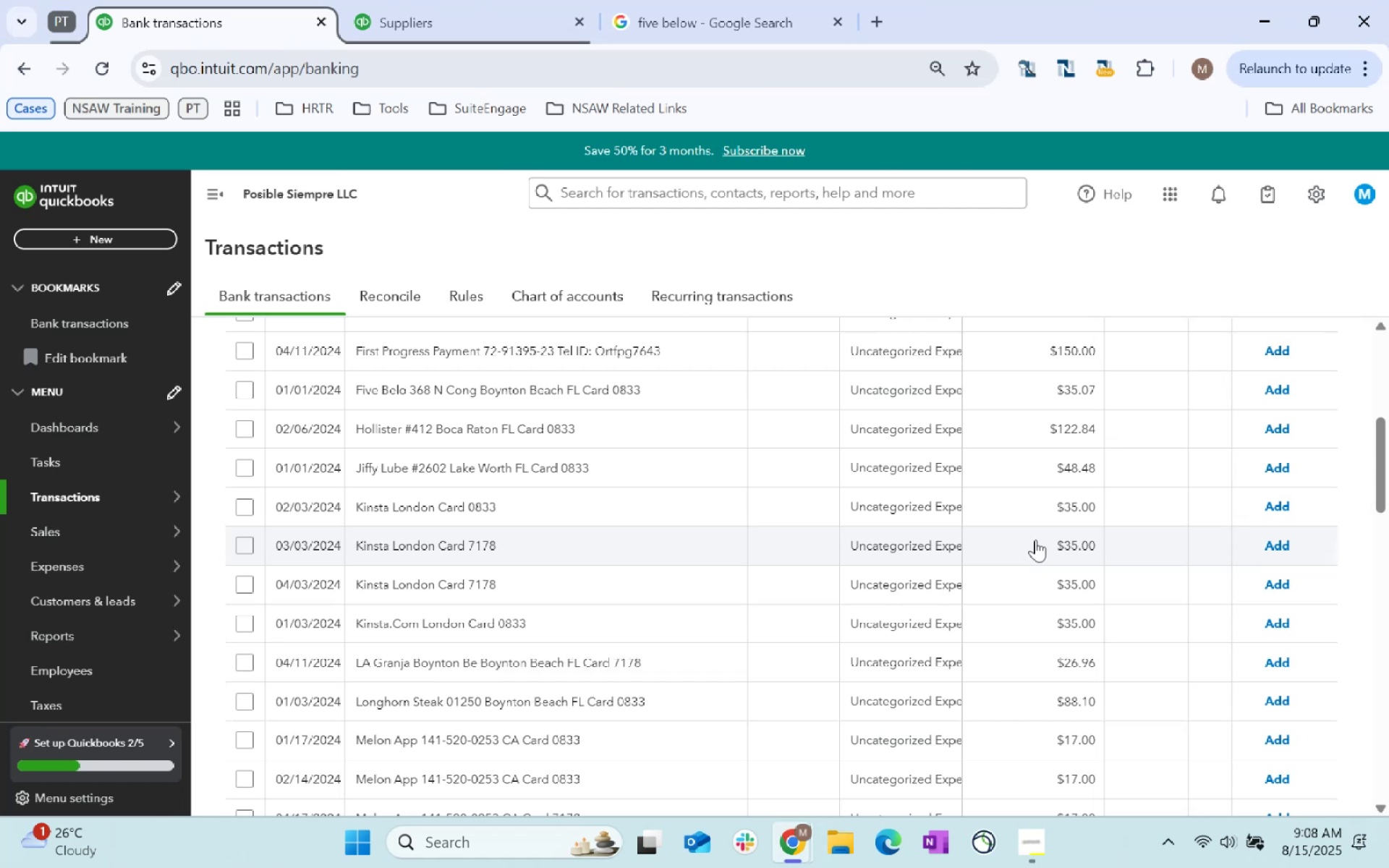 
wait(23.07)
 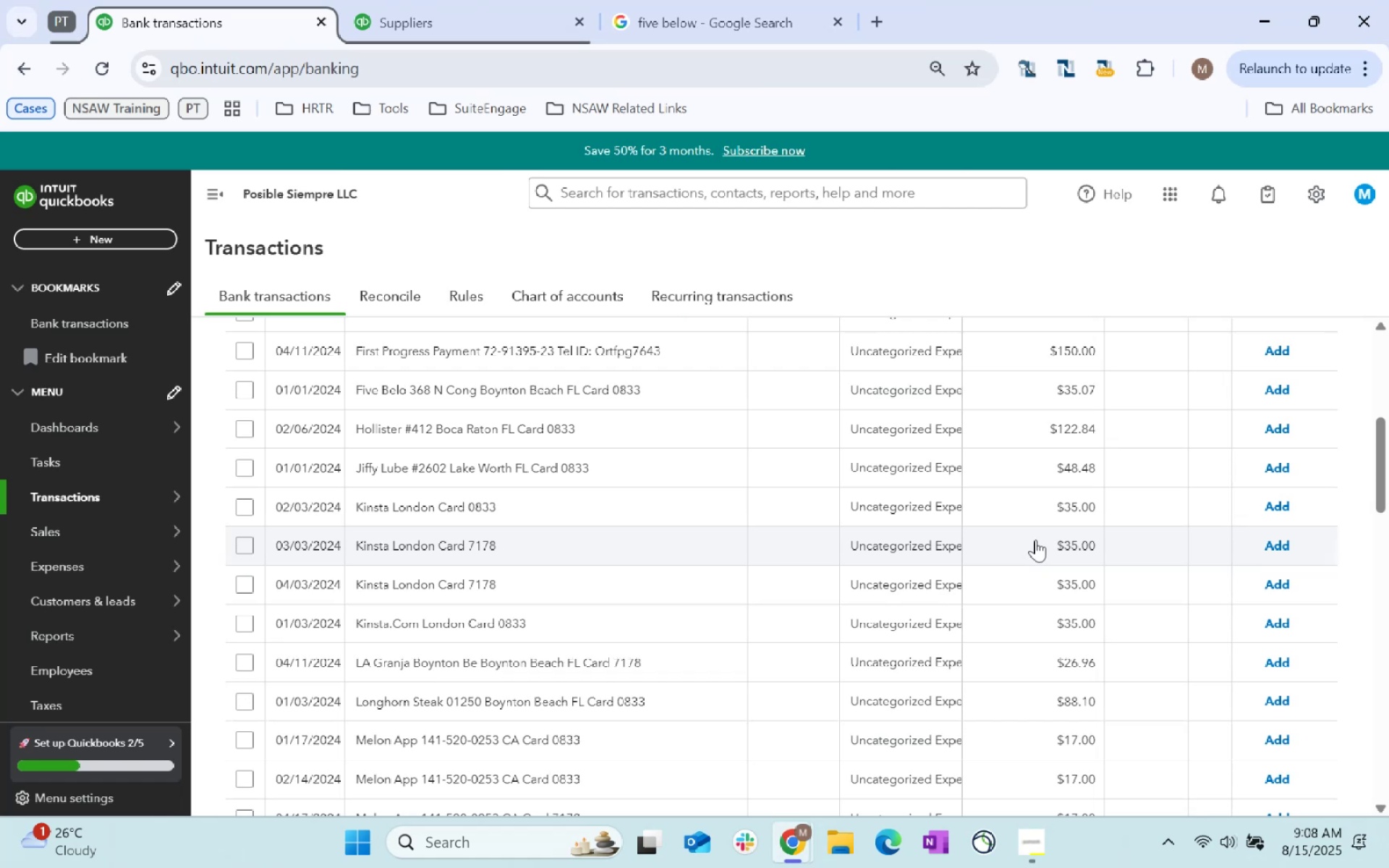 
scroll: coordinate [726, 555], scroll_direction: up, amount: 4.0
 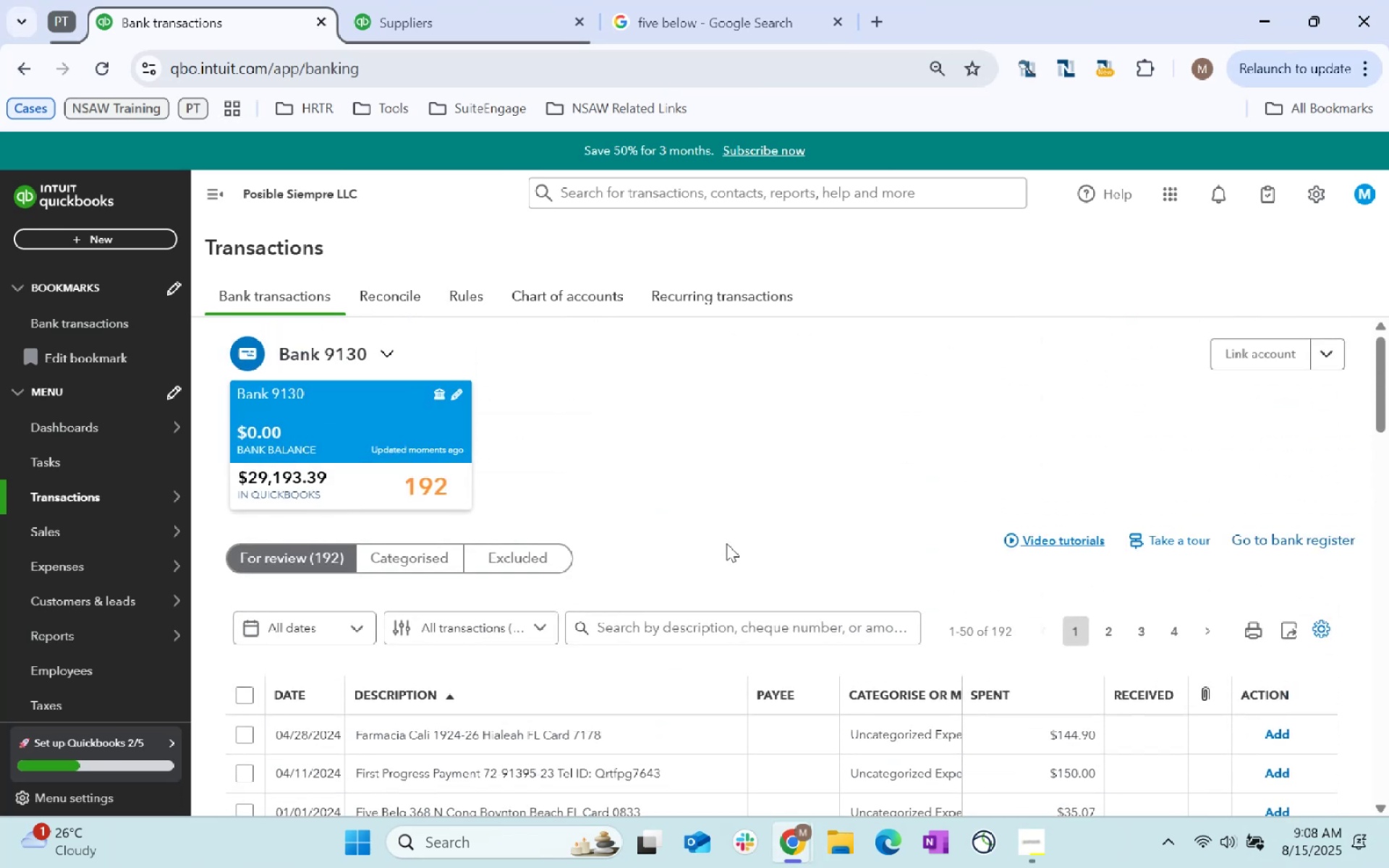 
wait(5.25)
 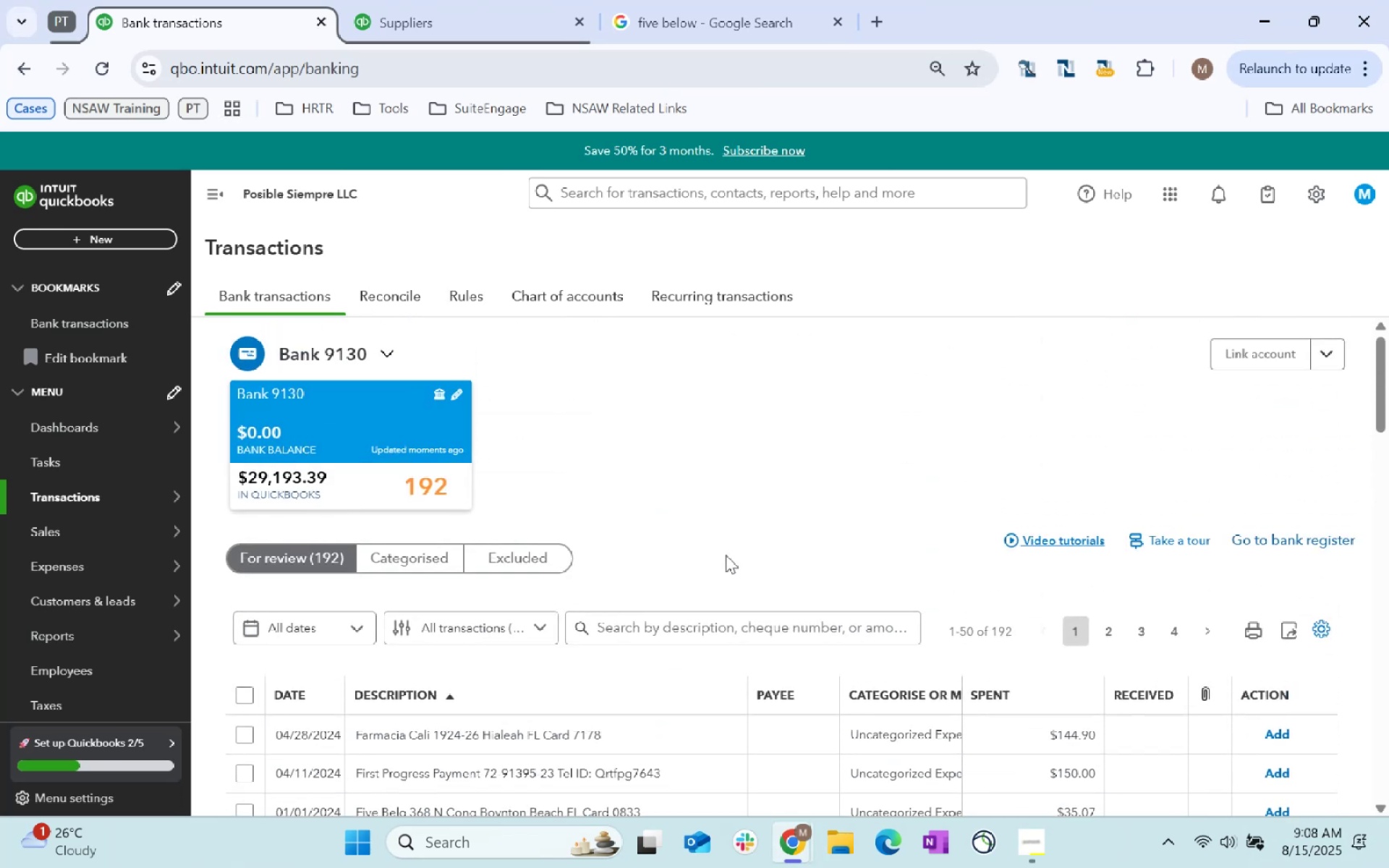 
scroll: coordinate [633, 565], scroll_direction: down, amount: 8.0
 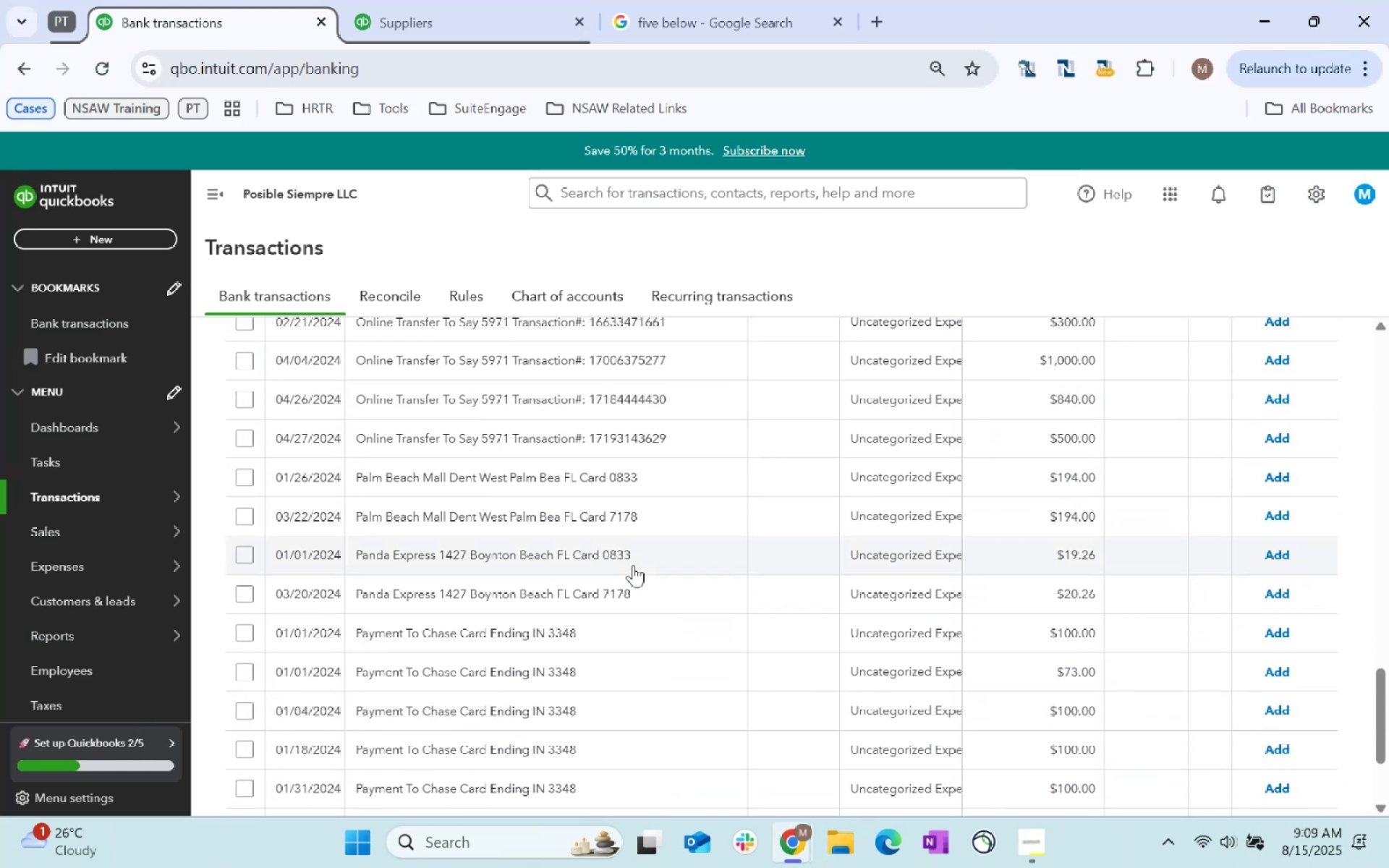 
scroll: coordinate [650, 543], scroll_direction: up, amount: 24.0
 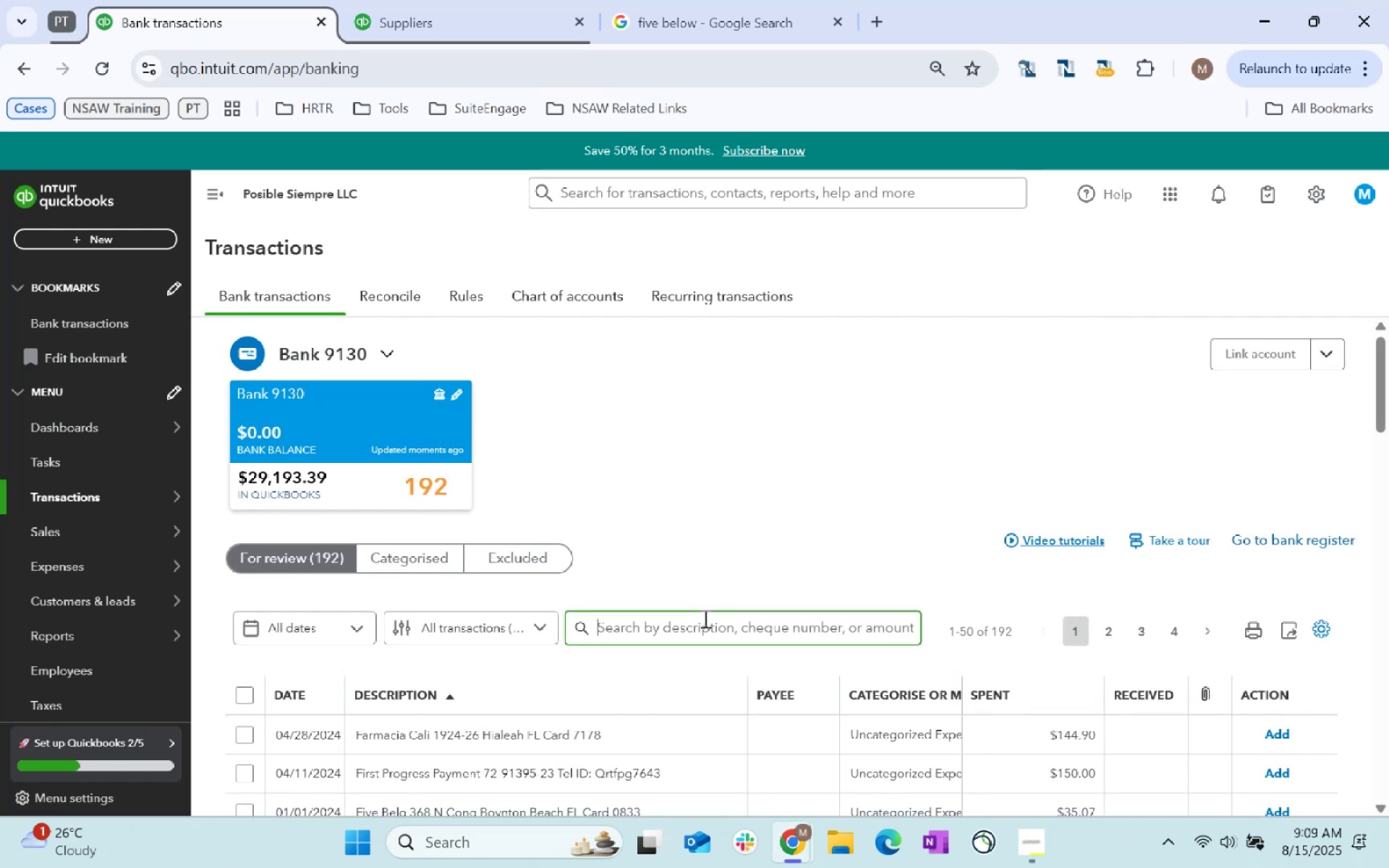 
type(online transfer)
 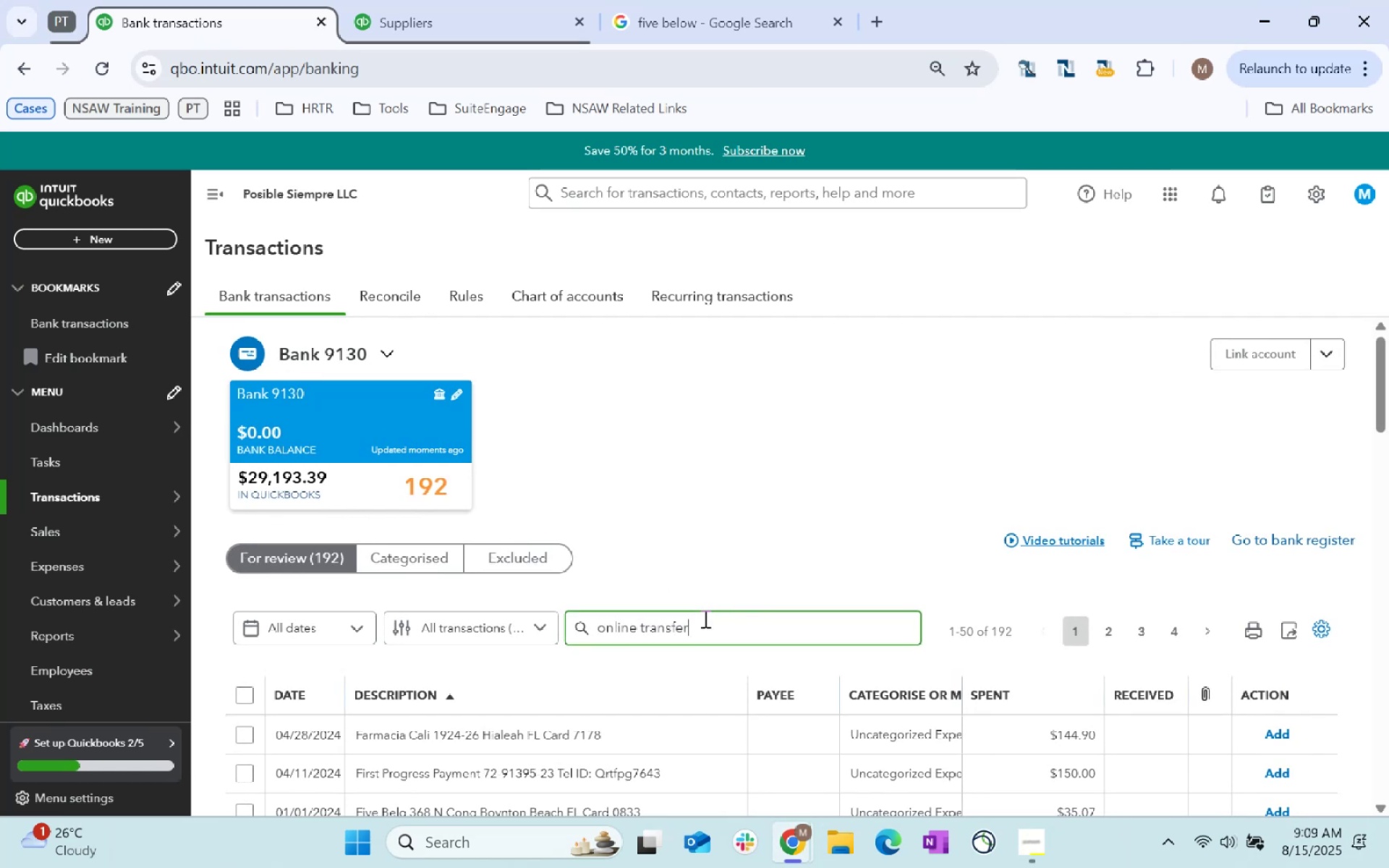 
key(Enter)
 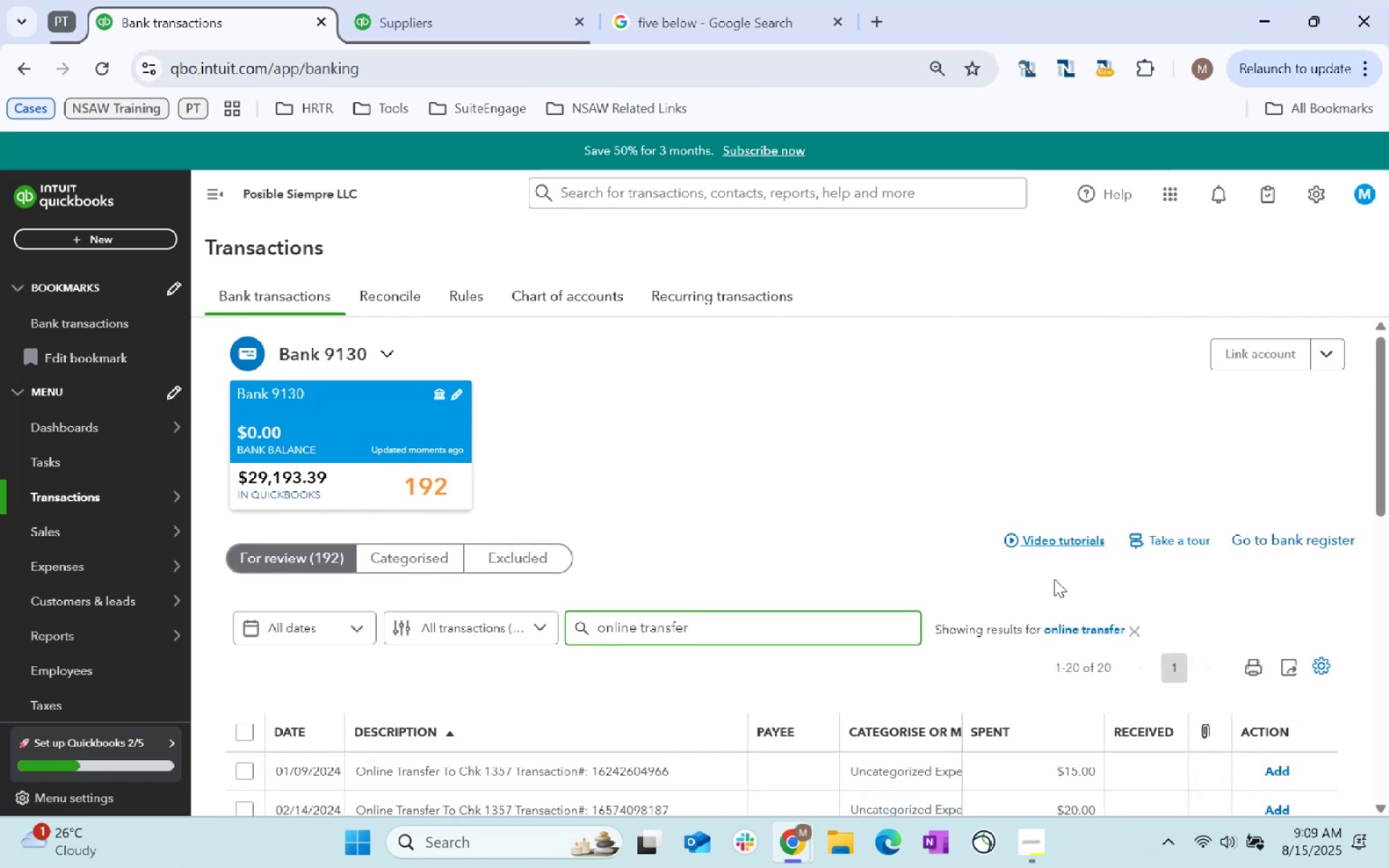 
scroll: coordinate [433, 496], scroll_direction: down, amount: 15.0
 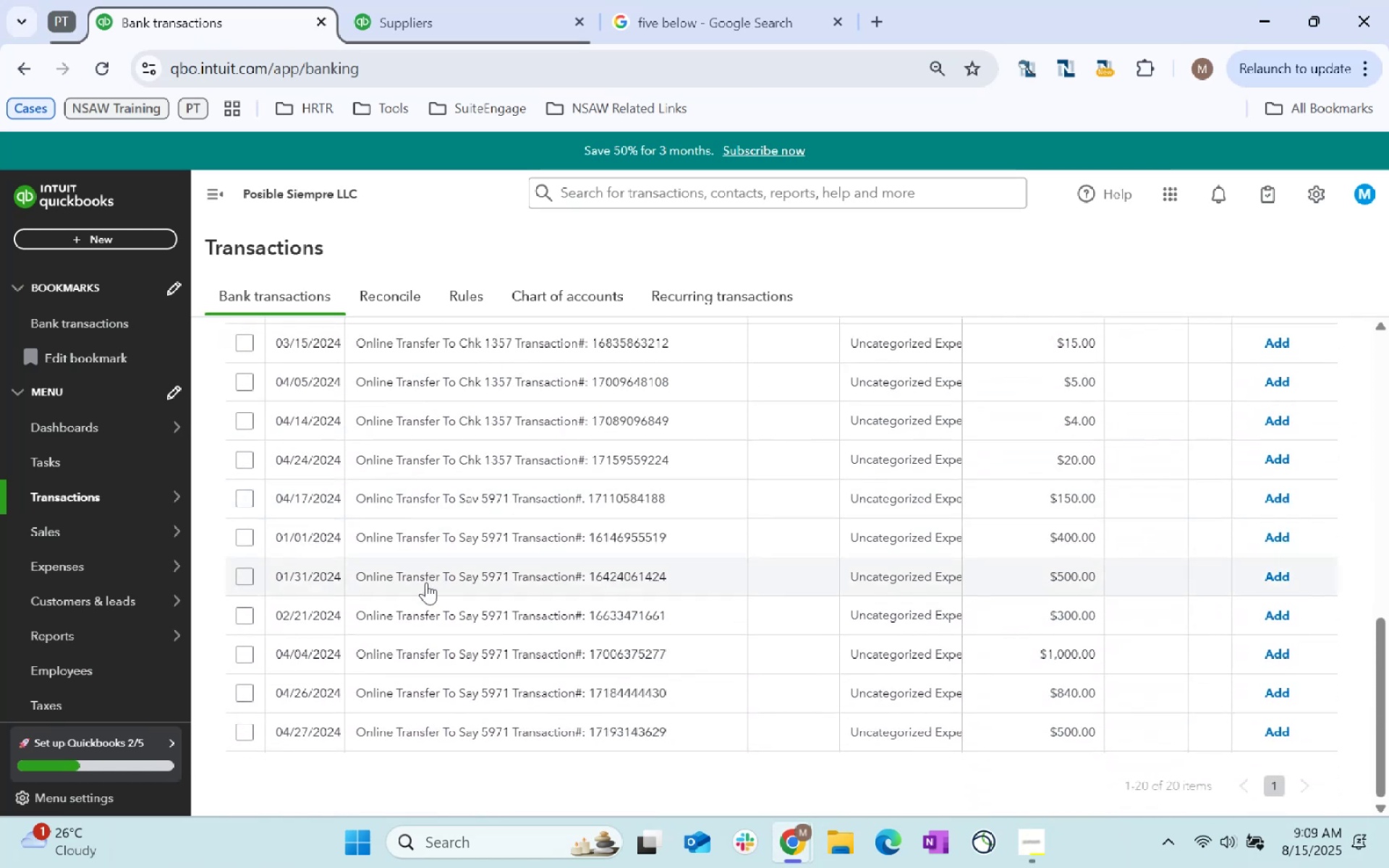 
scroll: coordinate [420, 589], scroll_direction: up, amount: 12.0
 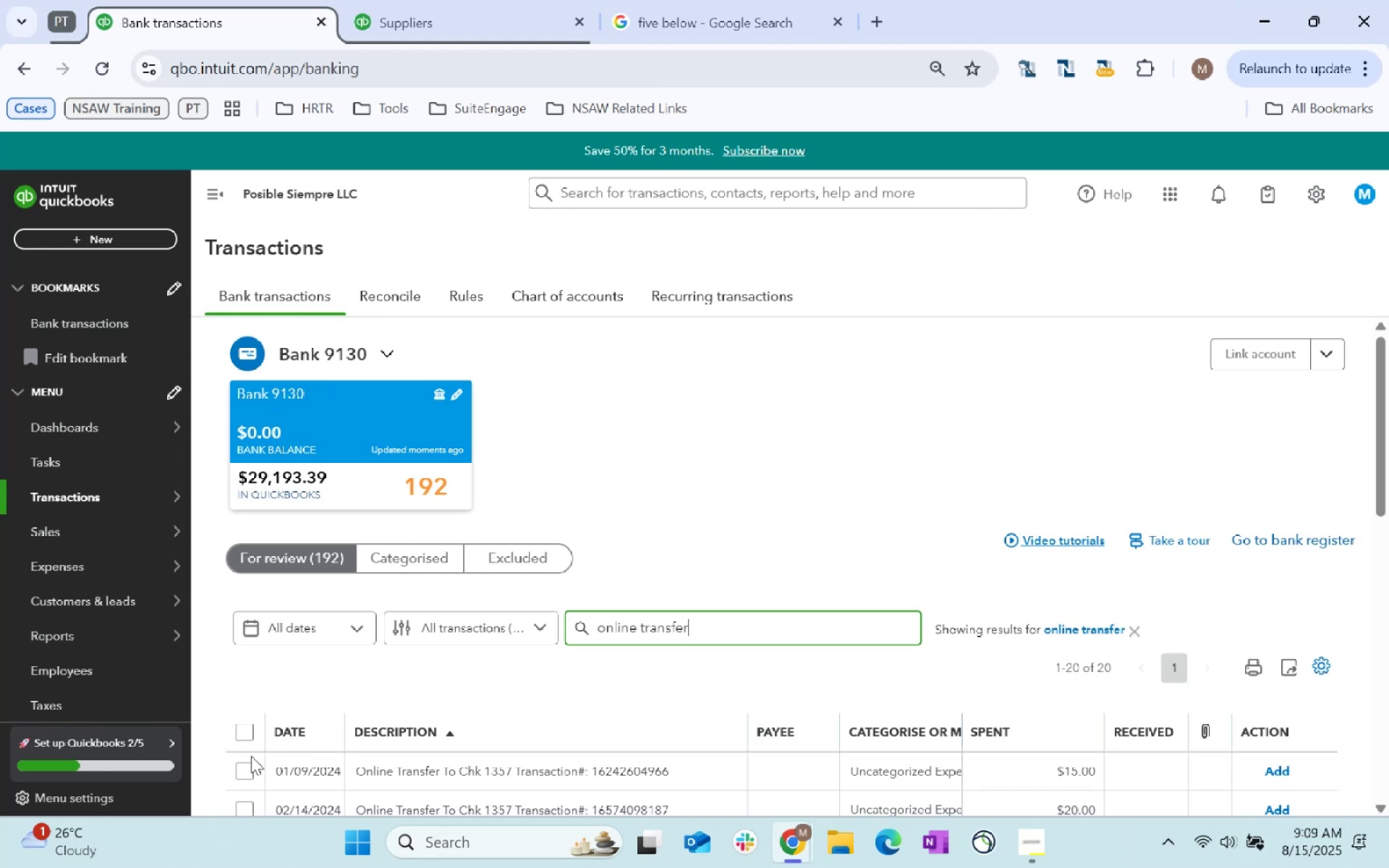 
left_click([244, 736])
 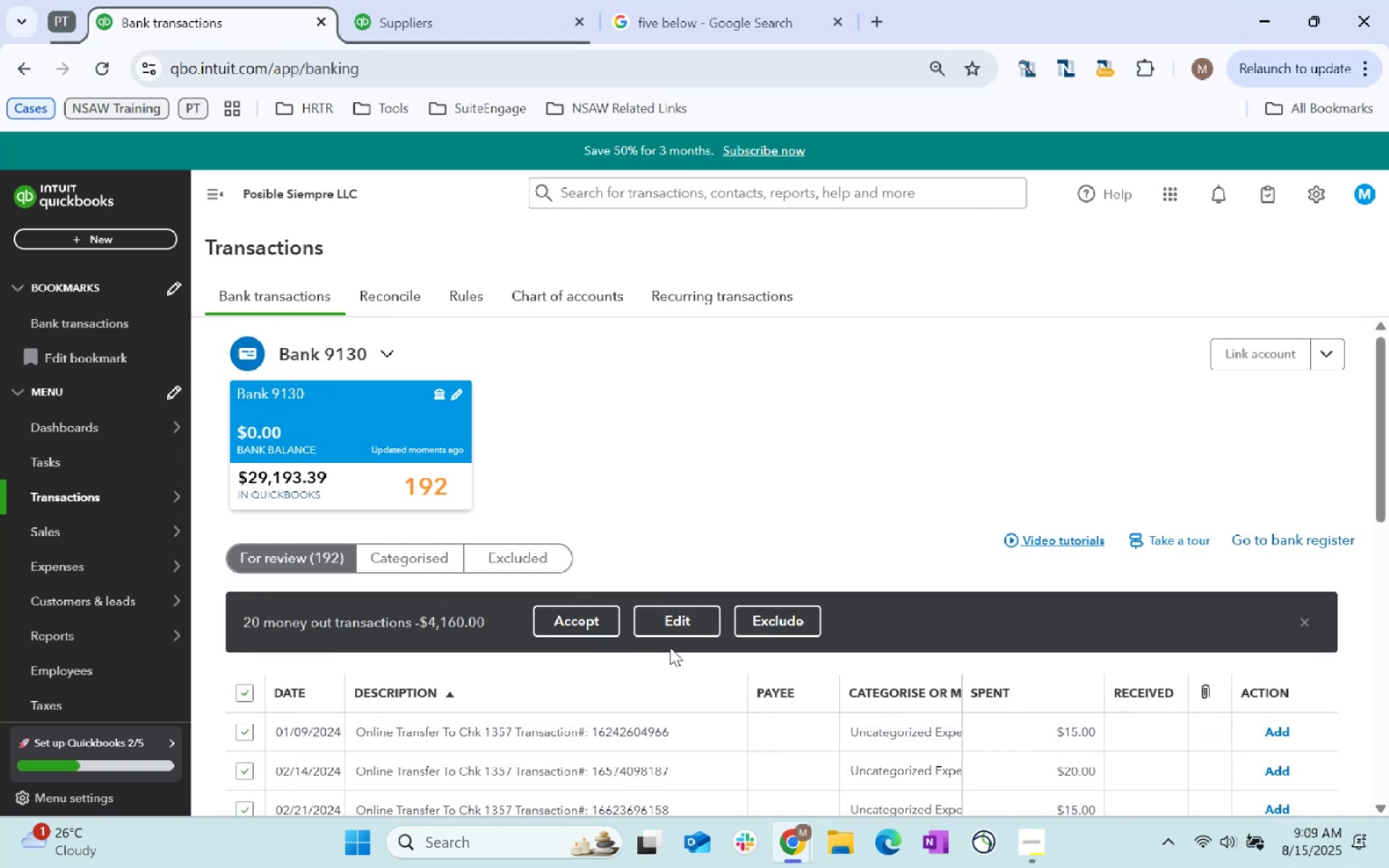 
left_click([675, 635])
 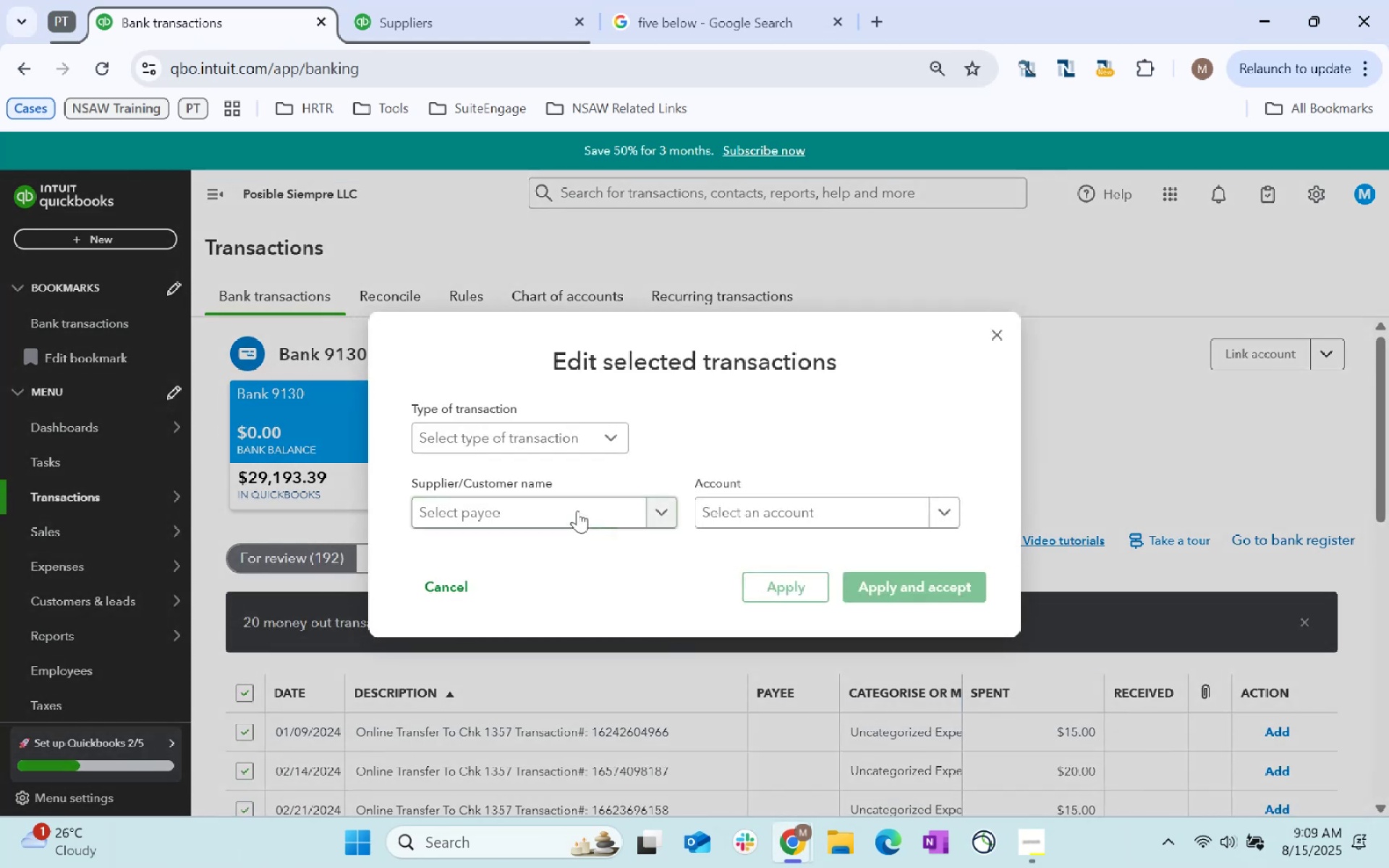 
type(Supplier)
key(Tab)
type(Supplier)
key(Backspace)
type(s)
key(Tab)
 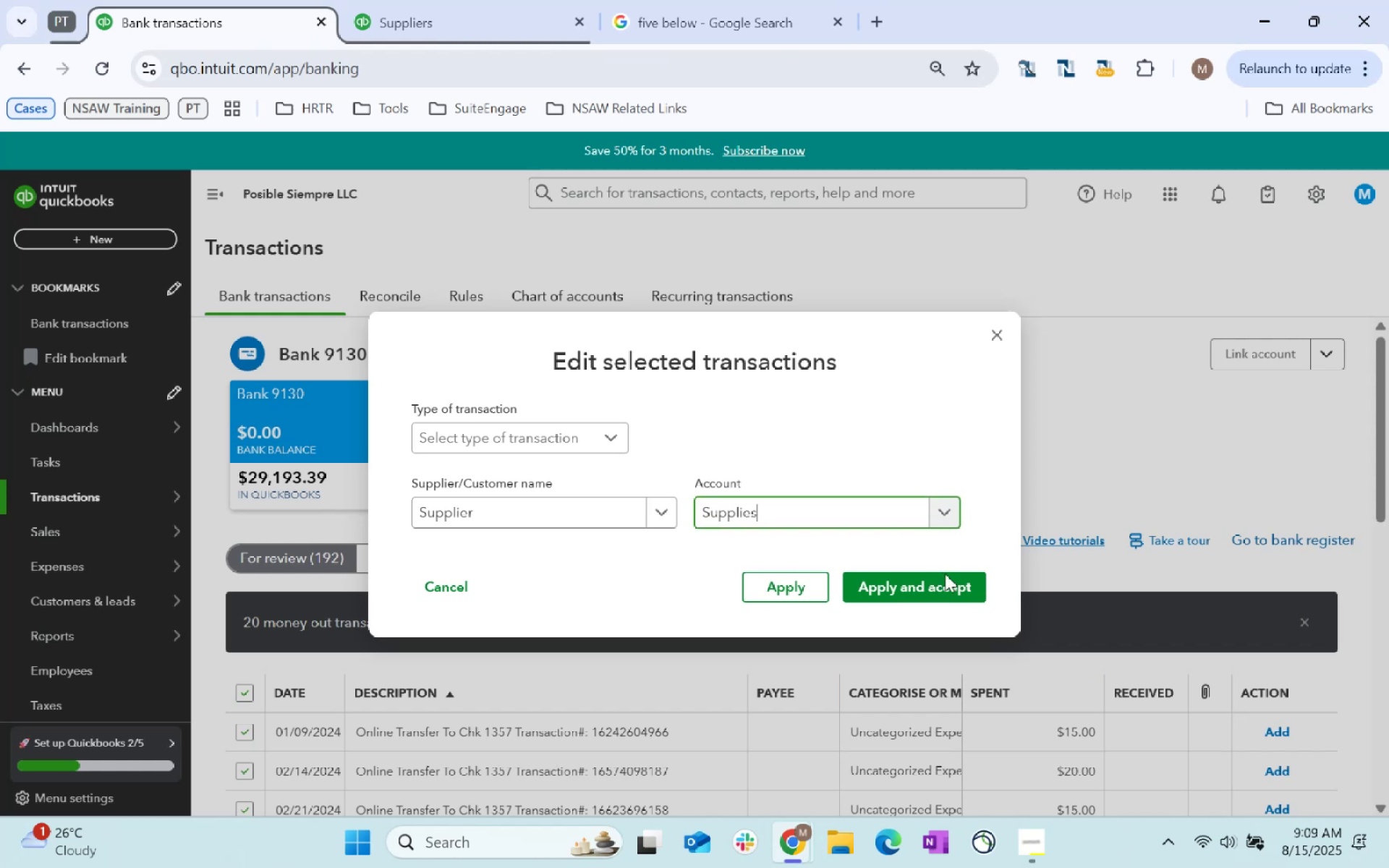 
left_click([946, 588])
 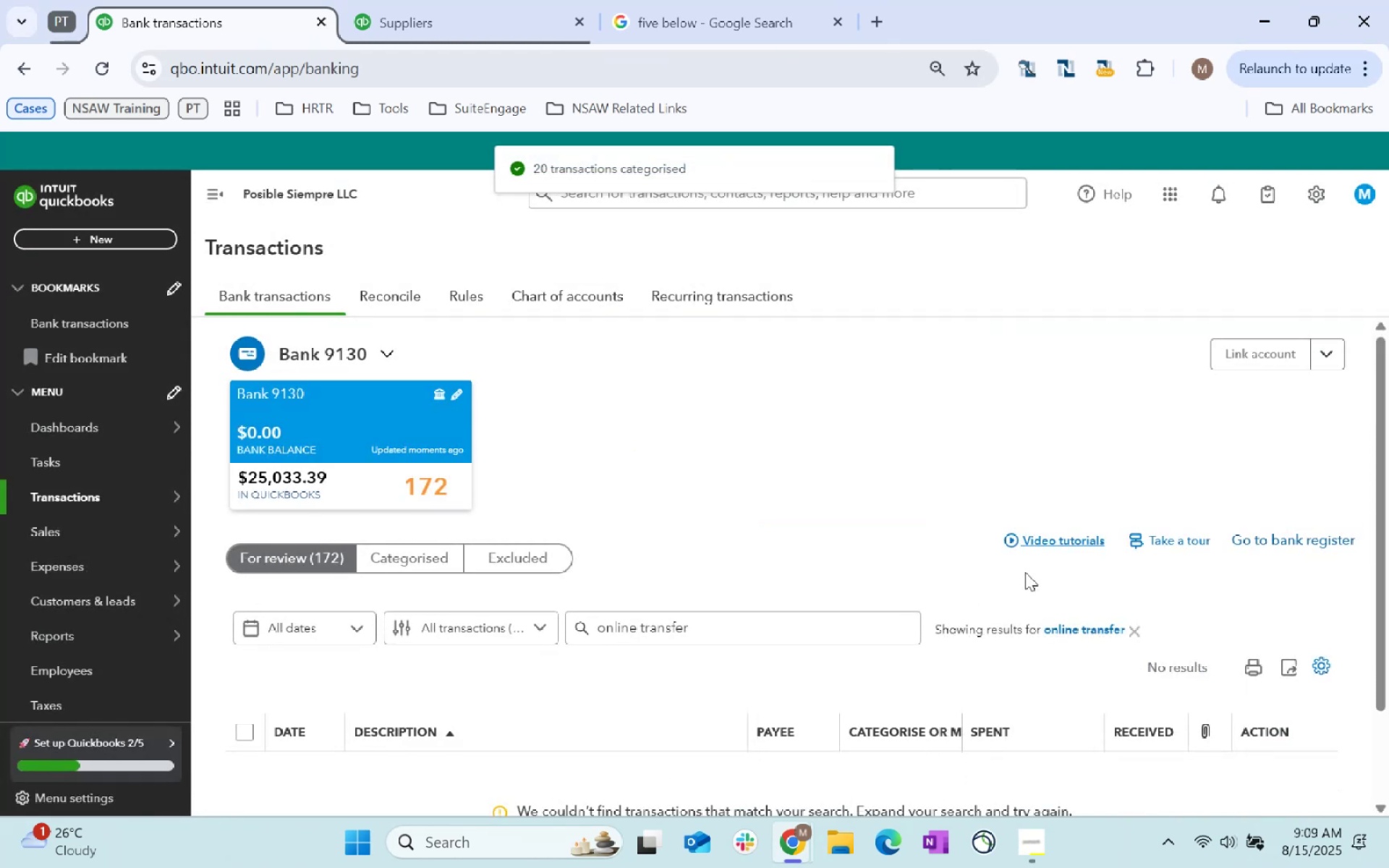 
wait(7.17)
 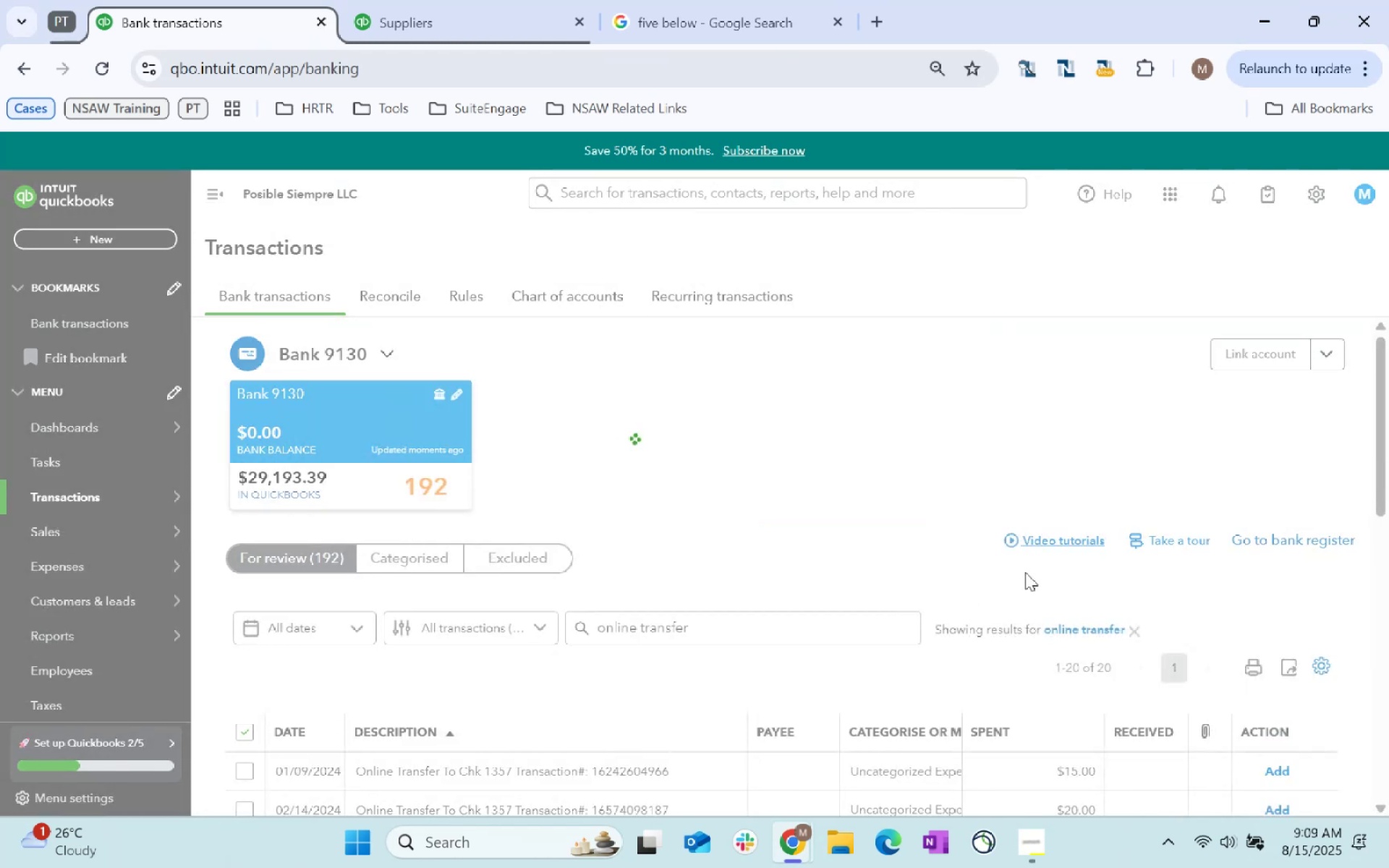 
left_click([1132, 631])
 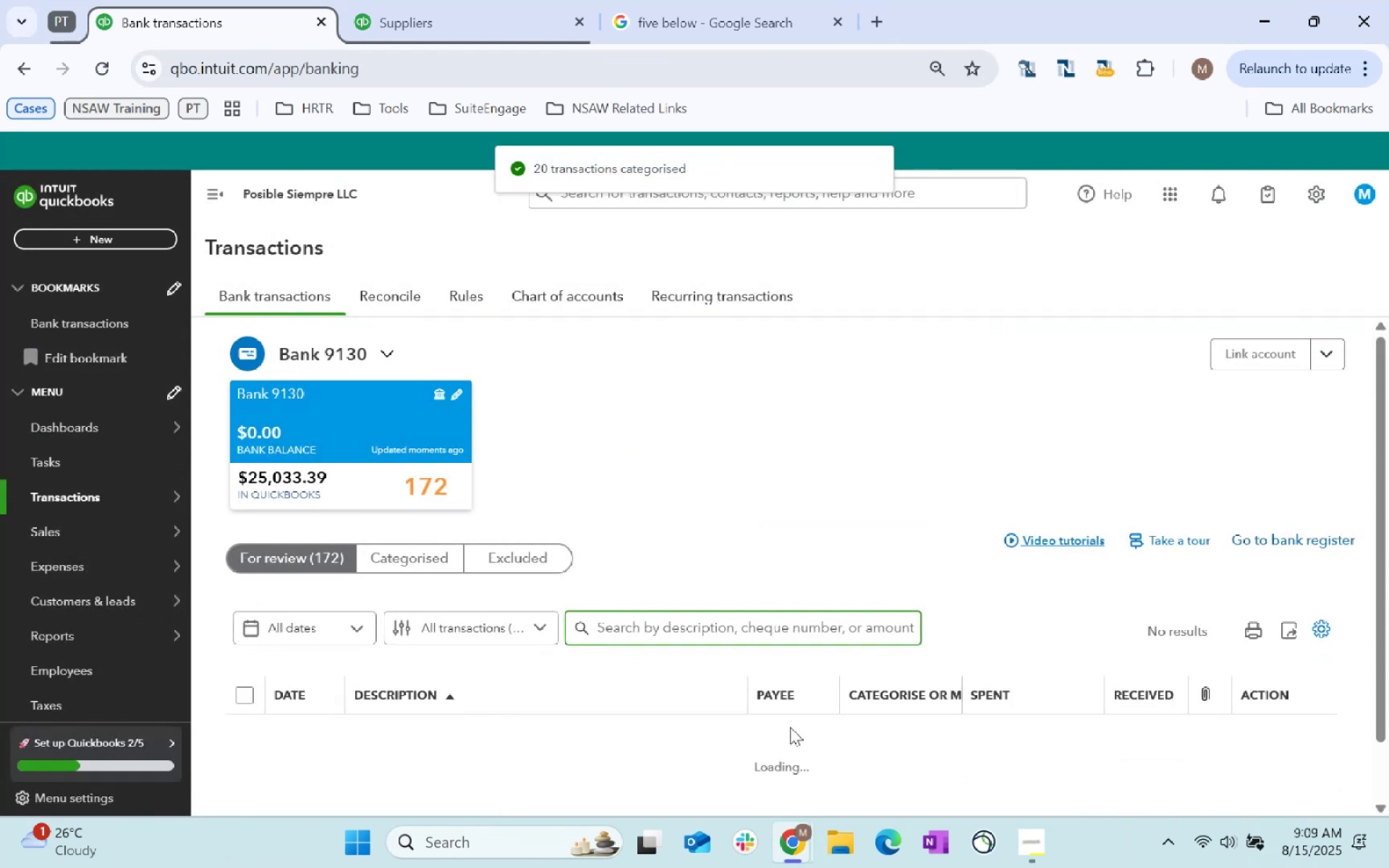 
scroll: coordinate [828, 610], scroll_direction: down, amount: 36.0
 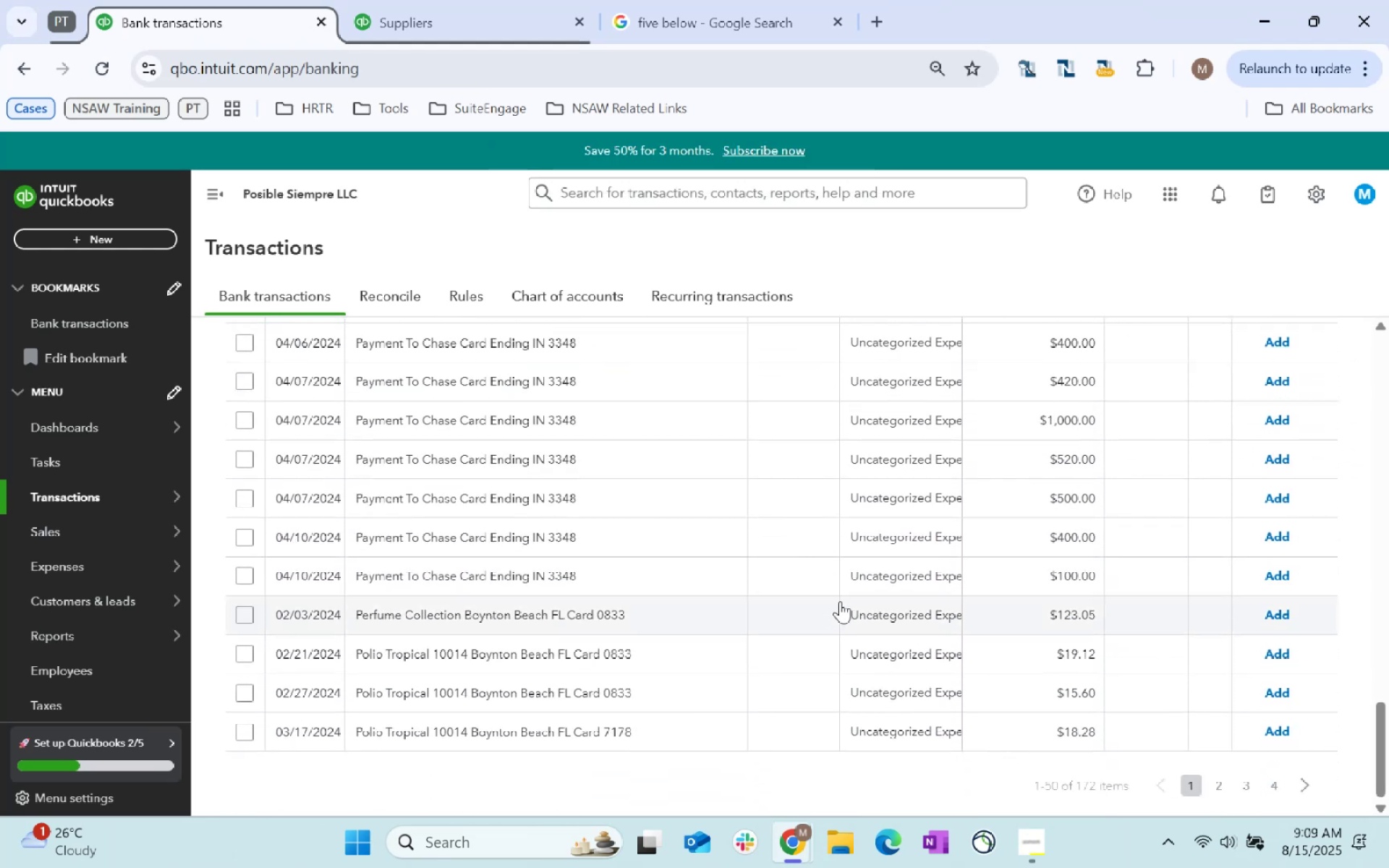 
scroll: coordinate [769, 550], scroll_direction: up, amount: 18.0
 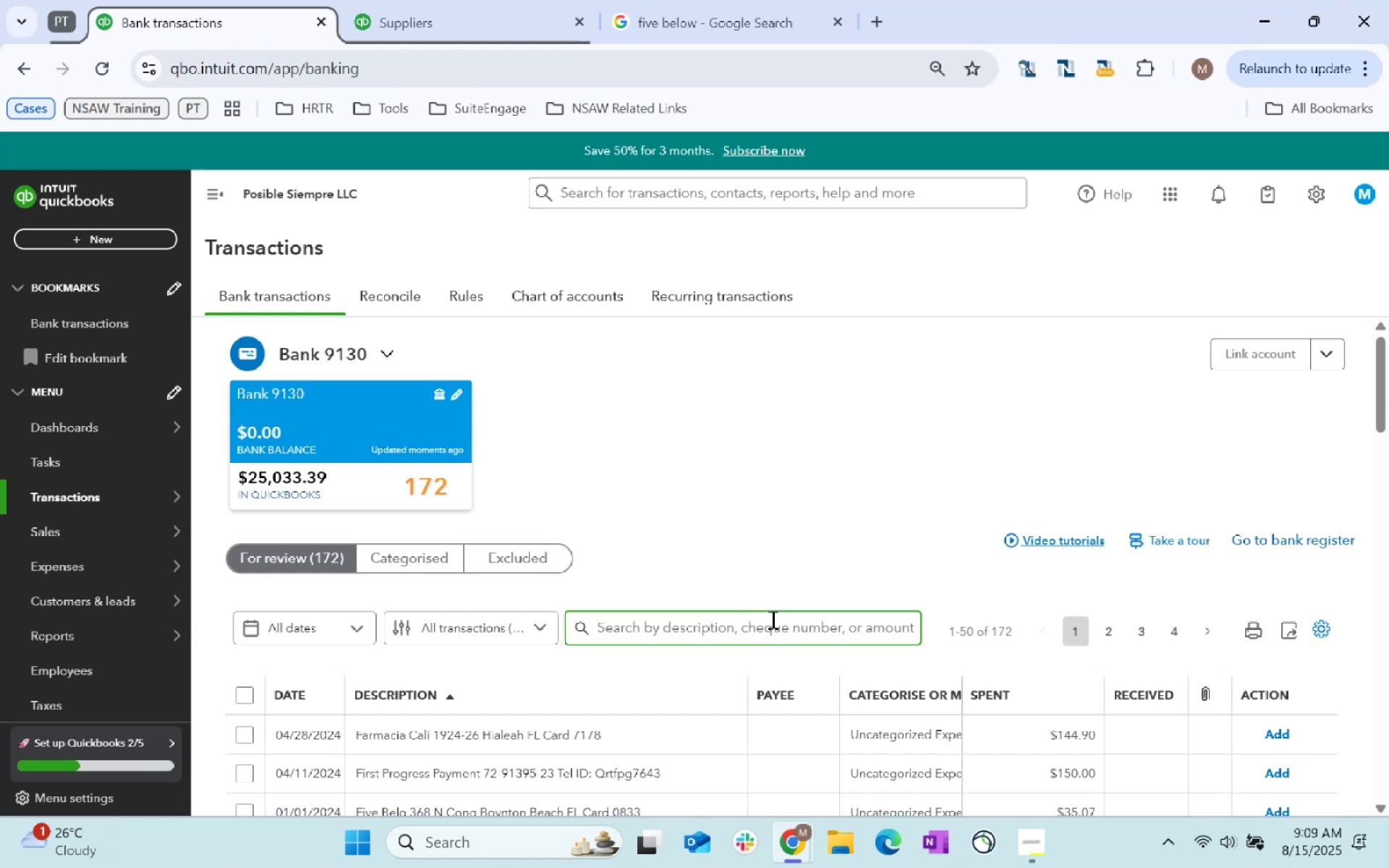 
type(Paype)
key(Backspace)
key(Backspace)
type(ment to)
key(Tab)
 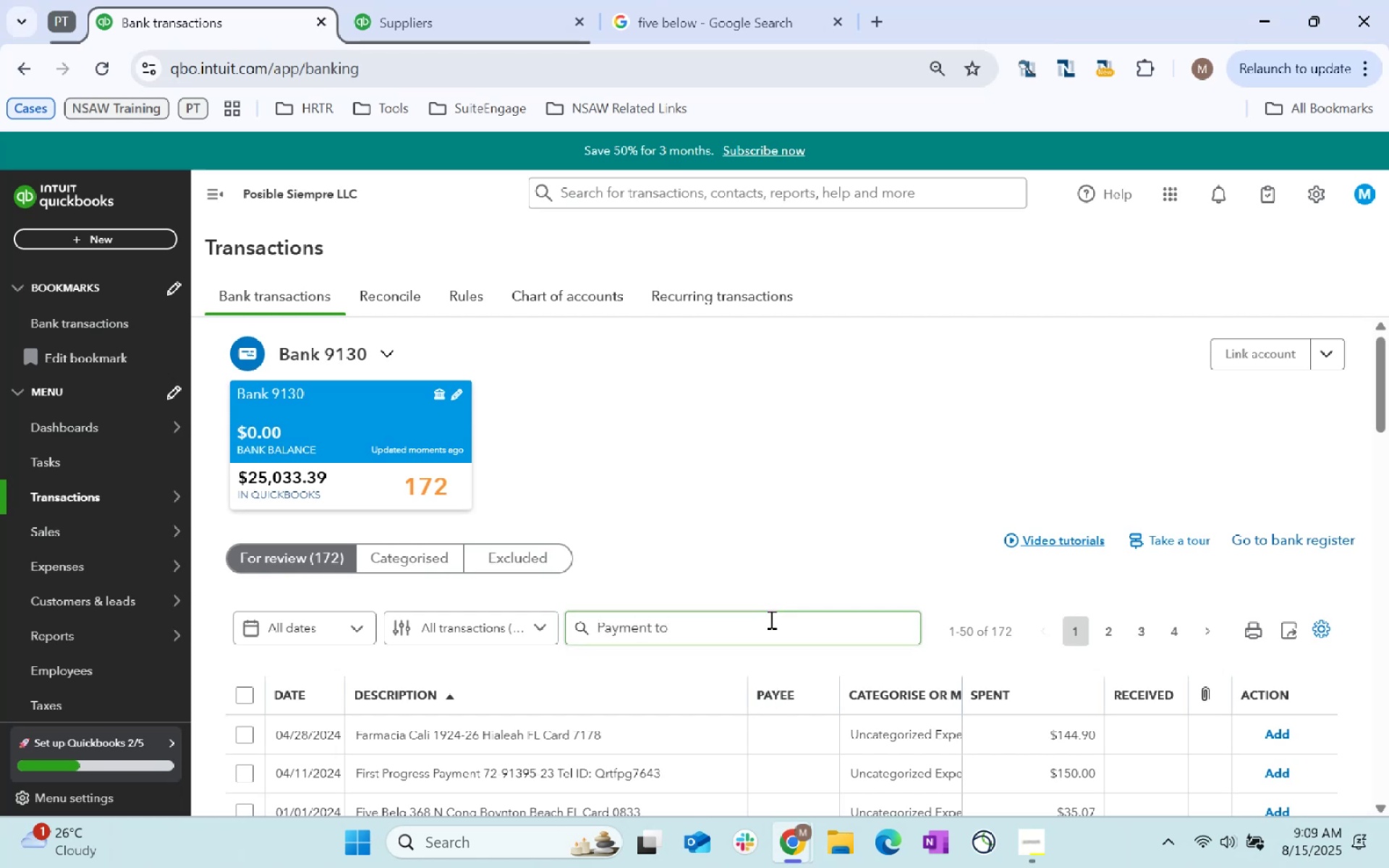 
left_click([770, 619])
 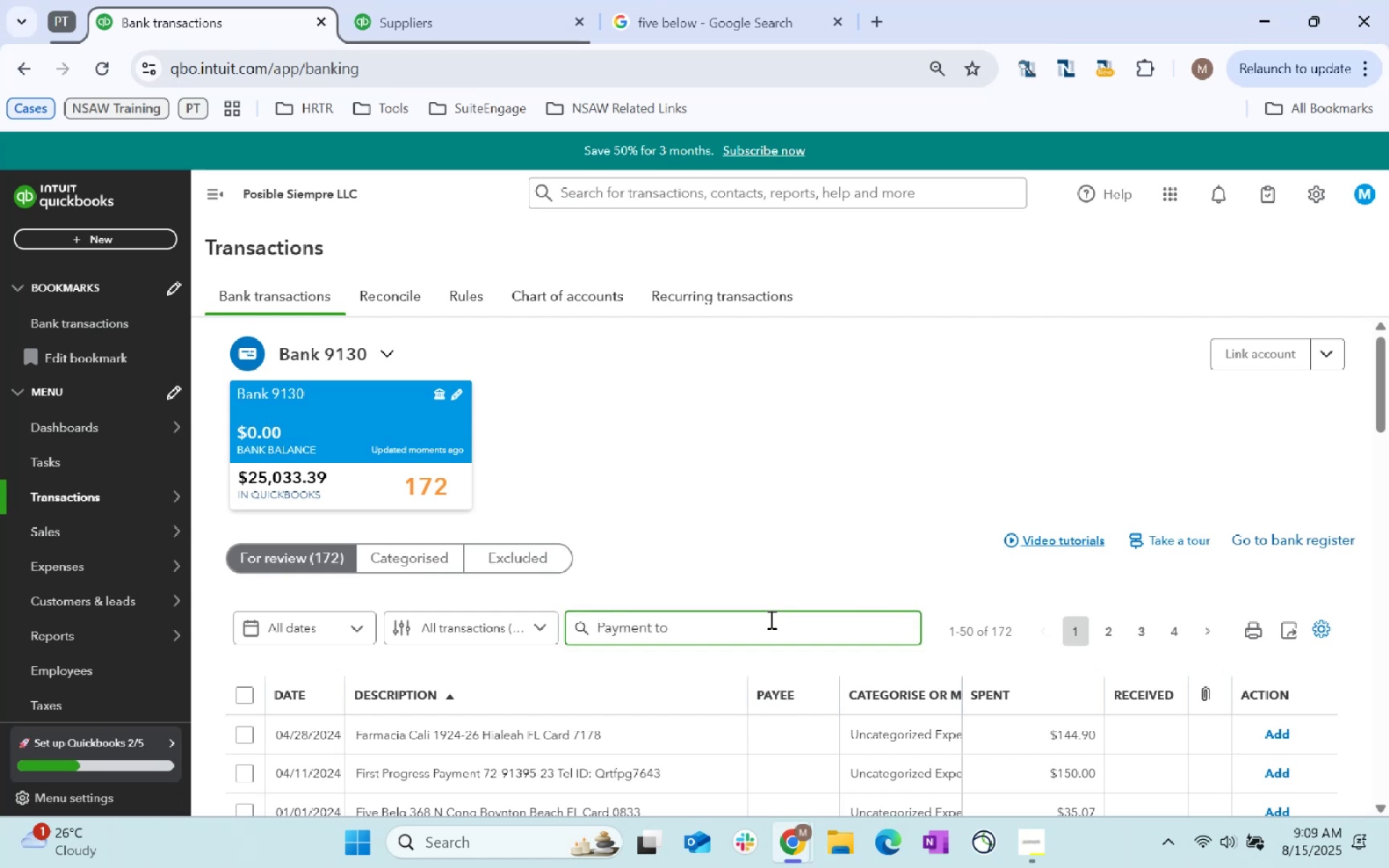 
key(Enter)
 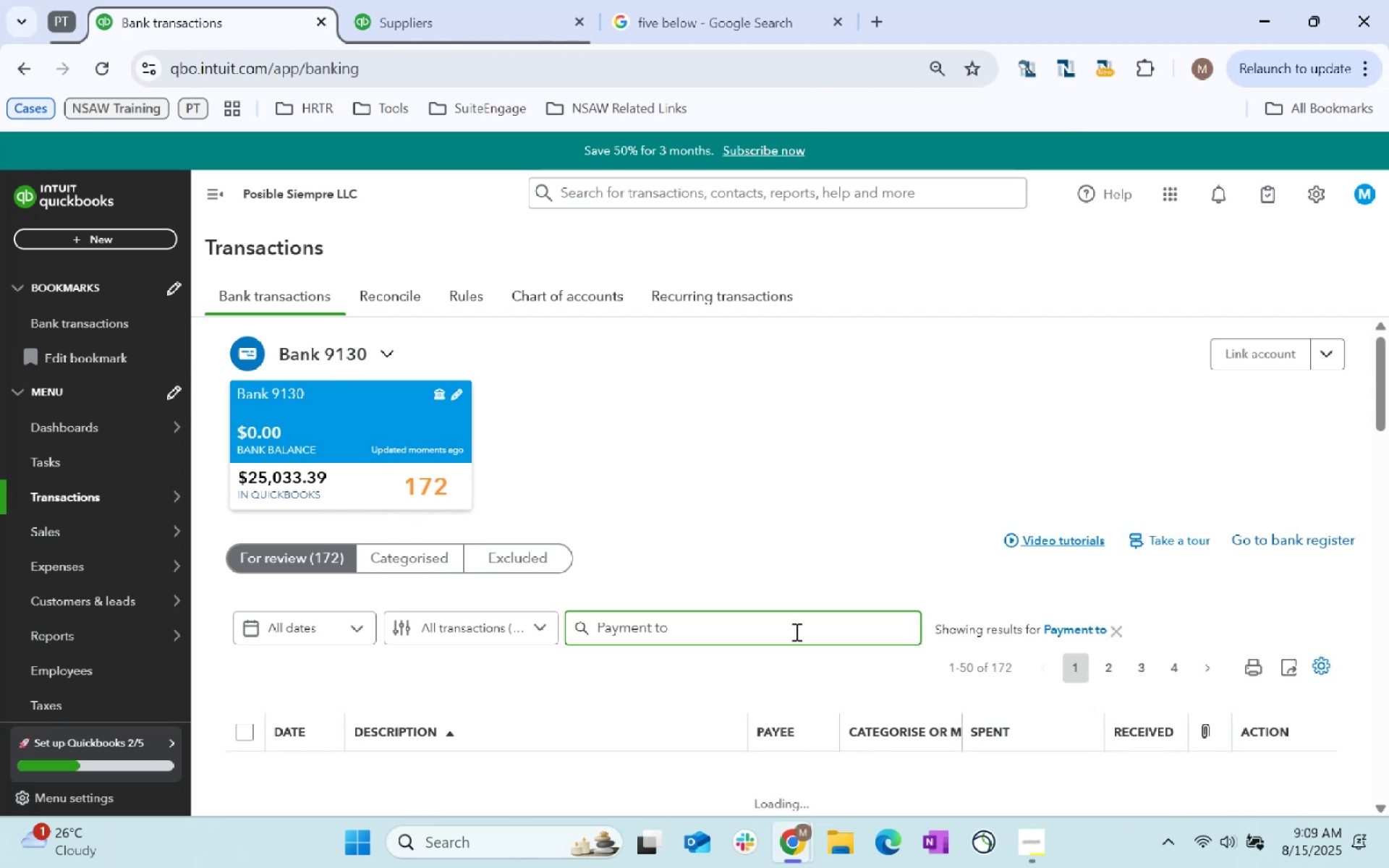 
scroll: coordinate [551, 623], scroll_direction: down, amount: 34.0
 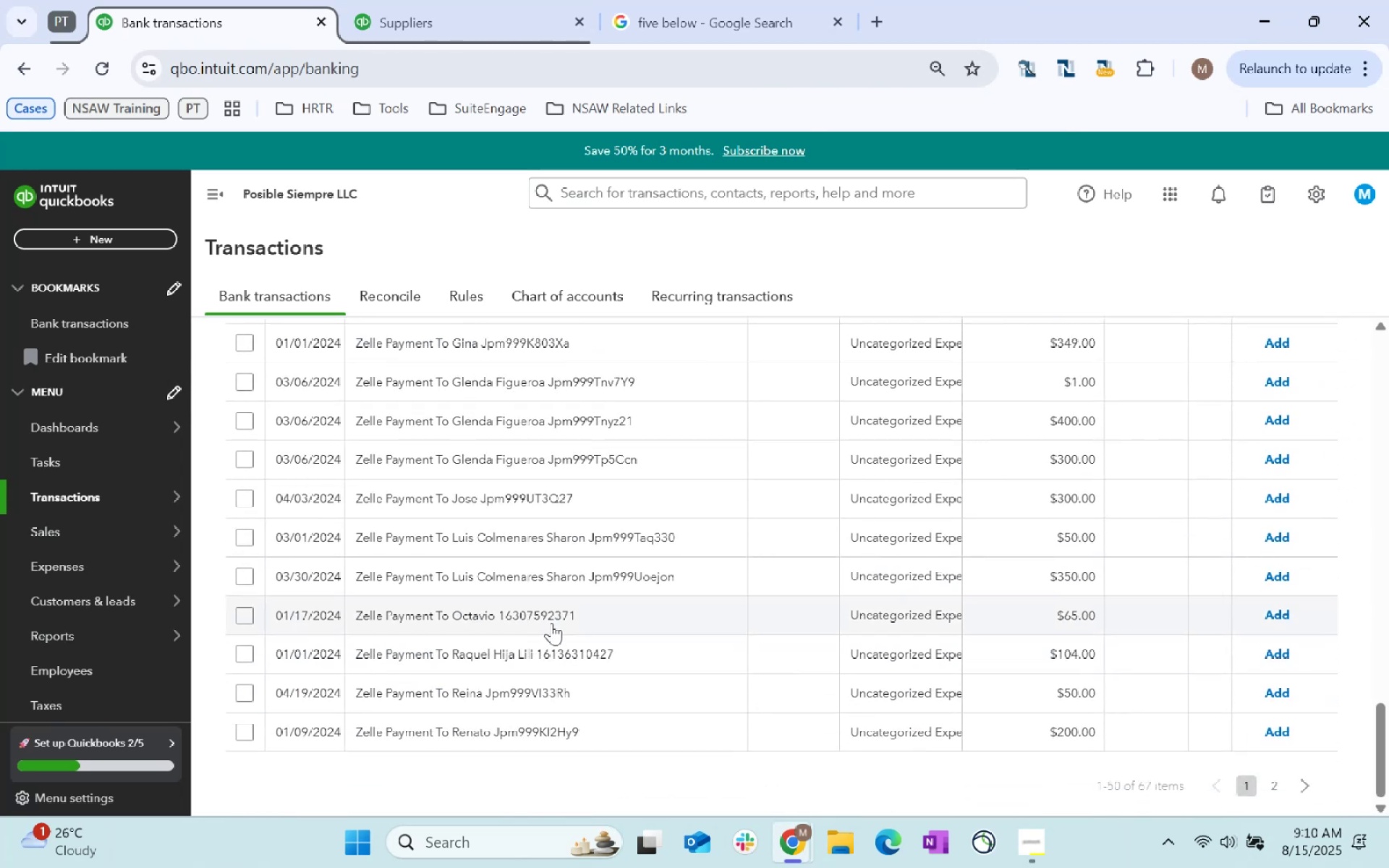 
scroll: coordinate [556, 623], scroll_direction: up, amount: 19.0
 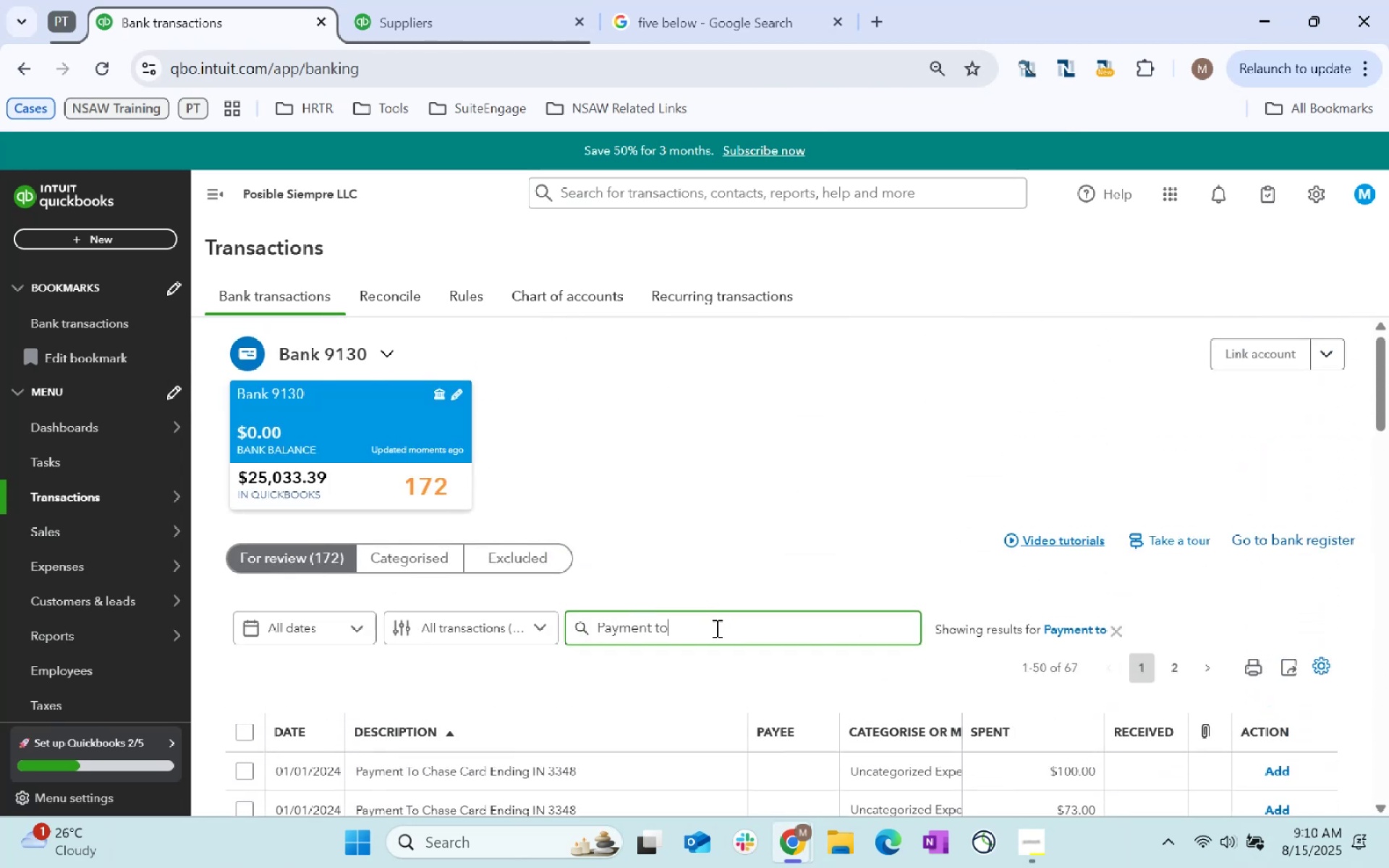 
type( chase)
 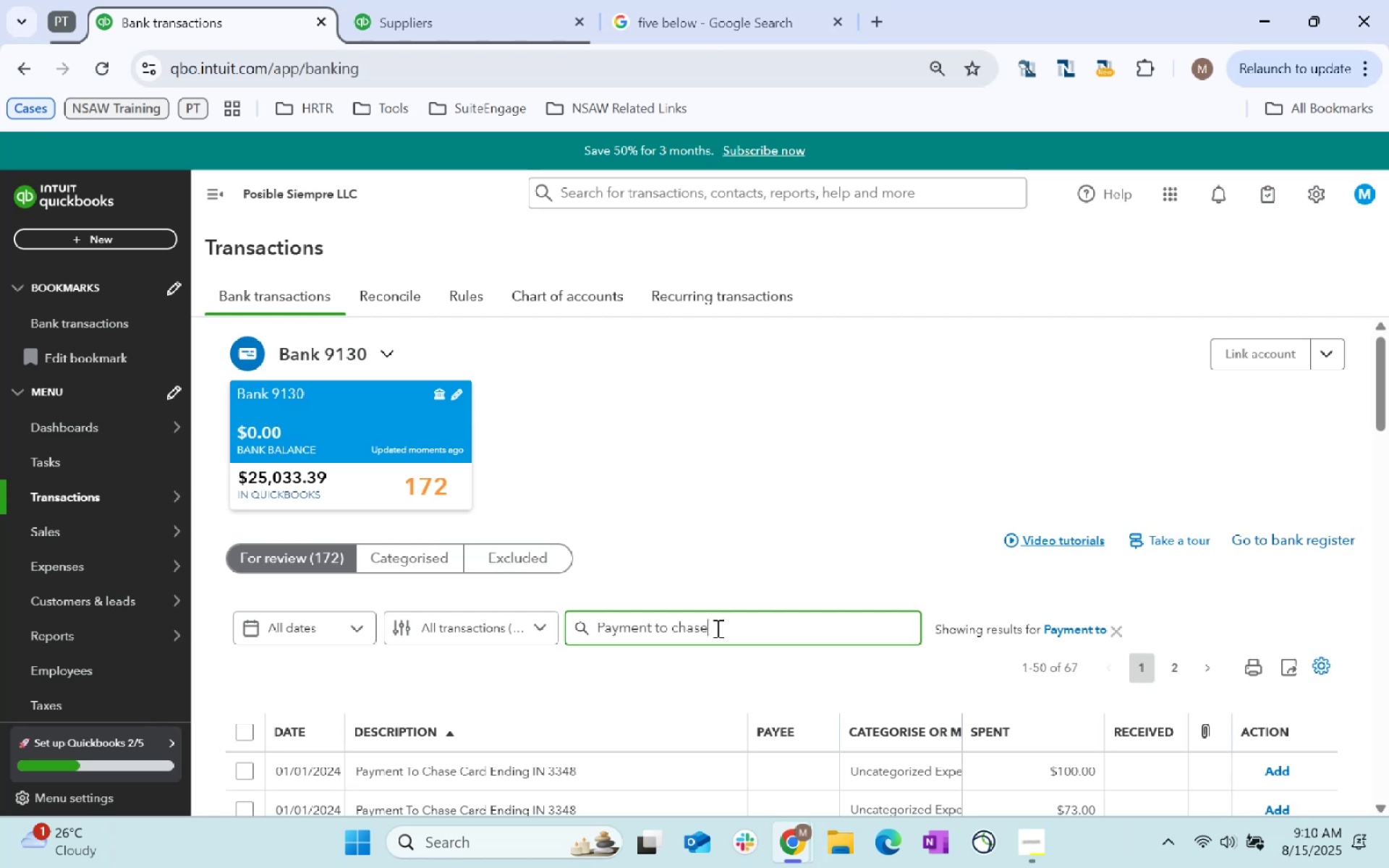 
key(Enter)
 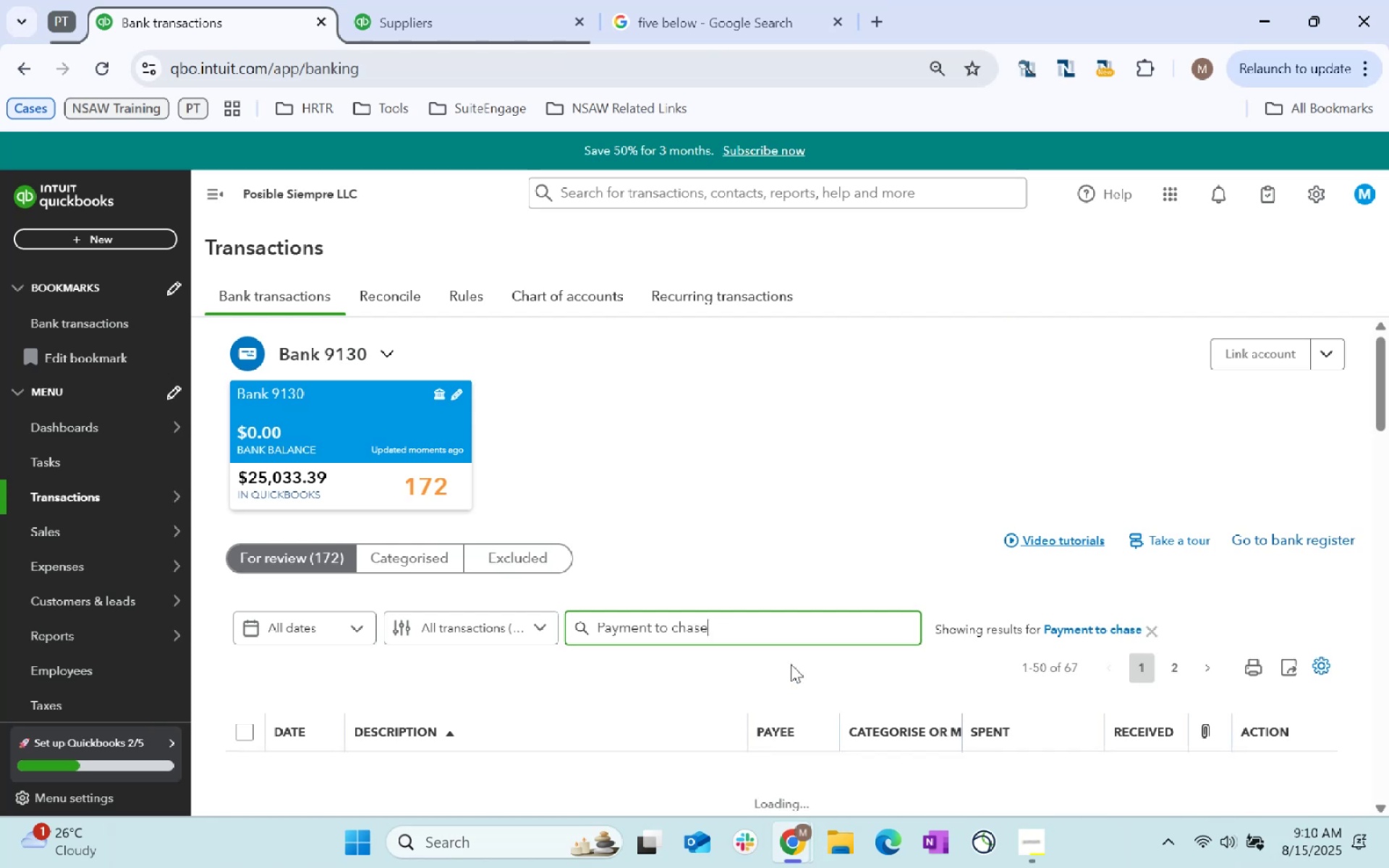 
scroll: coordinate [326, 609], scroll_direction: down, amount: 6.0
 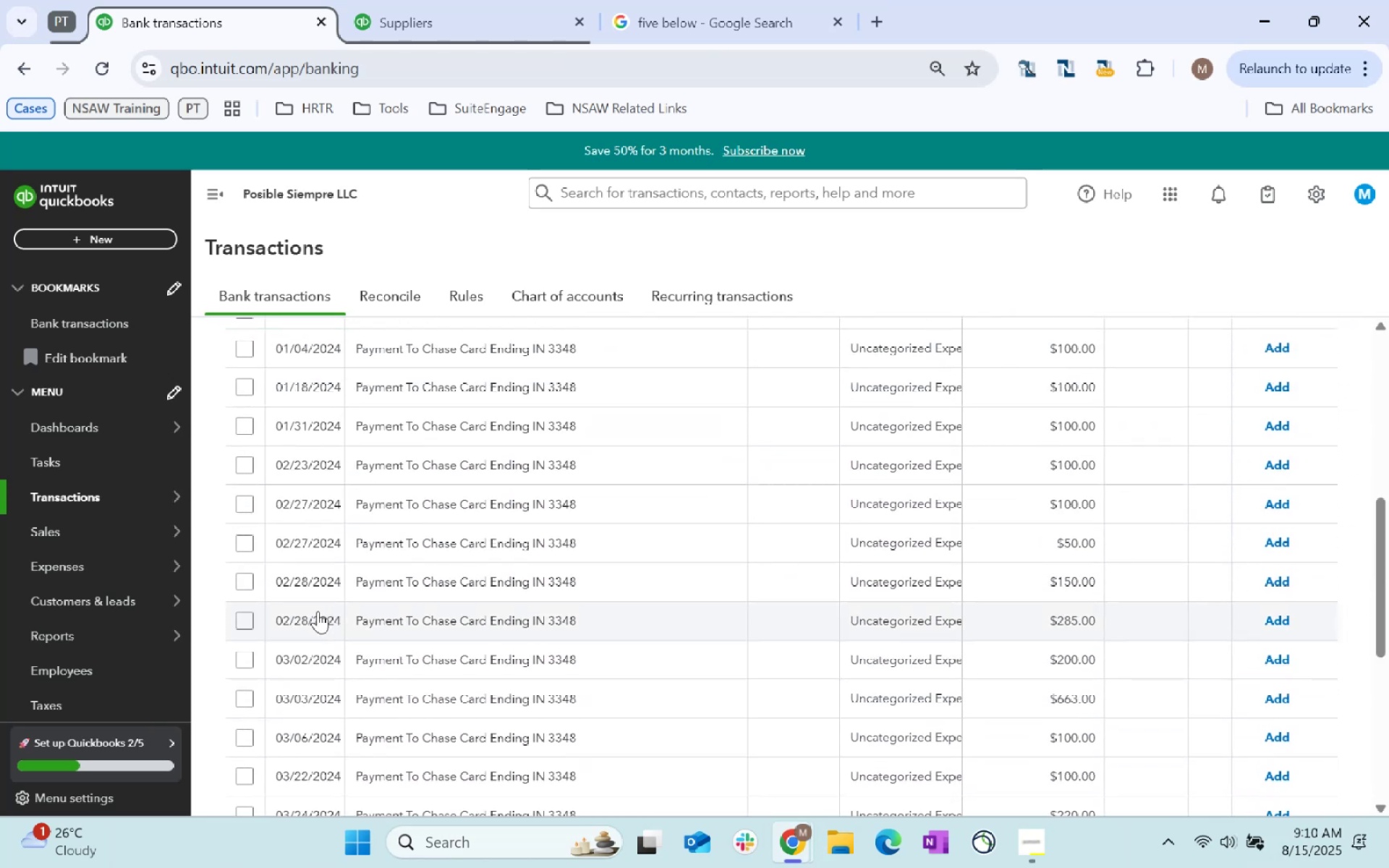 
scroll: coordinate [301, 490], scroll_direction: up, amount: 3.0
 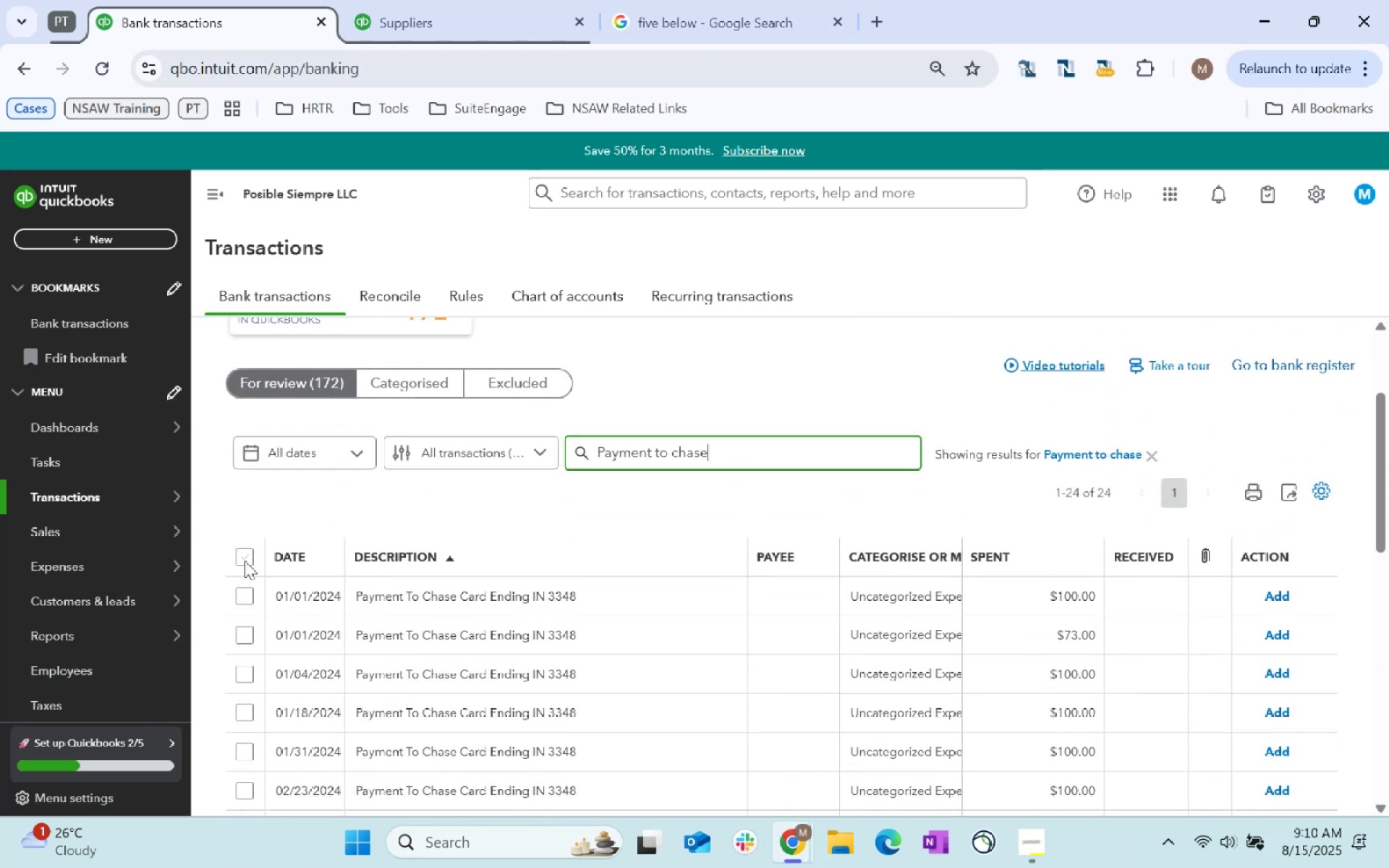 
left_click([248, 556])
 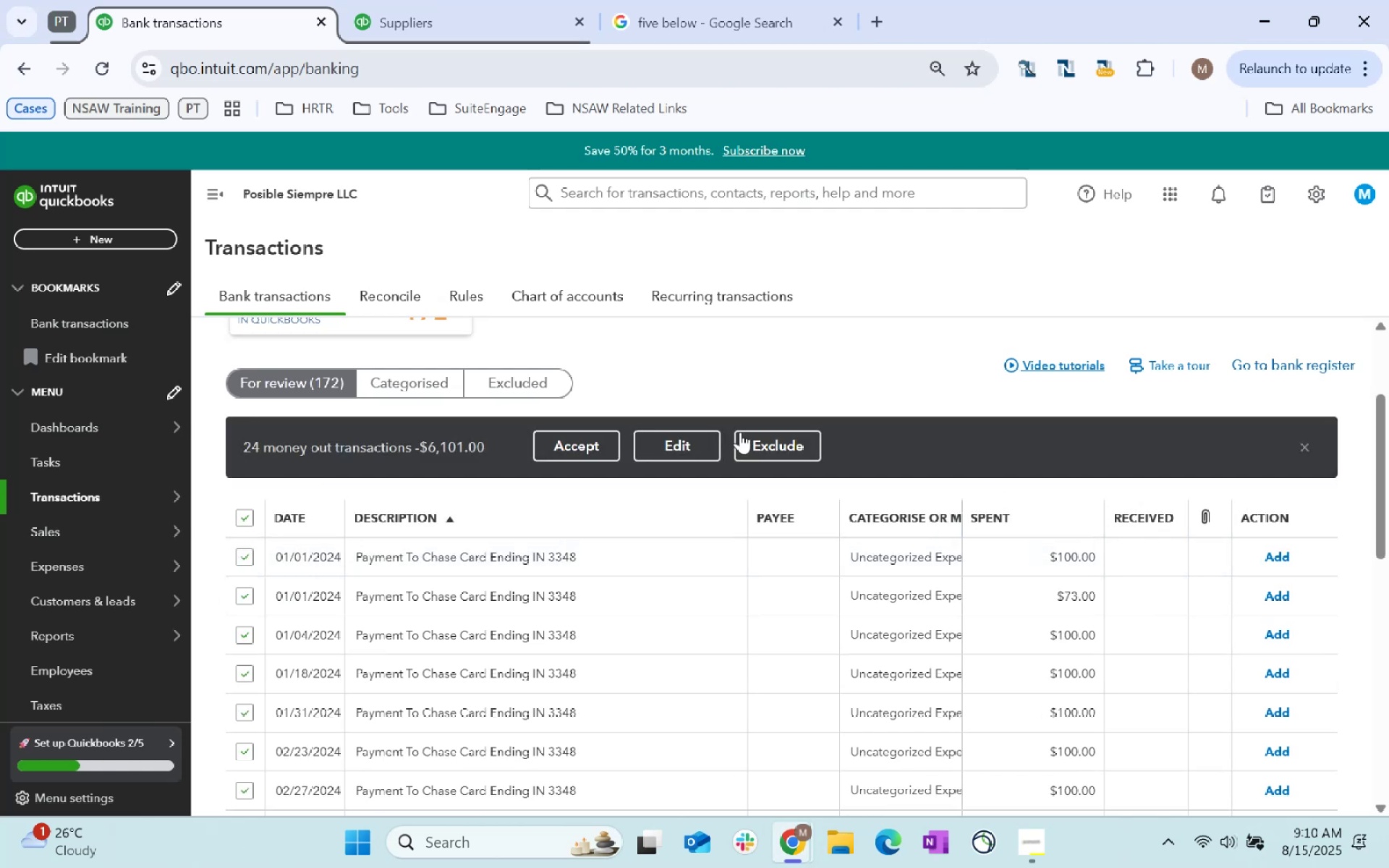 
left_click([695, 456])
 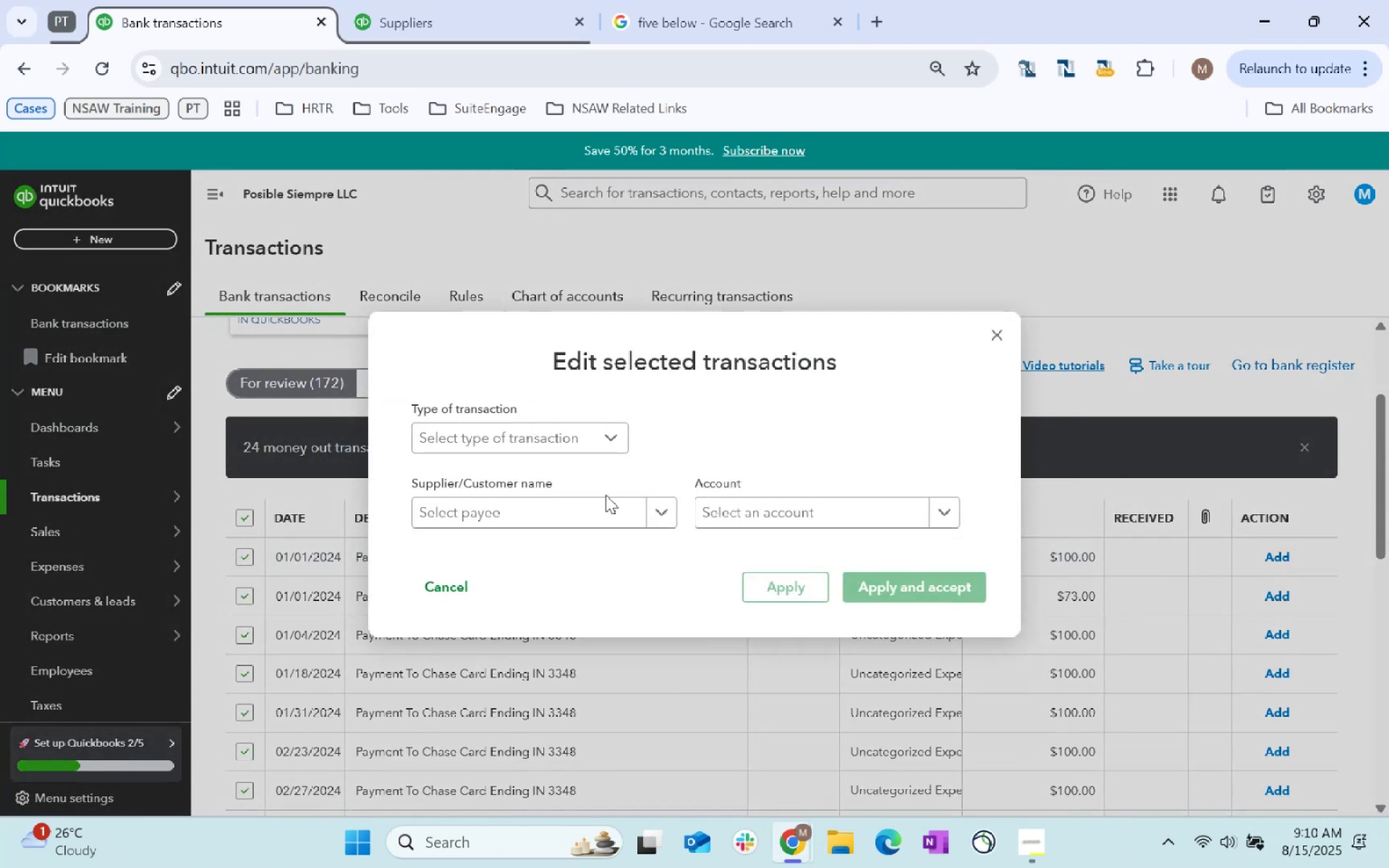 
left_click([599, 504])
 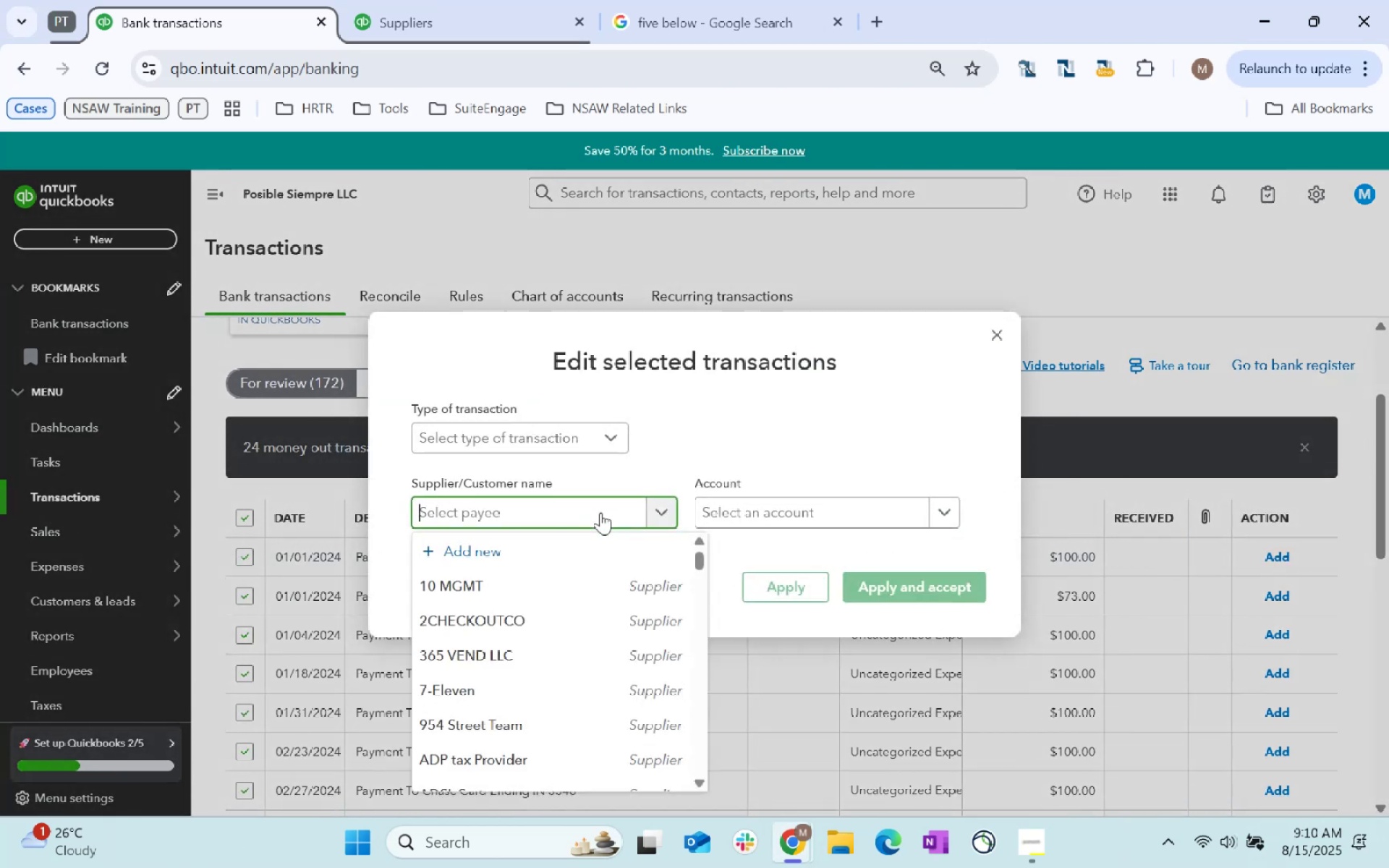 
type(Chase)
key(Tab)
 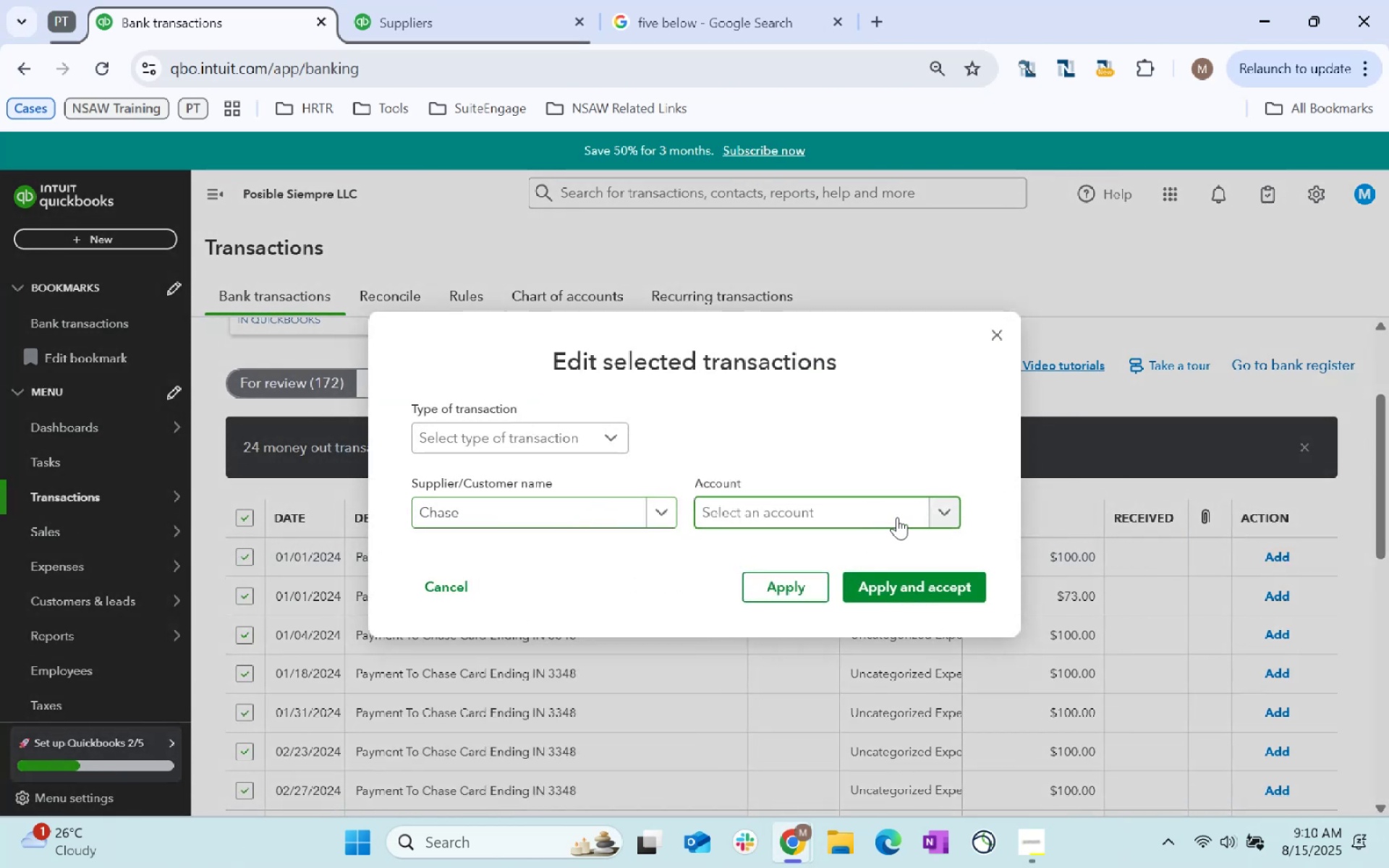 
left_click([899, 517])
 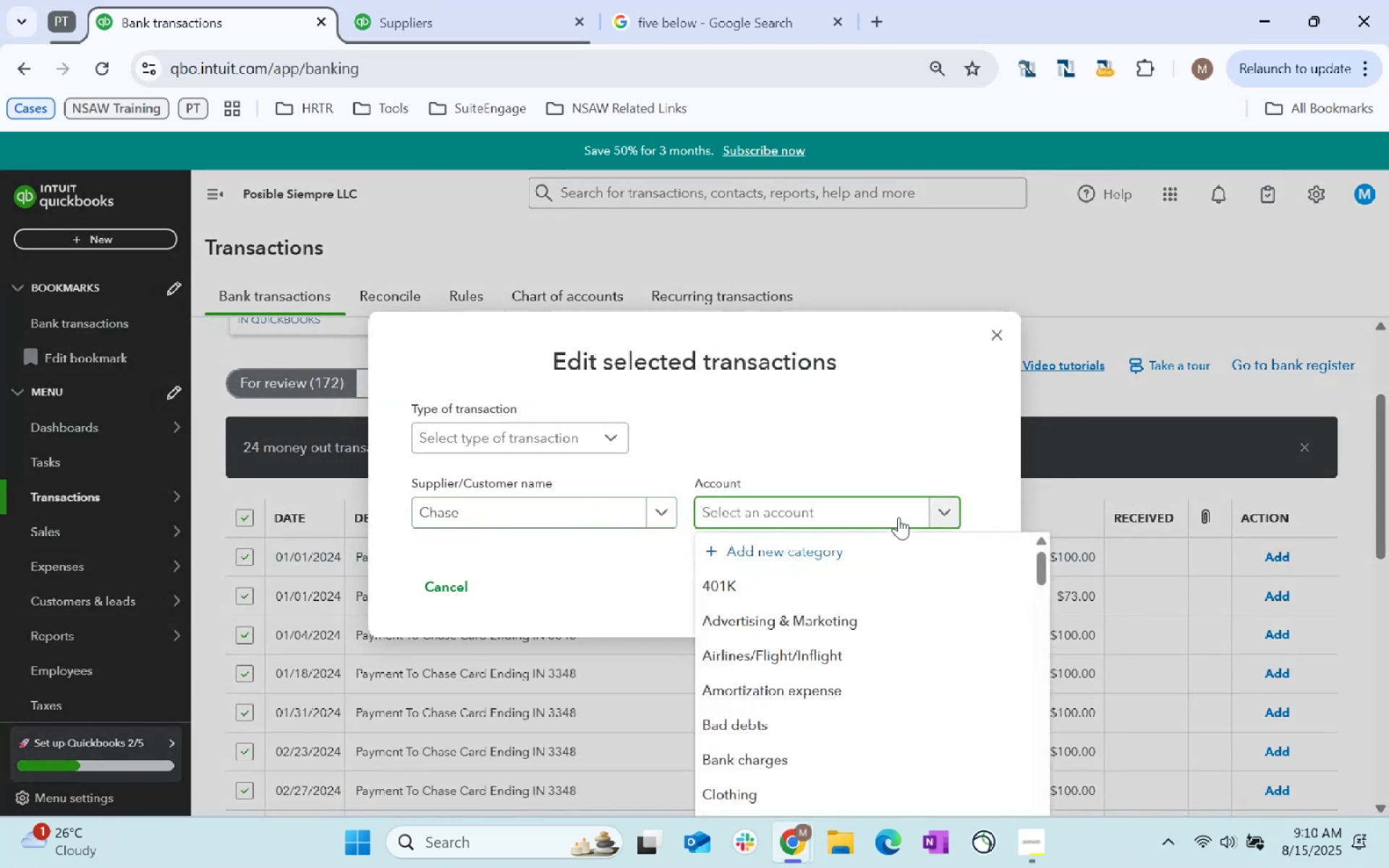 
scroll: coordinate [904, 598], scroll_direction: down, amount: 1.0
 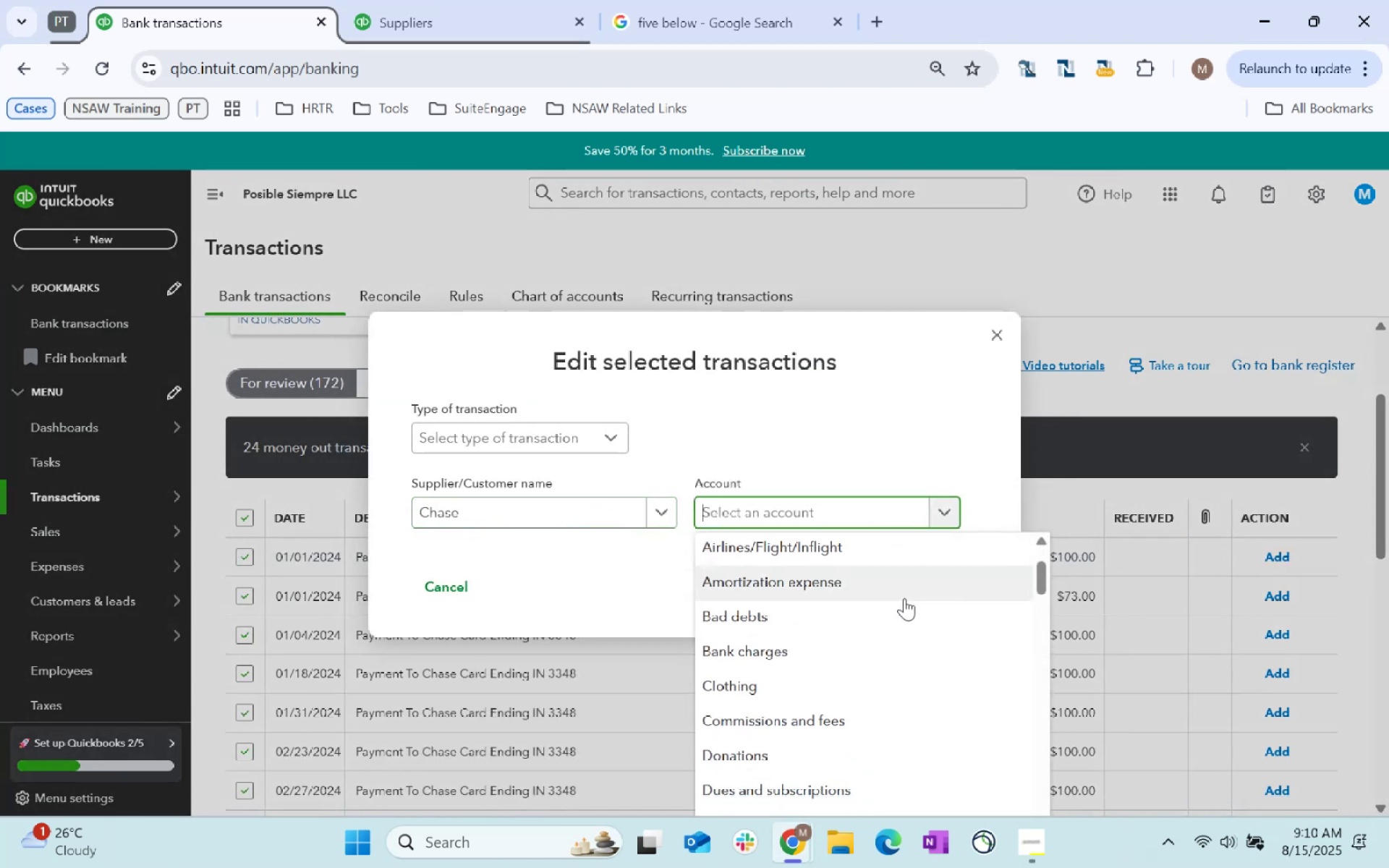 
type(cred)
 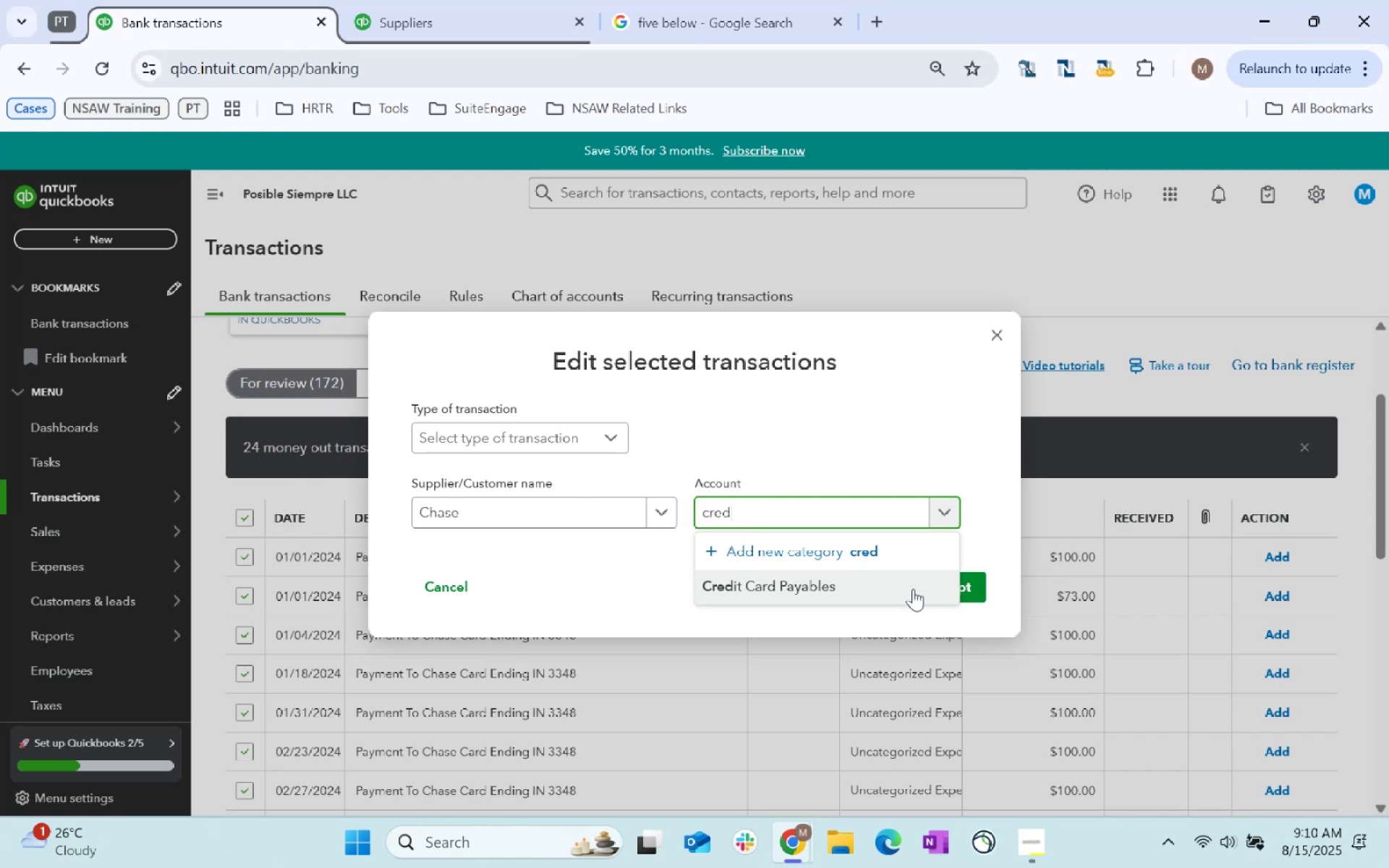 
left_click([862, 583])
 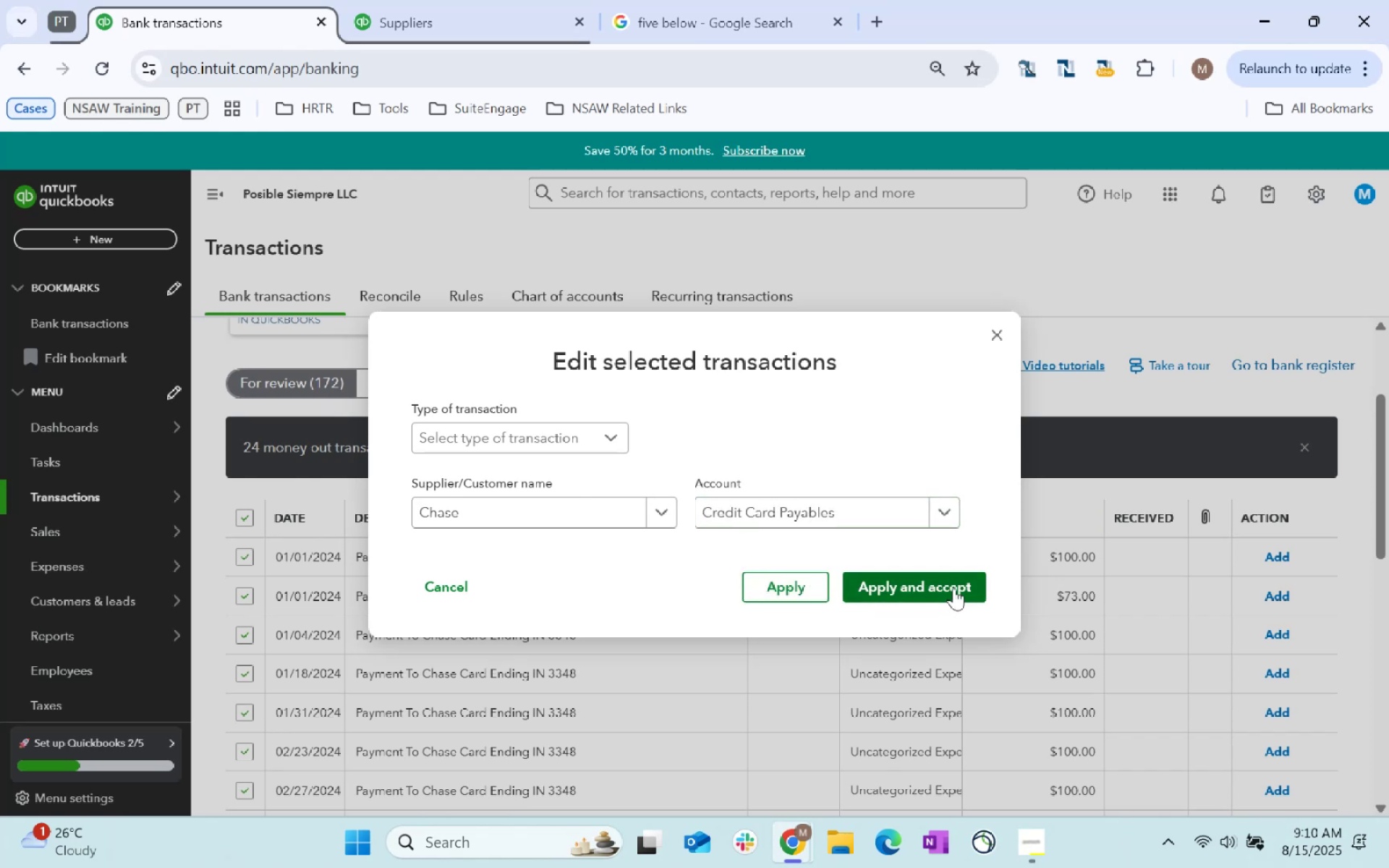 
left_click([953, 588])
 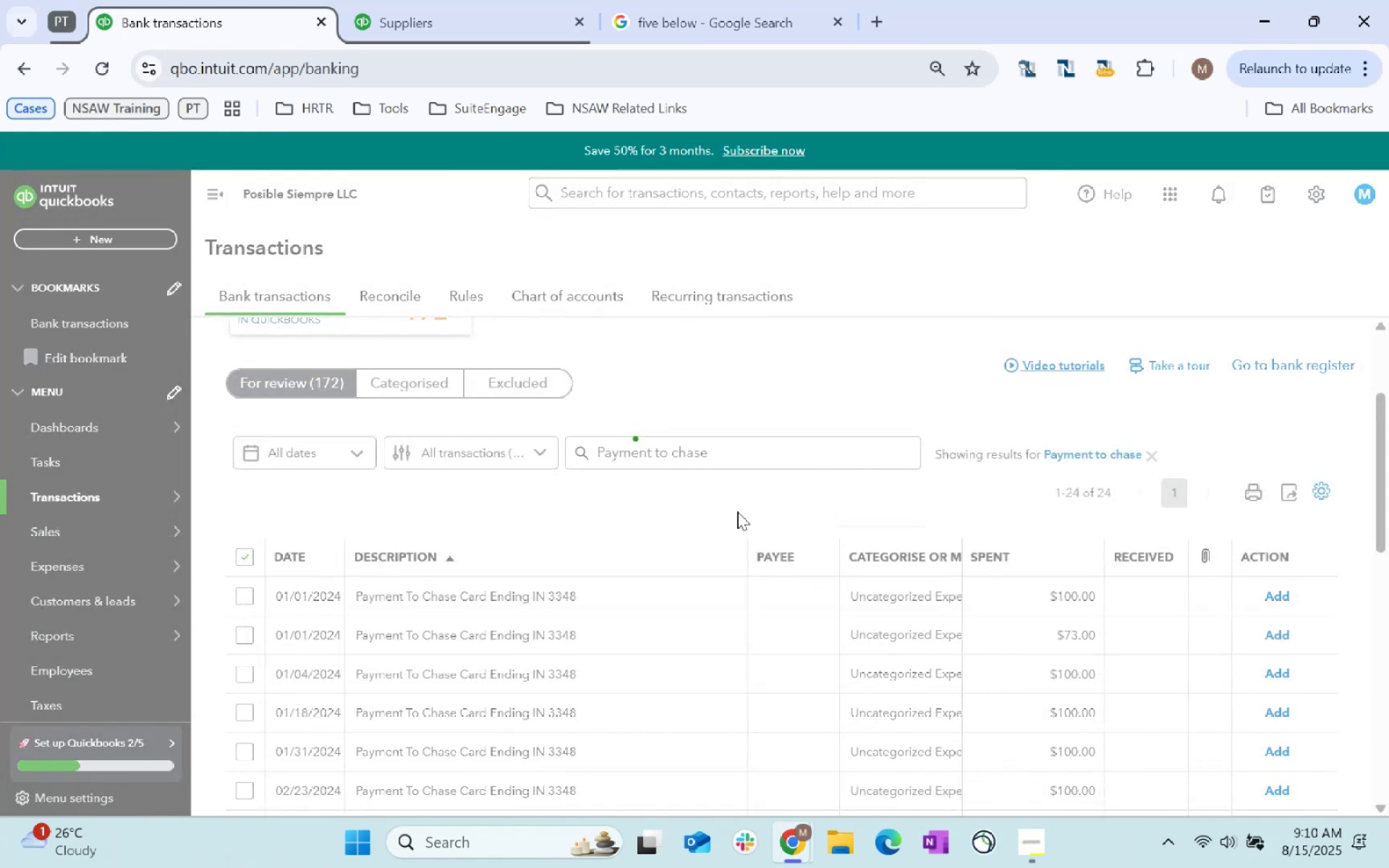 
scroll: coordinate [737, 511], scroll_direction: down, amount: 7.0
 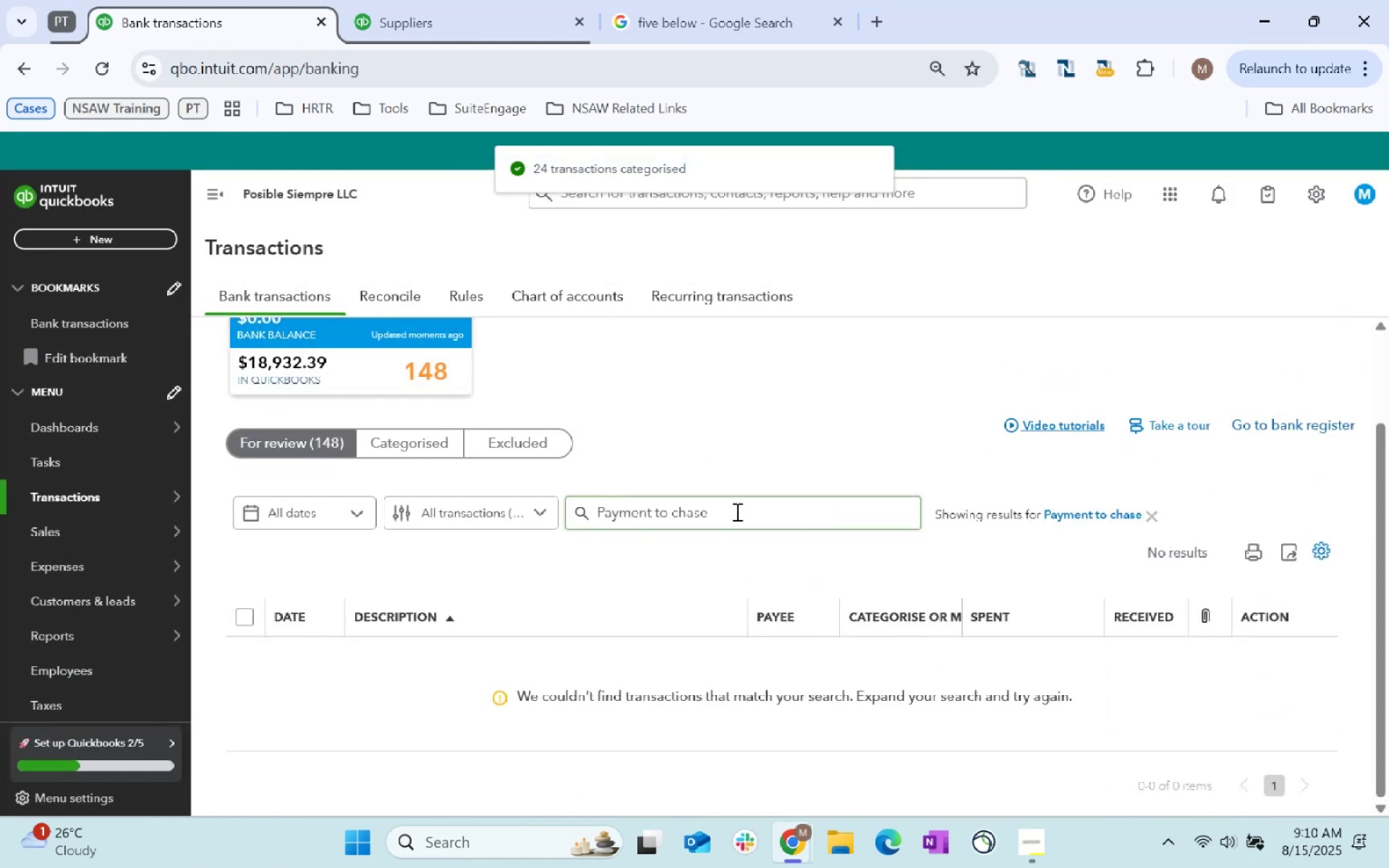 
wait(5.33)
 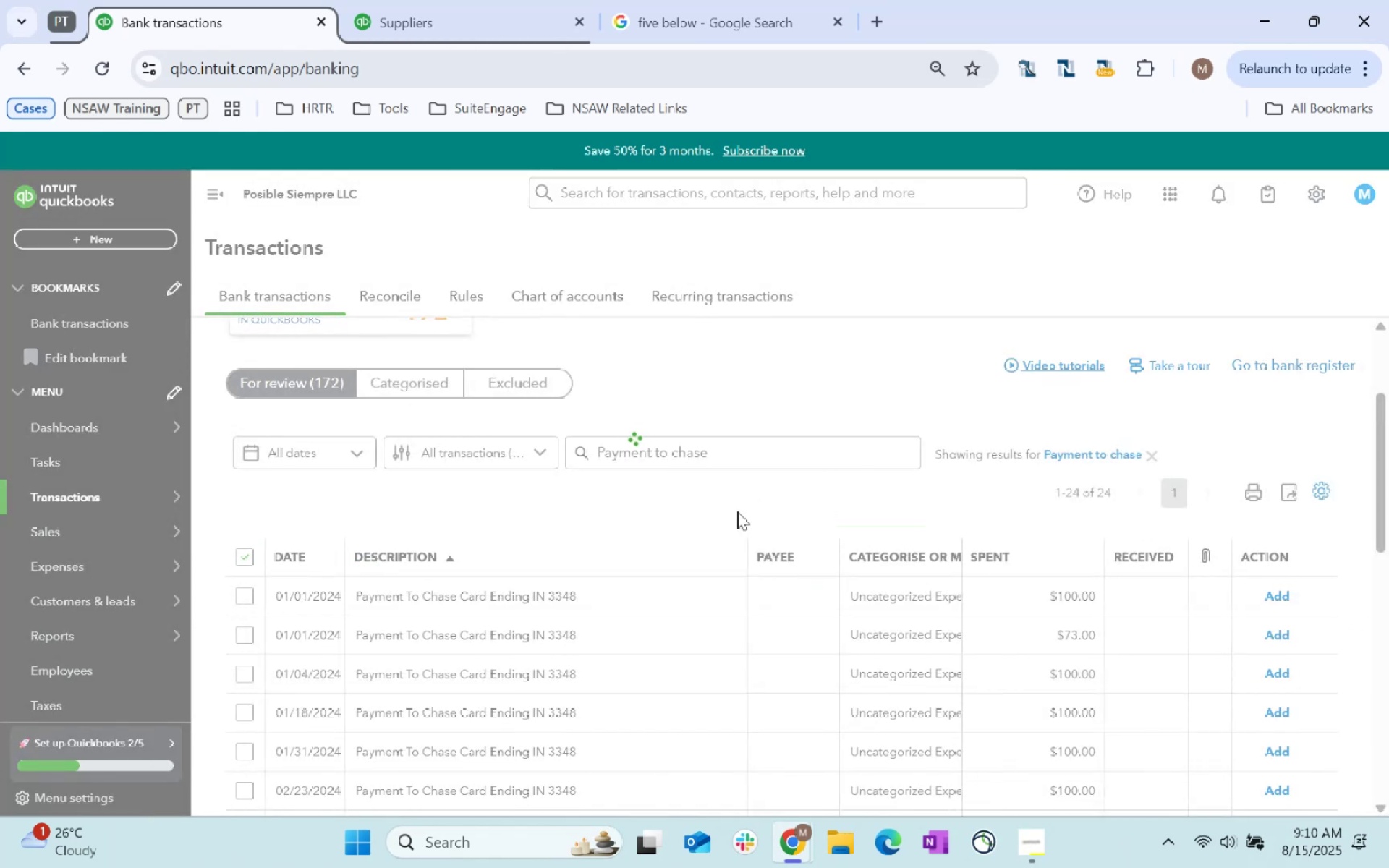 
left_click([1154, 519])
 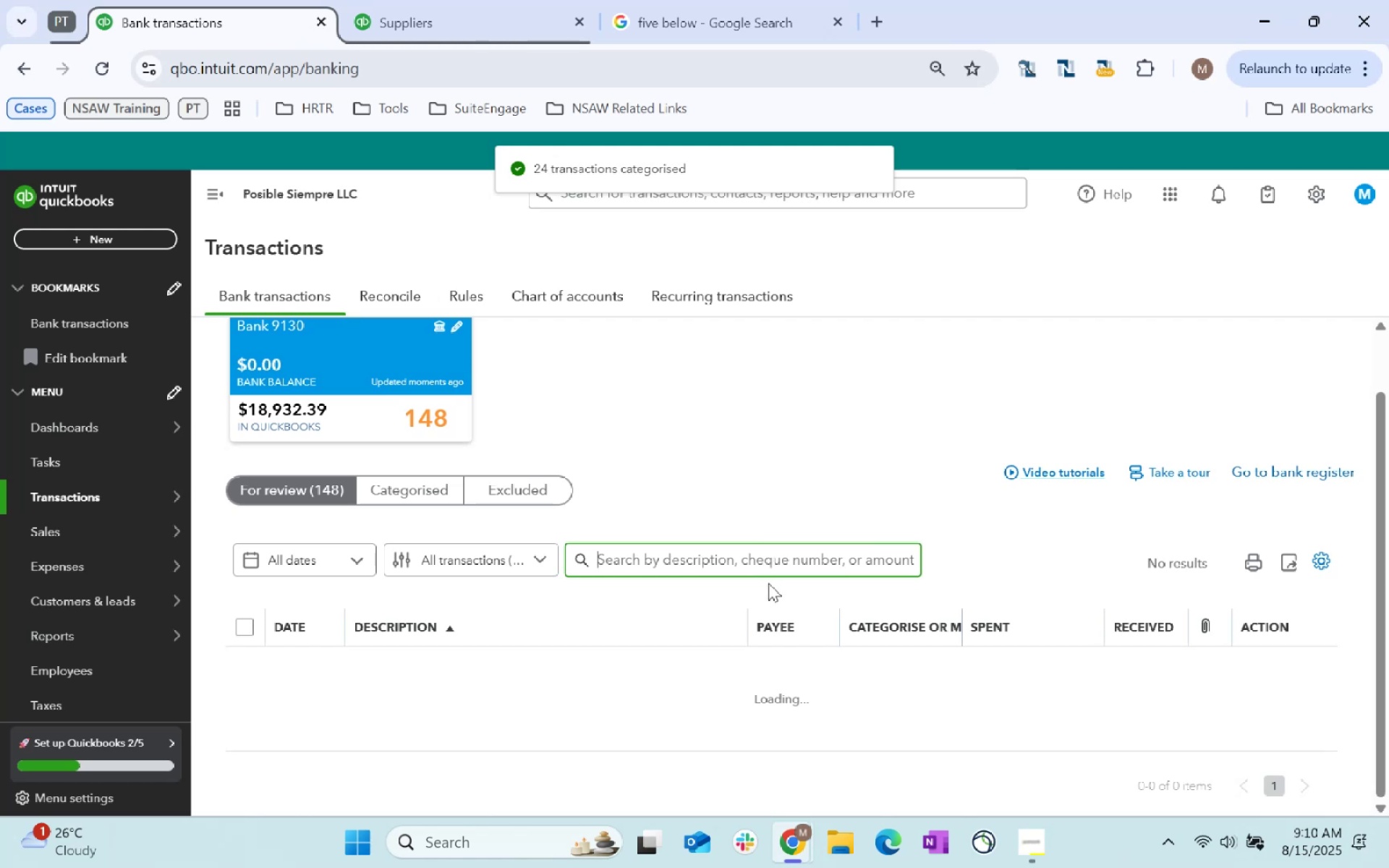 
scroll: coordinate [708, 648], scroll_direction: down, amount: 100.0
 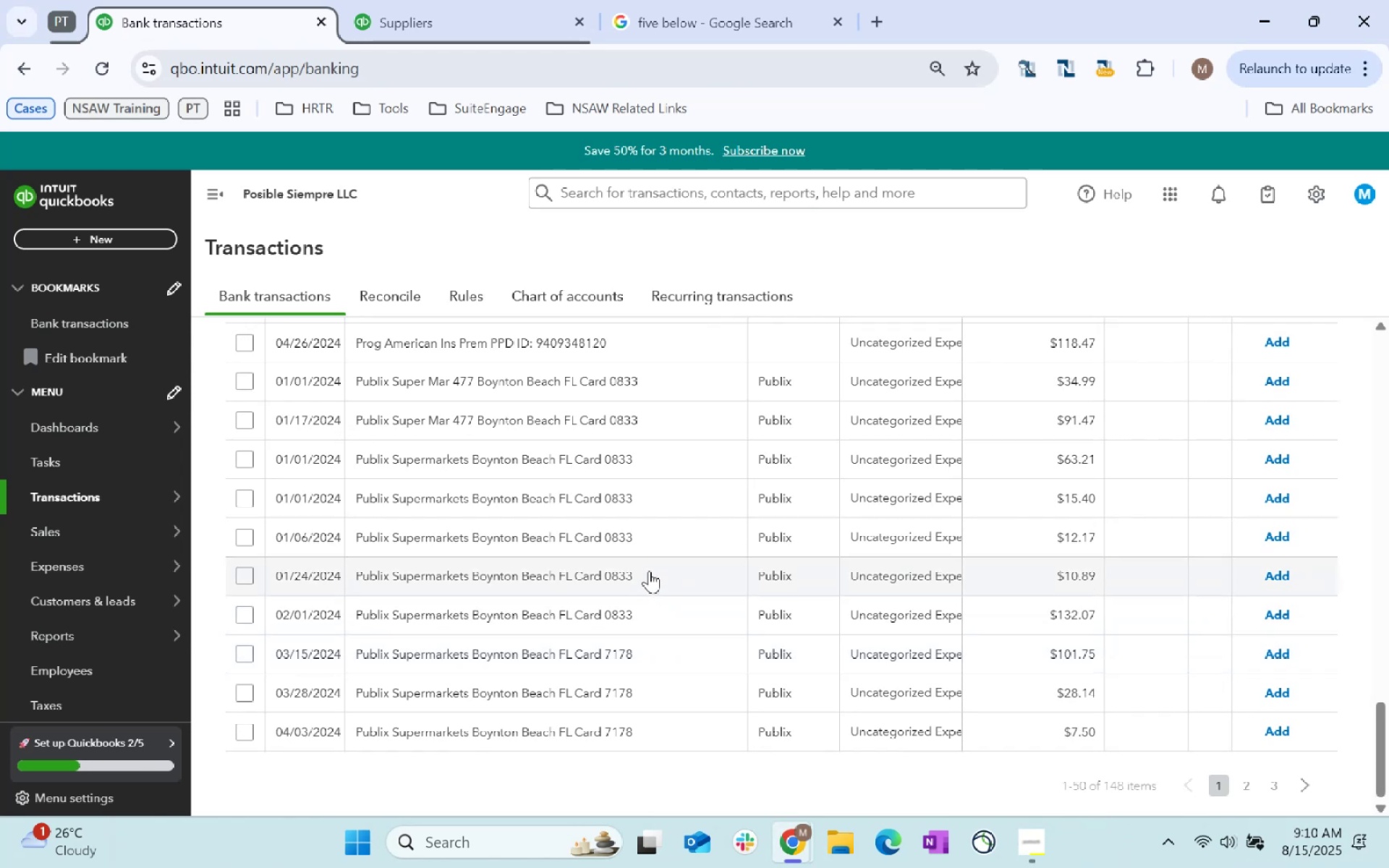 
left_click([485, 12])
 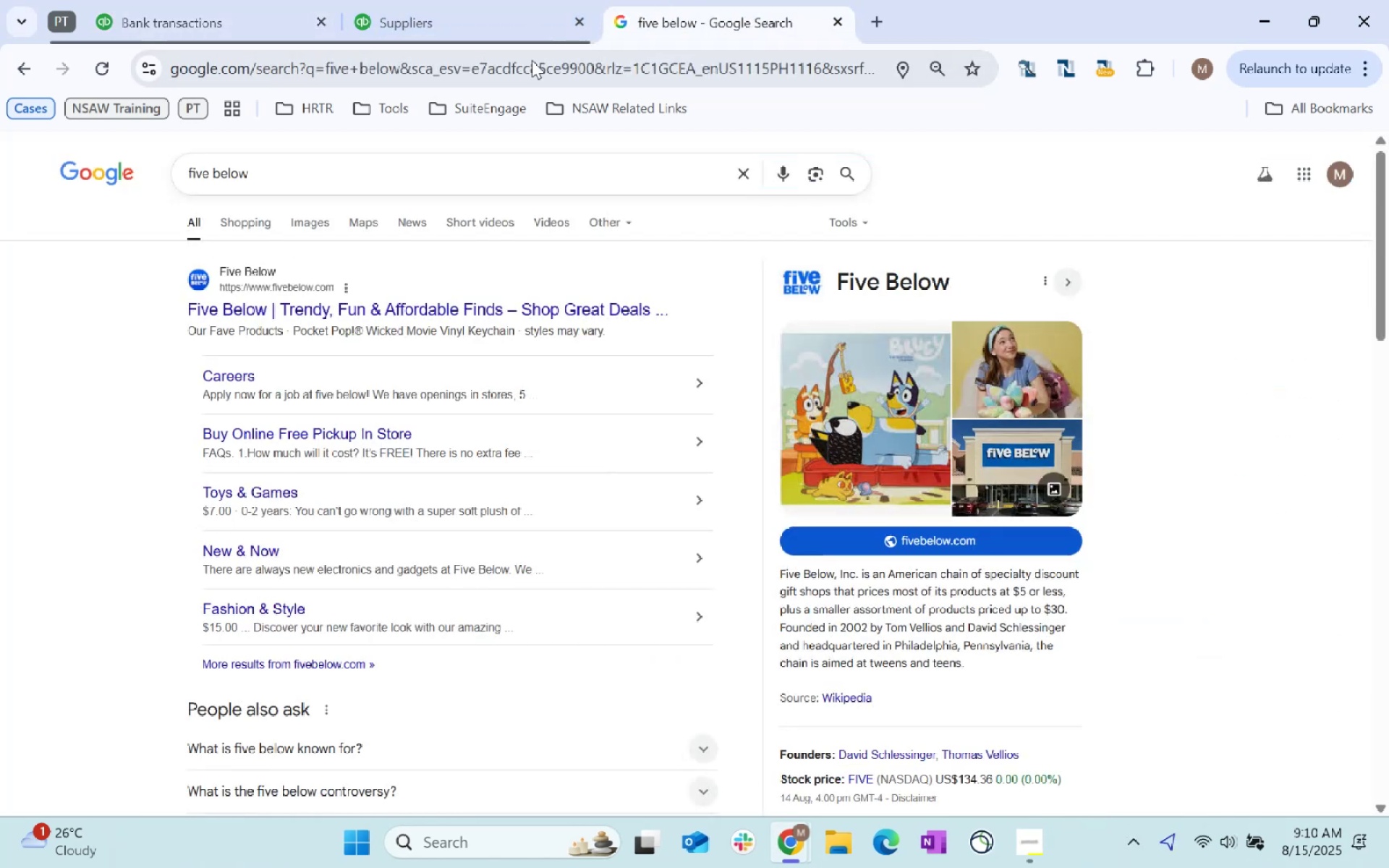 
left_click([554, 77])
 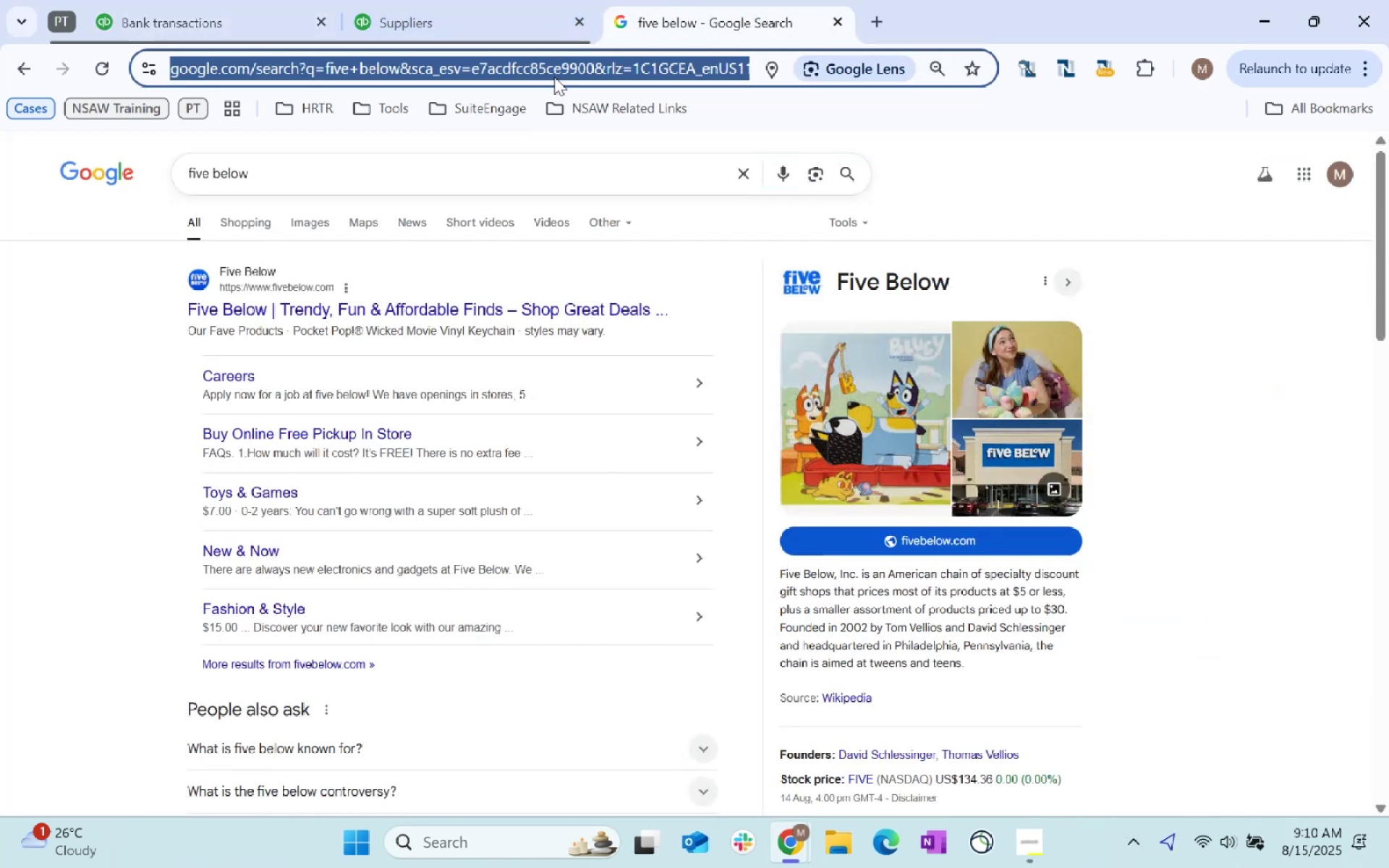 
type(Publix Market)
 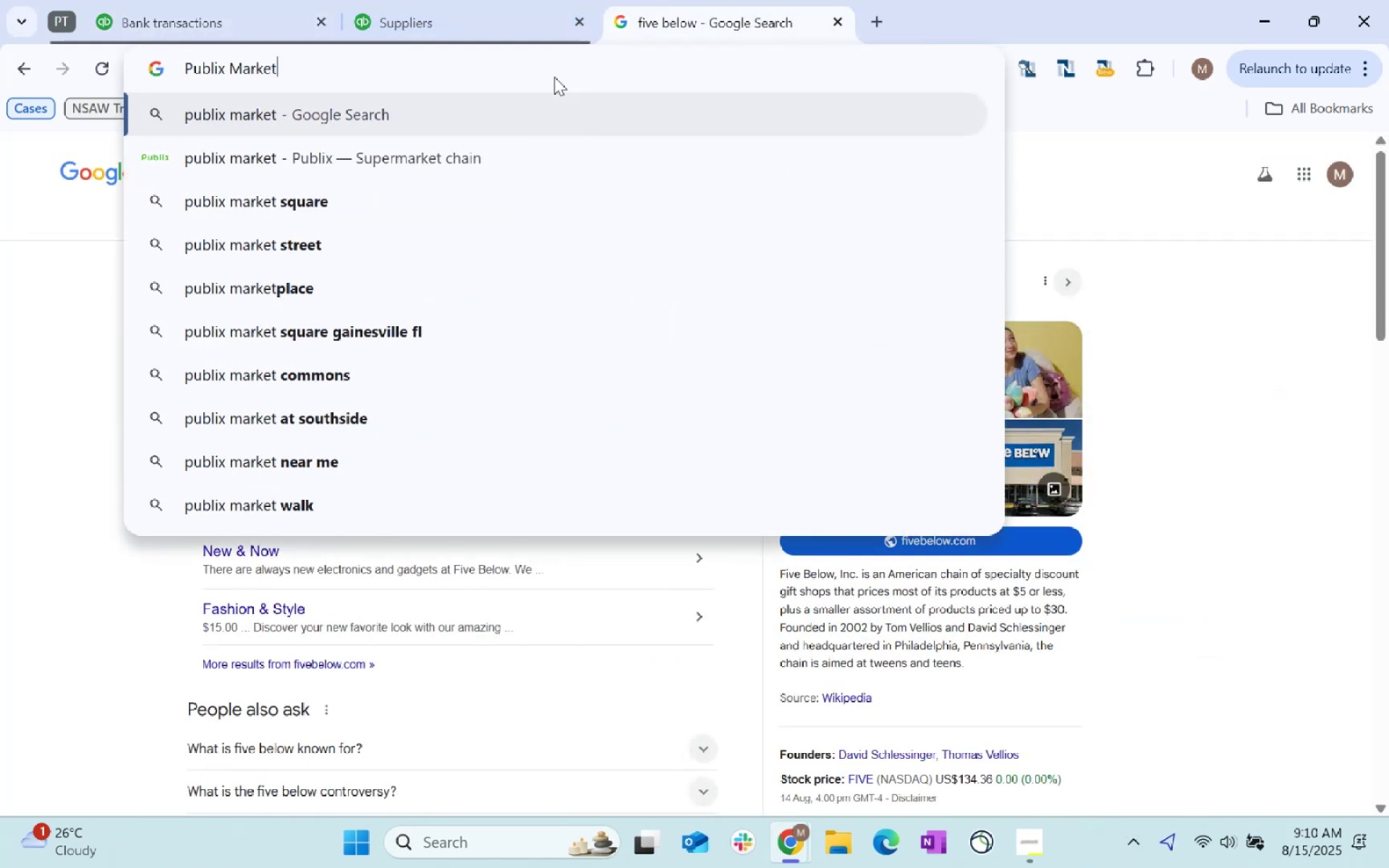 
key(Enter)
 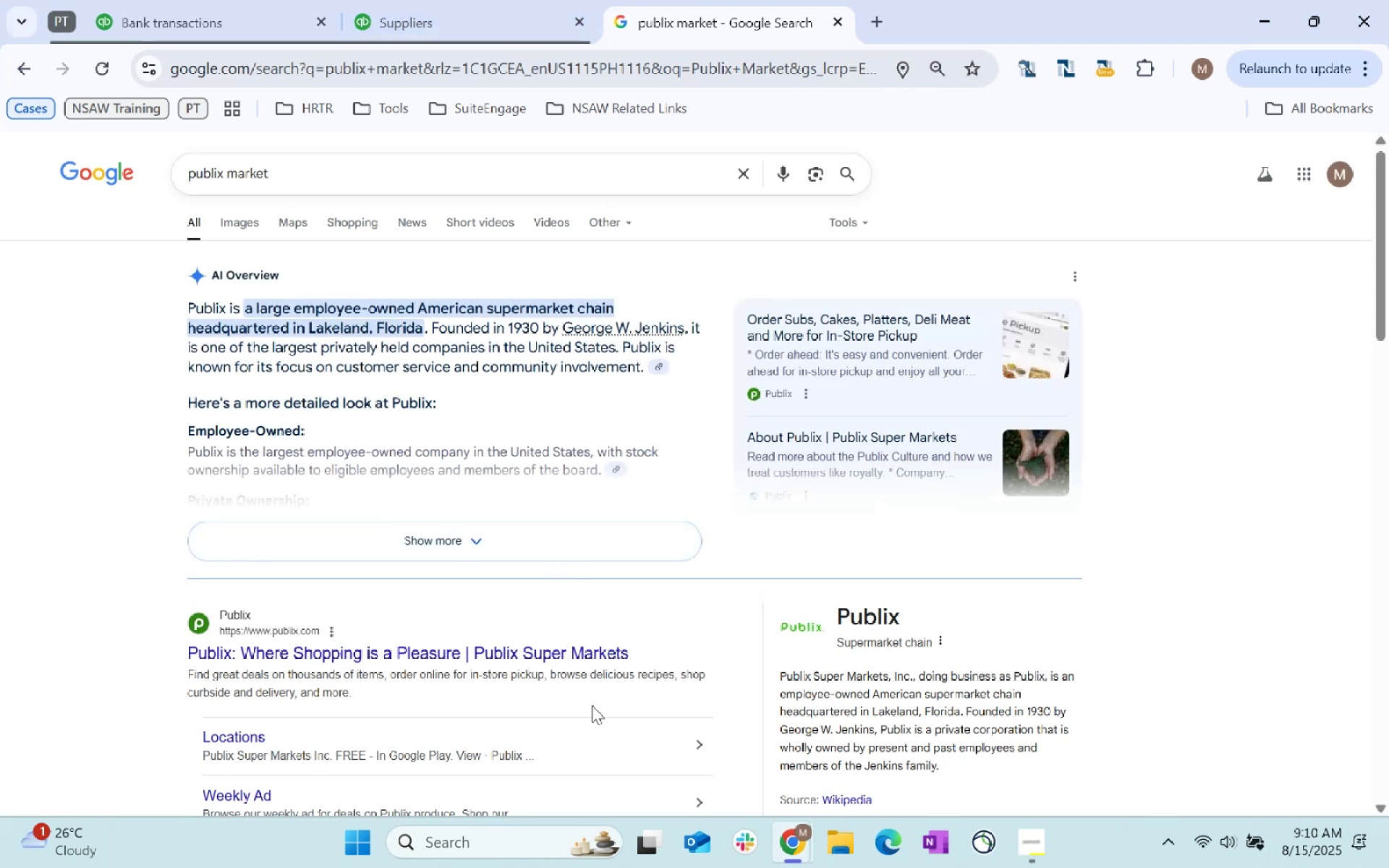 
left_click([409, 0])
 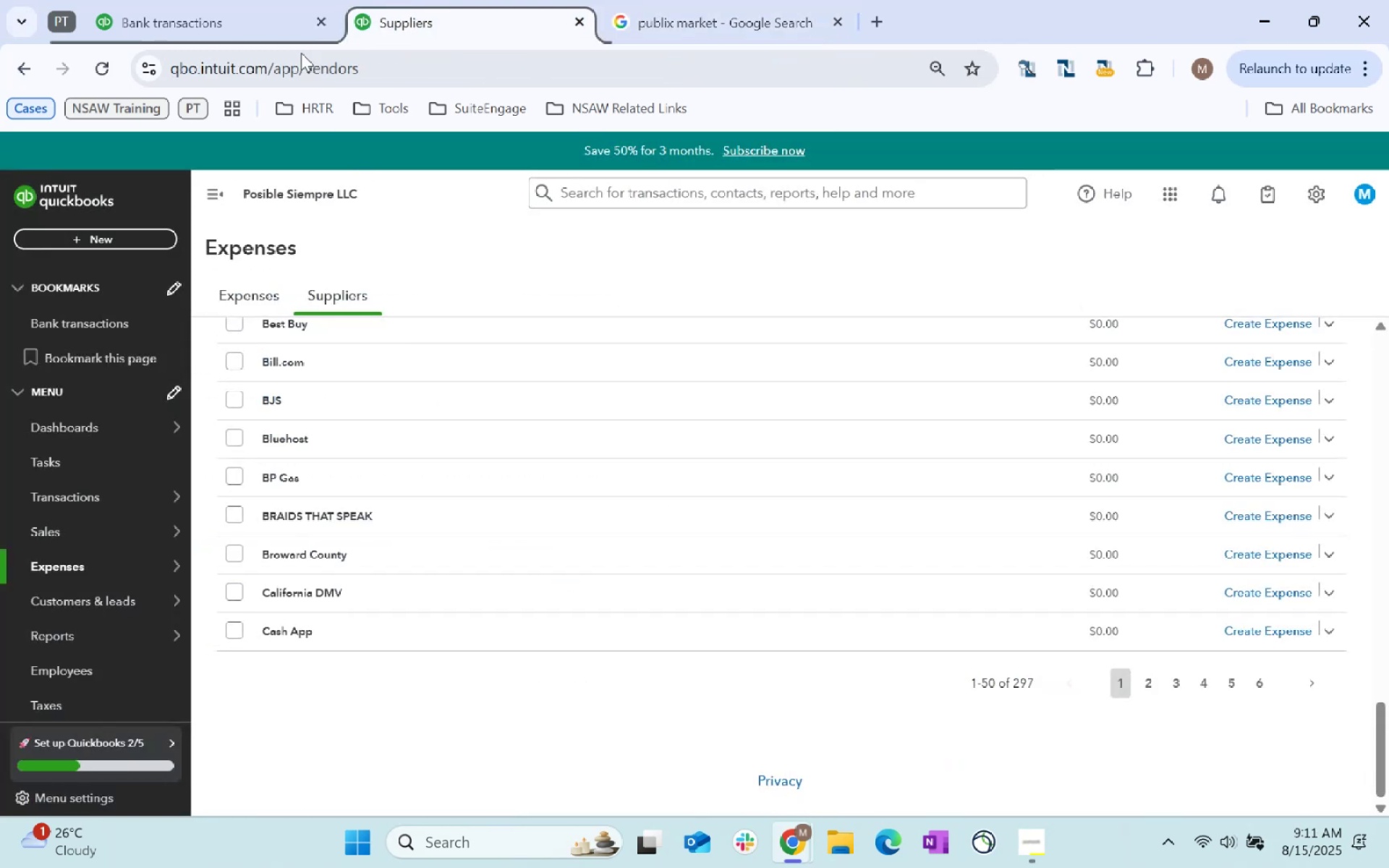 
left_click([232, 0])
 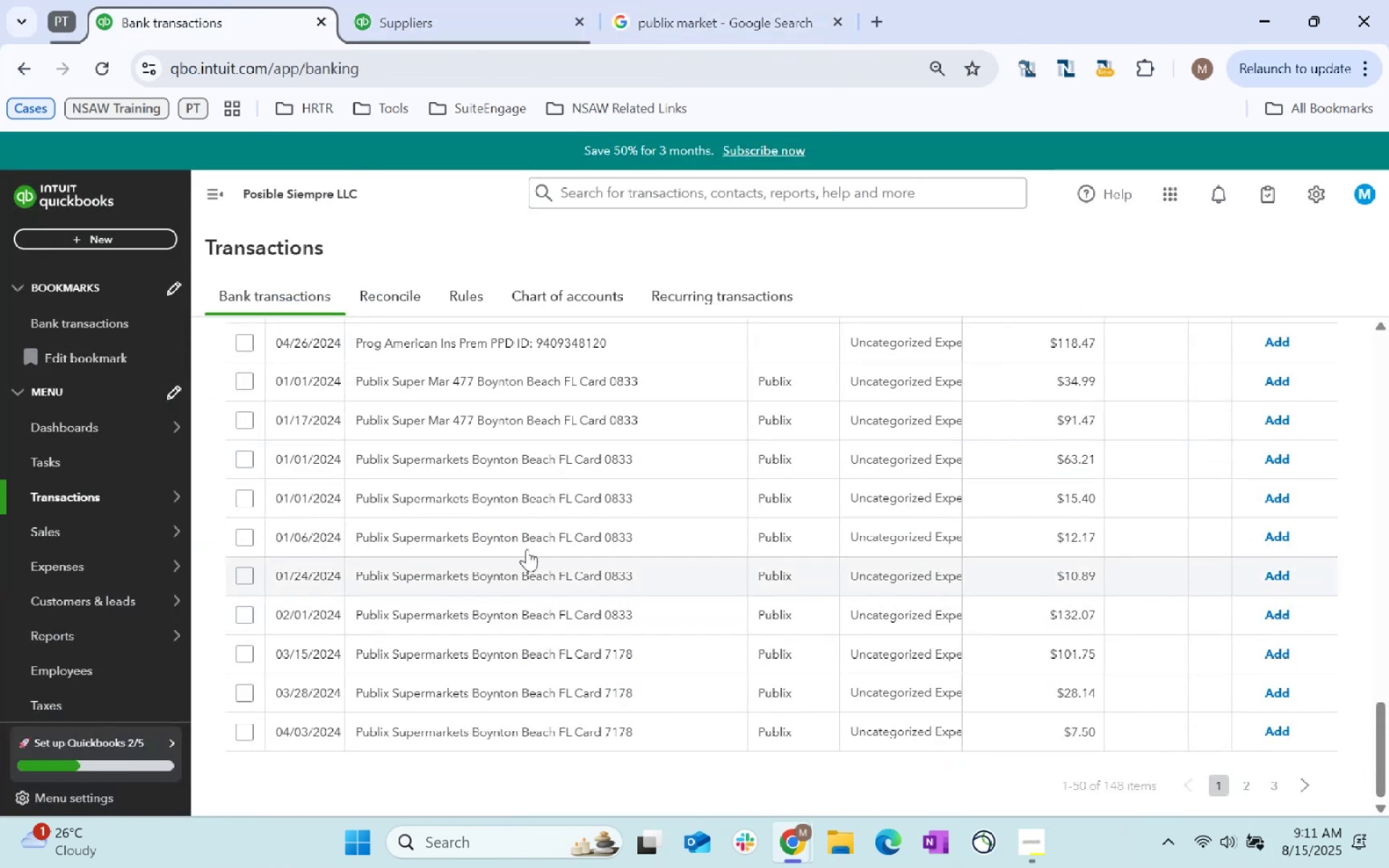 
scroll: coordinate [775, 456], scroll_direction: up, amount: 24.0
 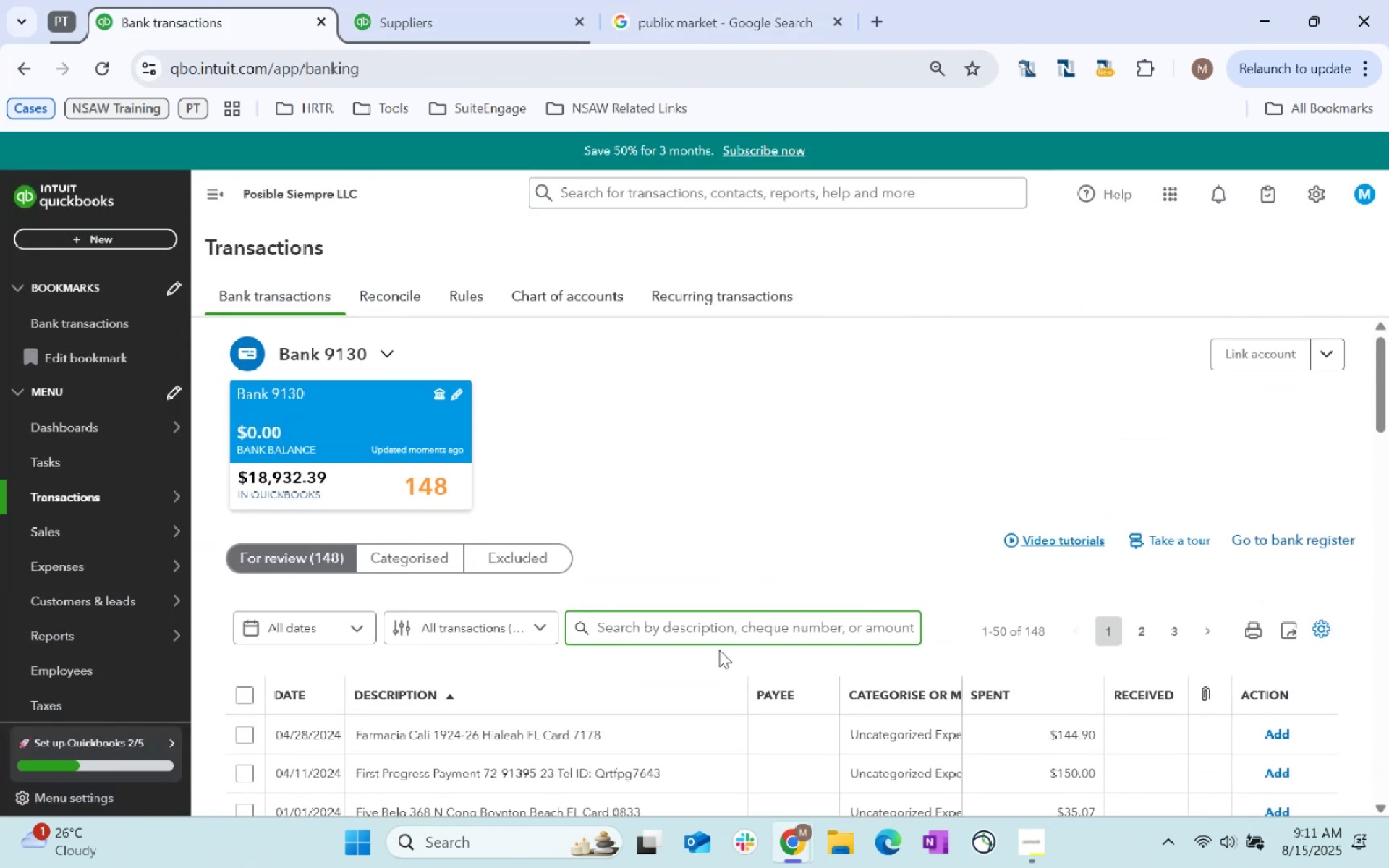 
left_click([715, 629])
 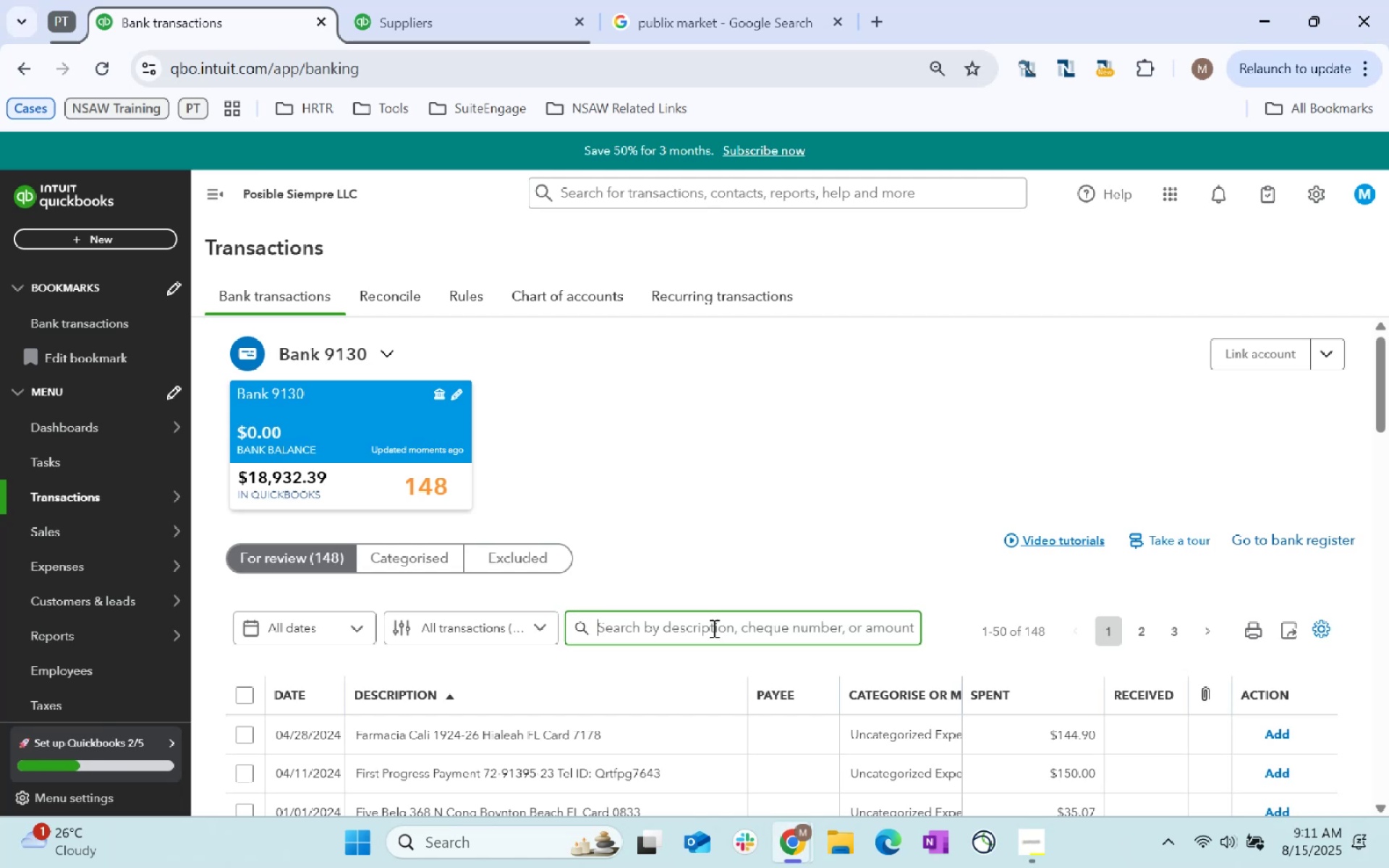 
type(Publix)
 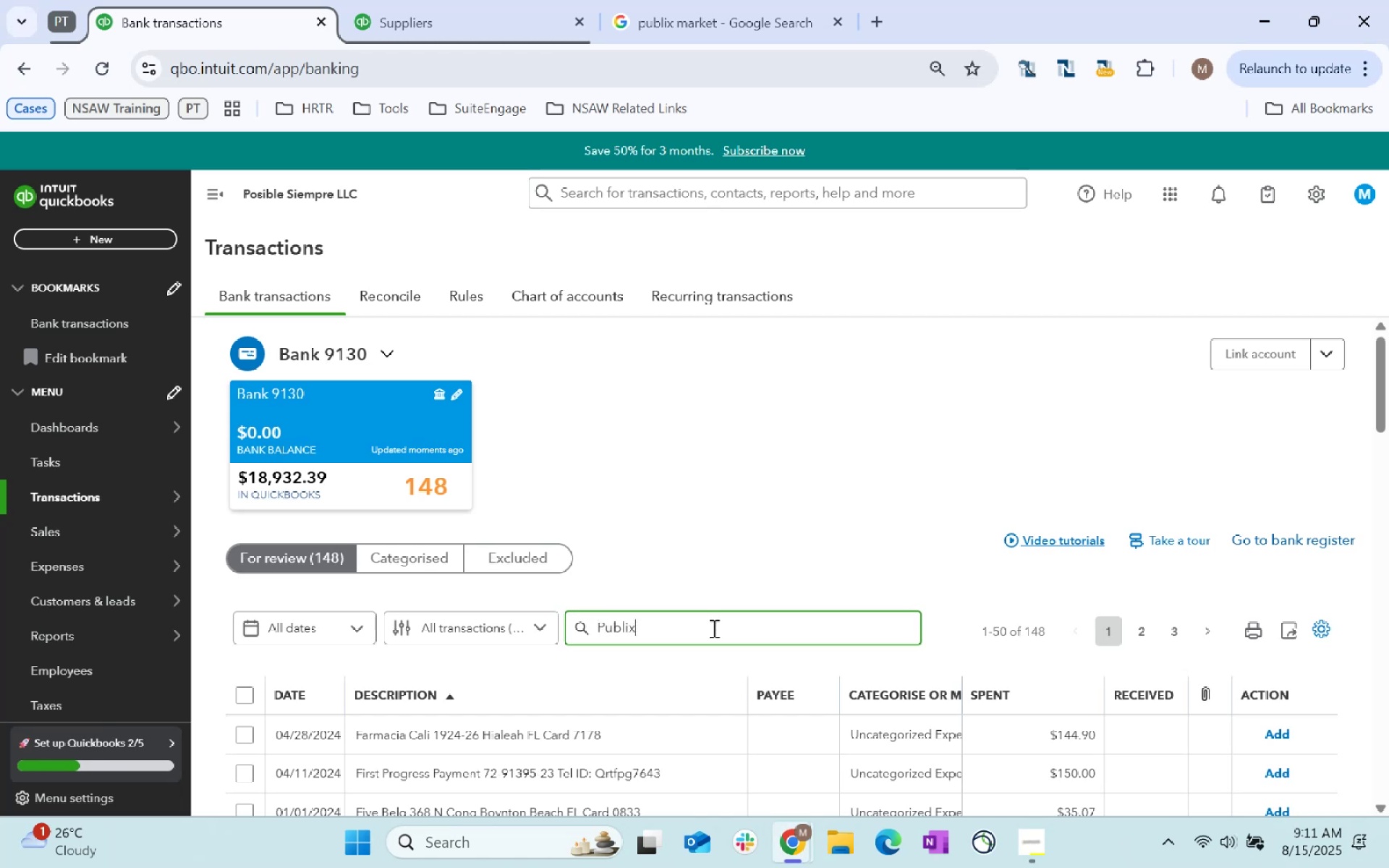 
key(Enter)
 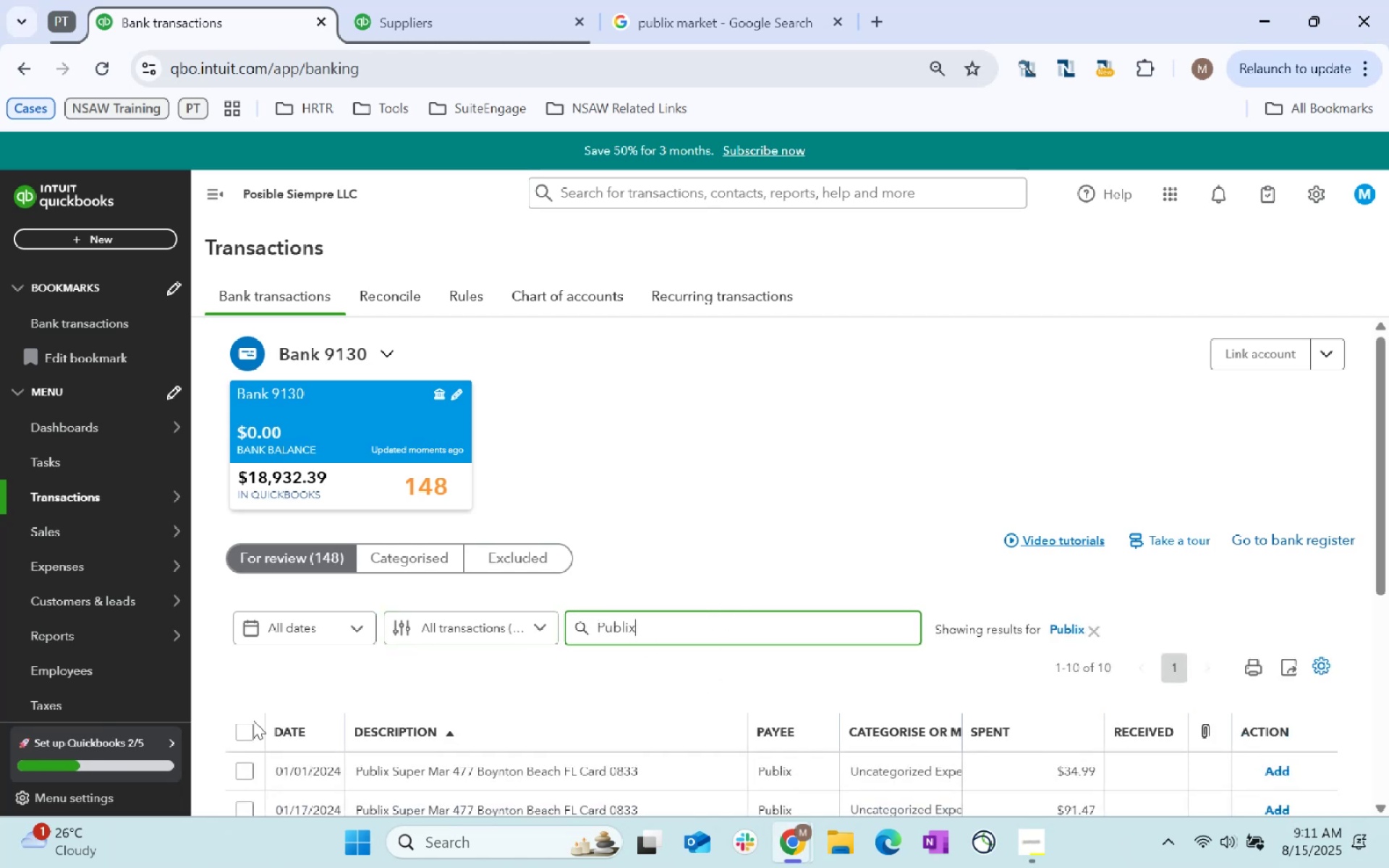 
scroll: coordinate [394, 655], scroll_direction: down, amount: 2.0
 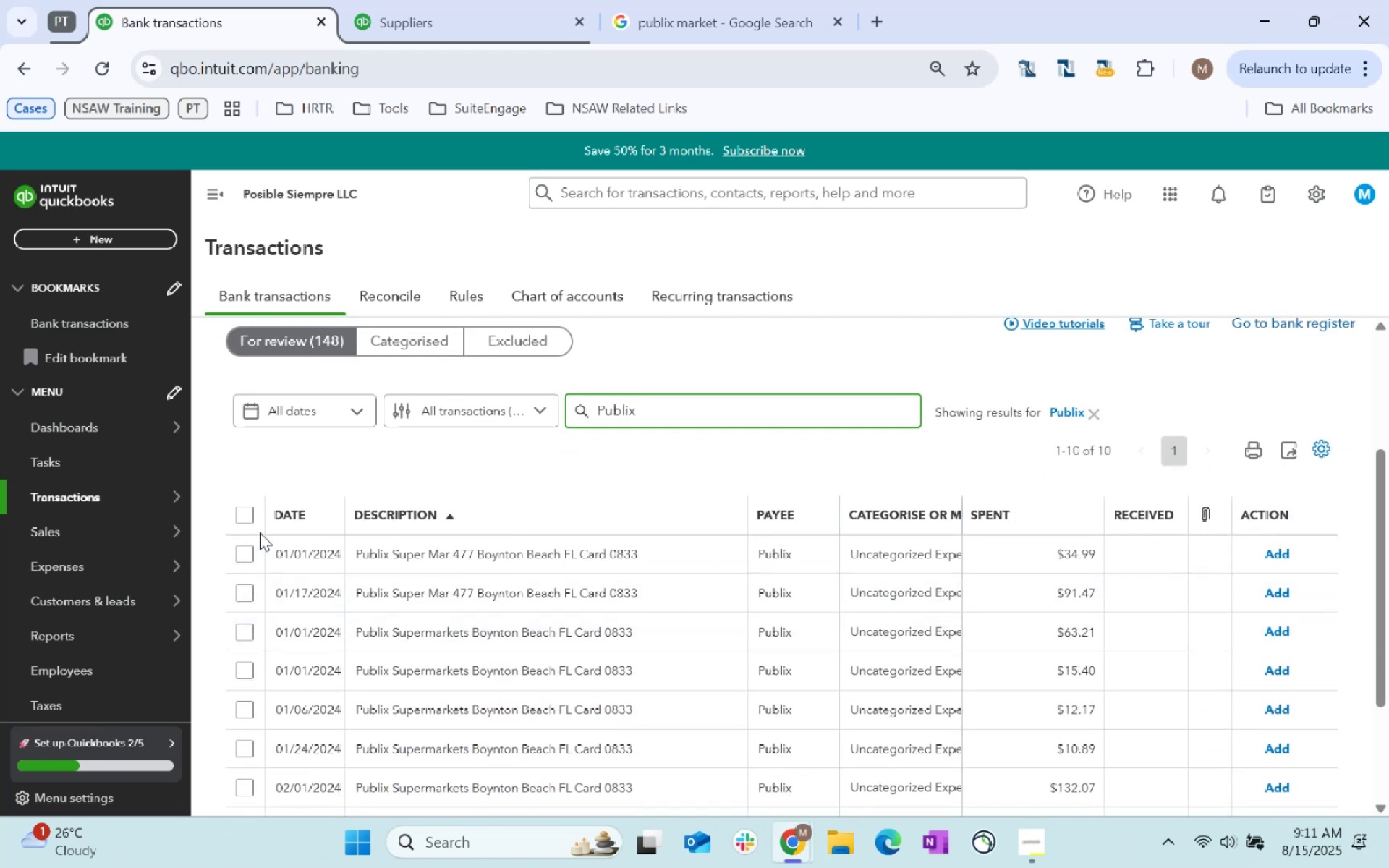 
left_click([245, 510])
 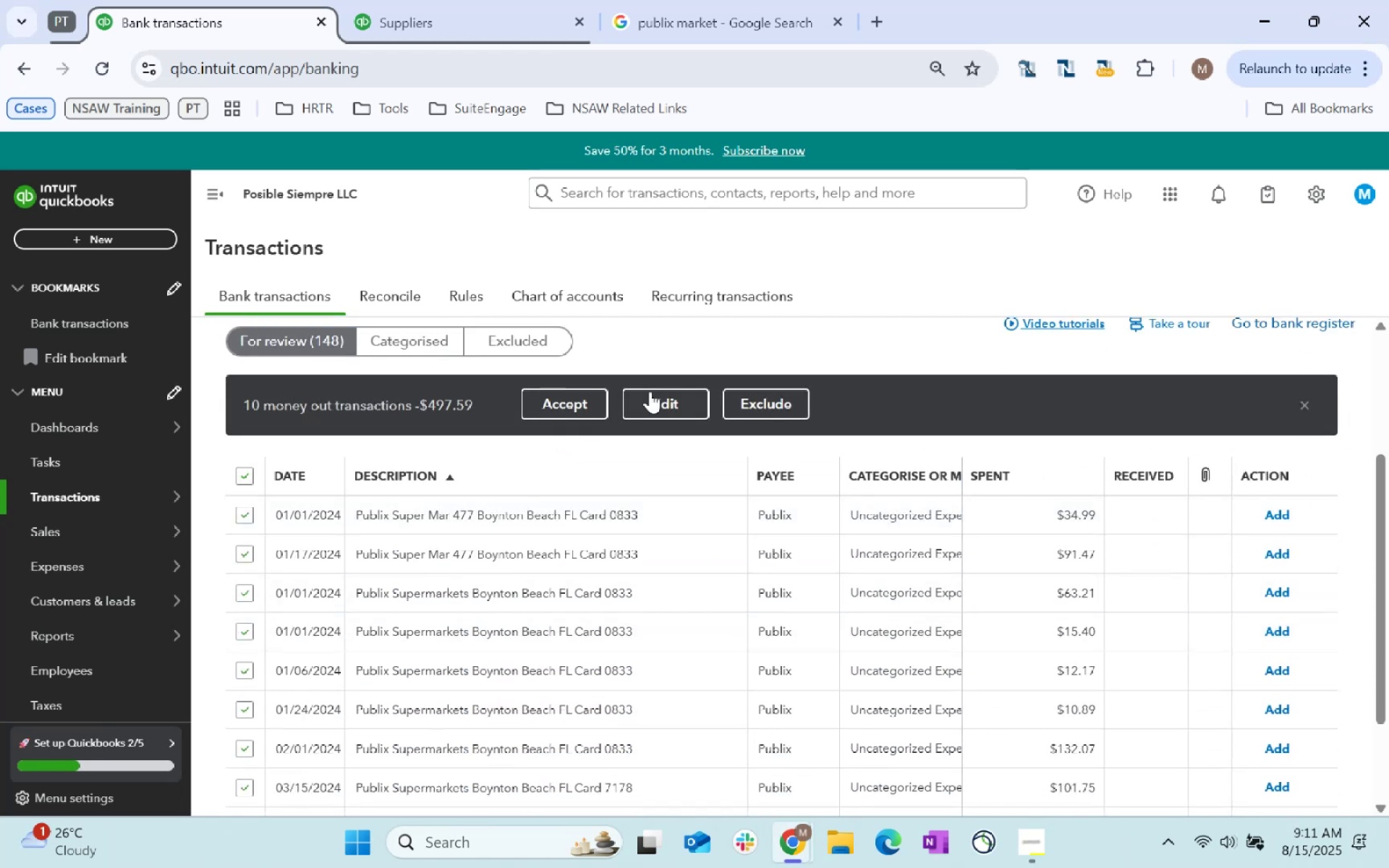 
left_click([665, 396])
 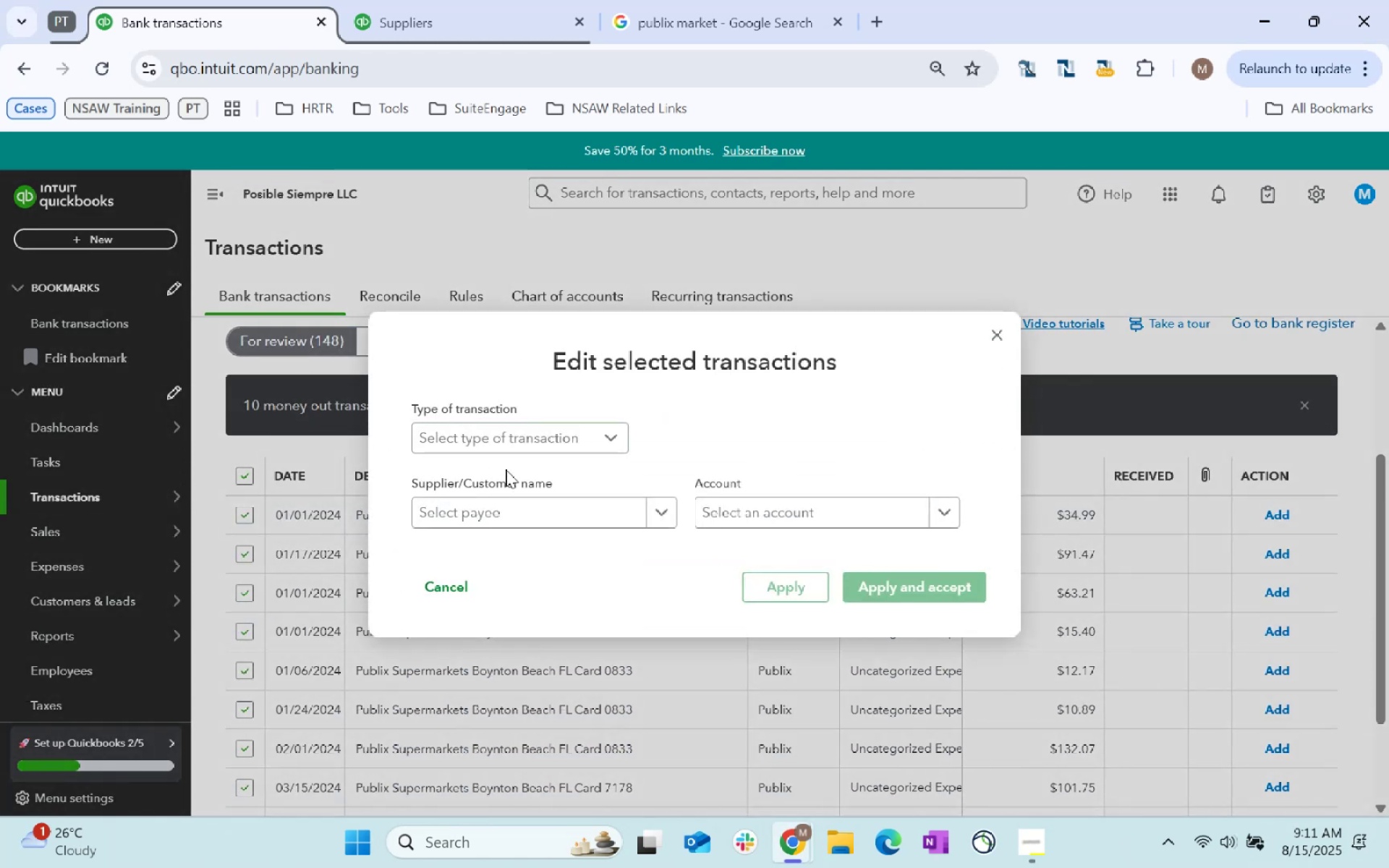 
left_click([515, 515])
 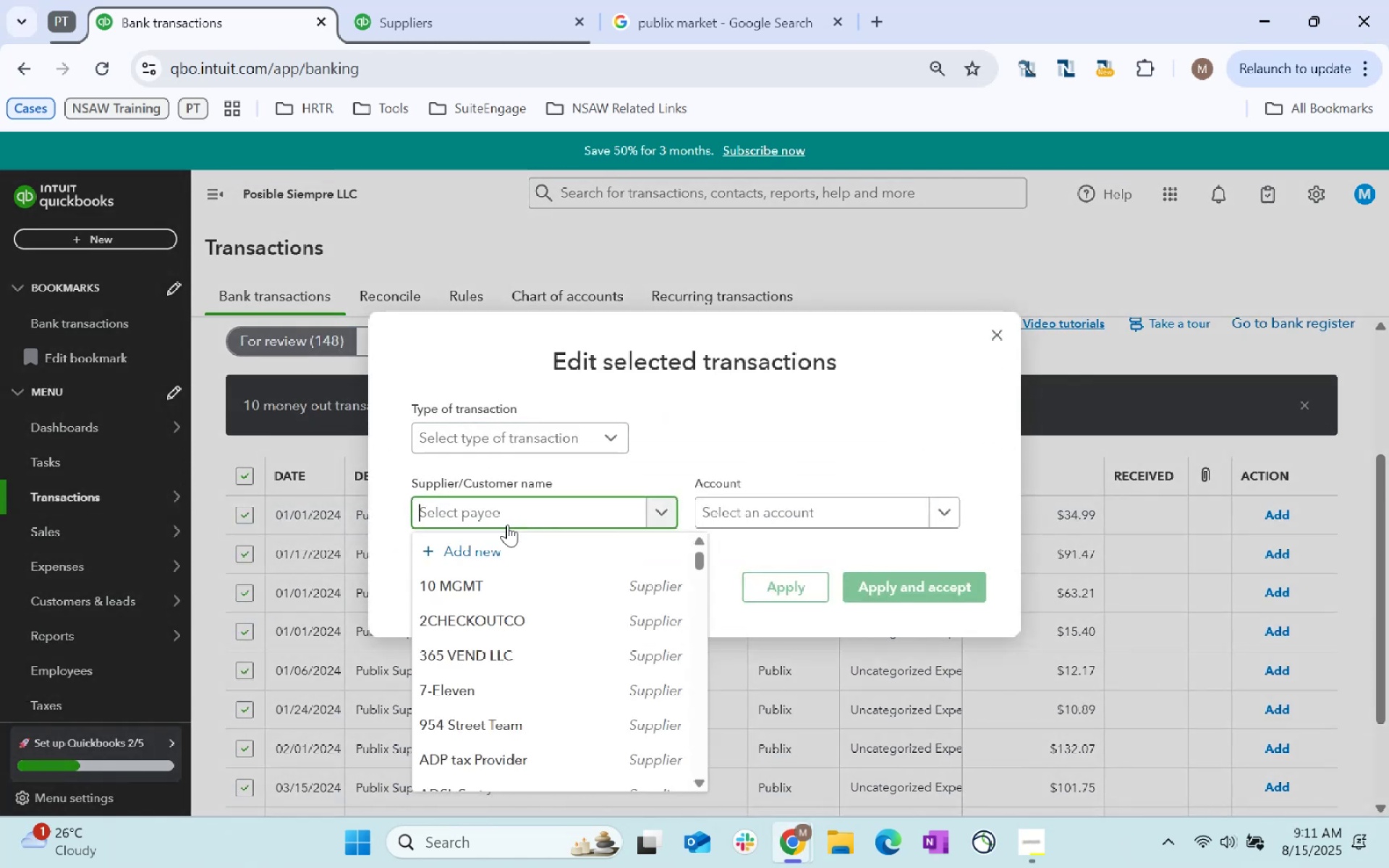 
type(Publix Supermarket)
key(Tab)
 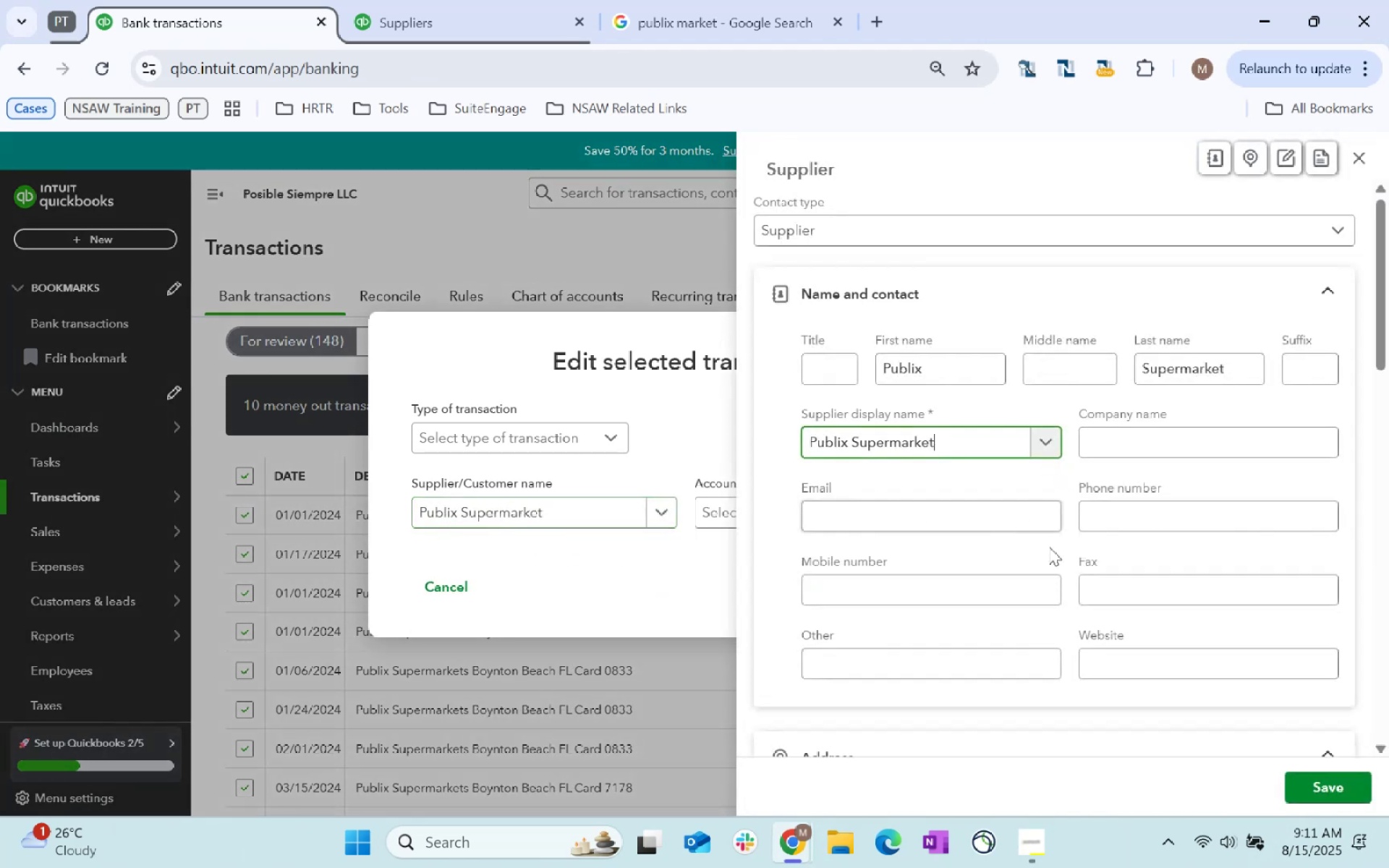 
scroll: coordinate [1021, 511], scroll_direction: down, amount: 161.0
 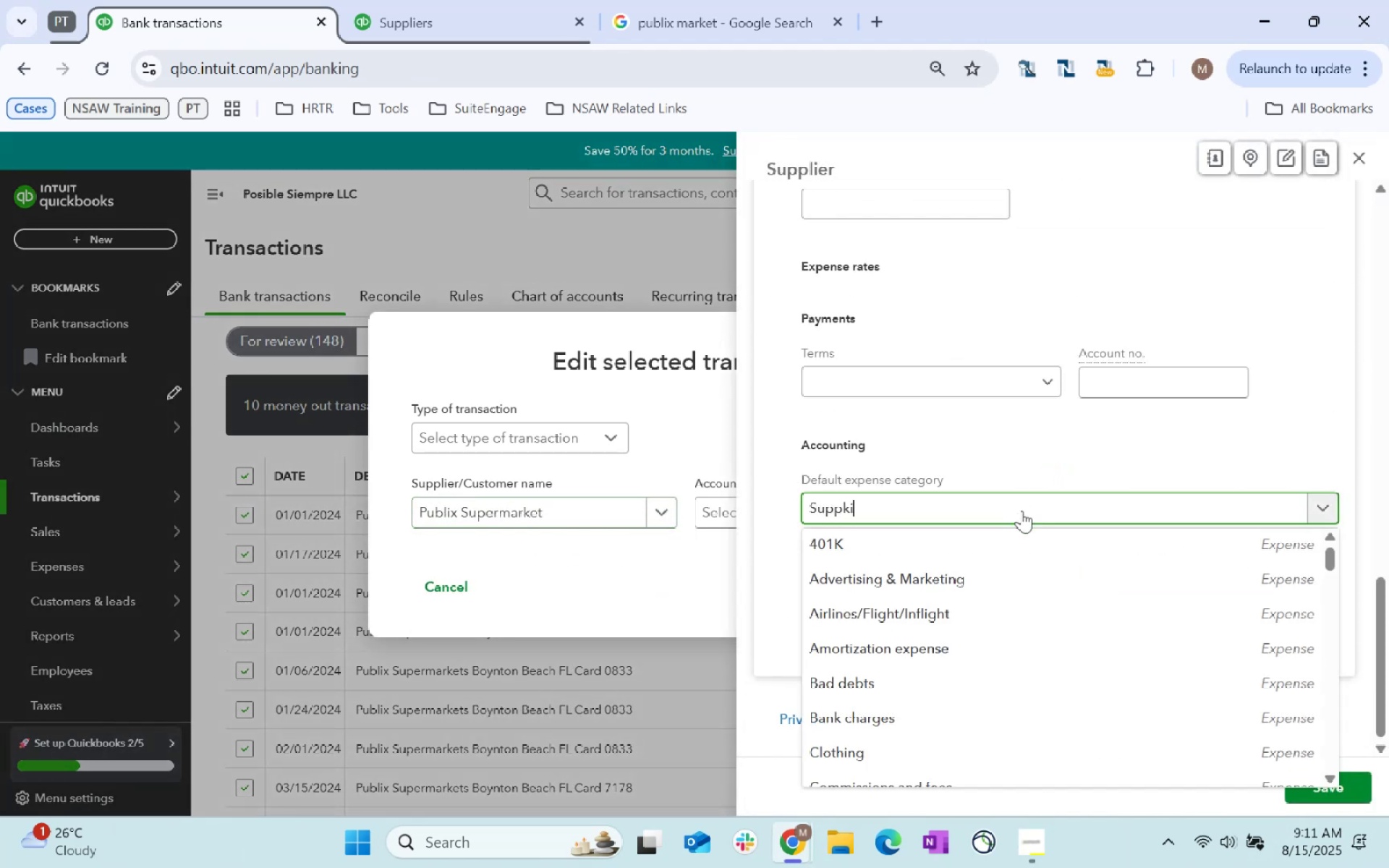 
left_click([1017, 500])
 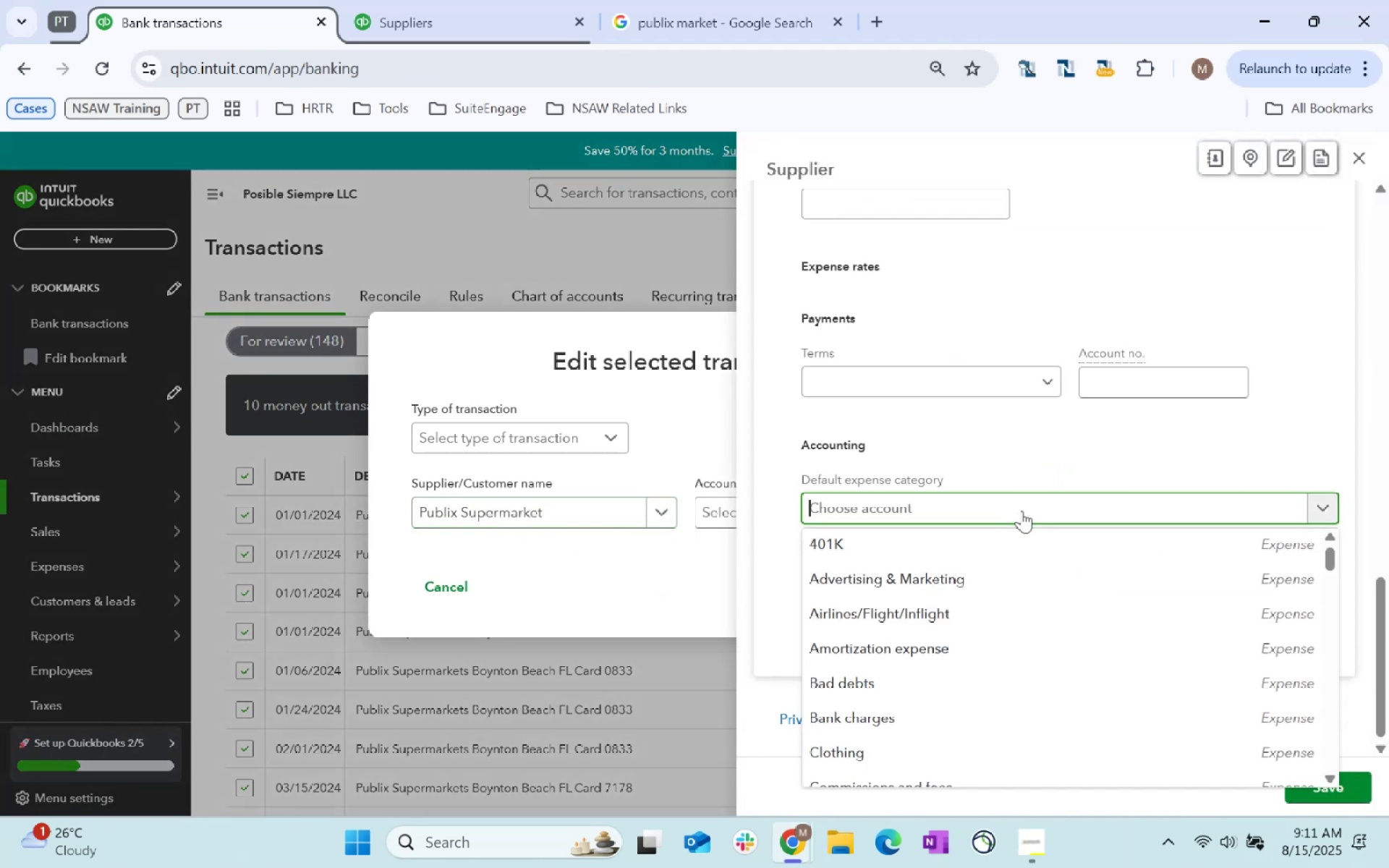 
type(Suppki)
key(Backspace)
key(Backspace)
type(lies)
key(Tab)
 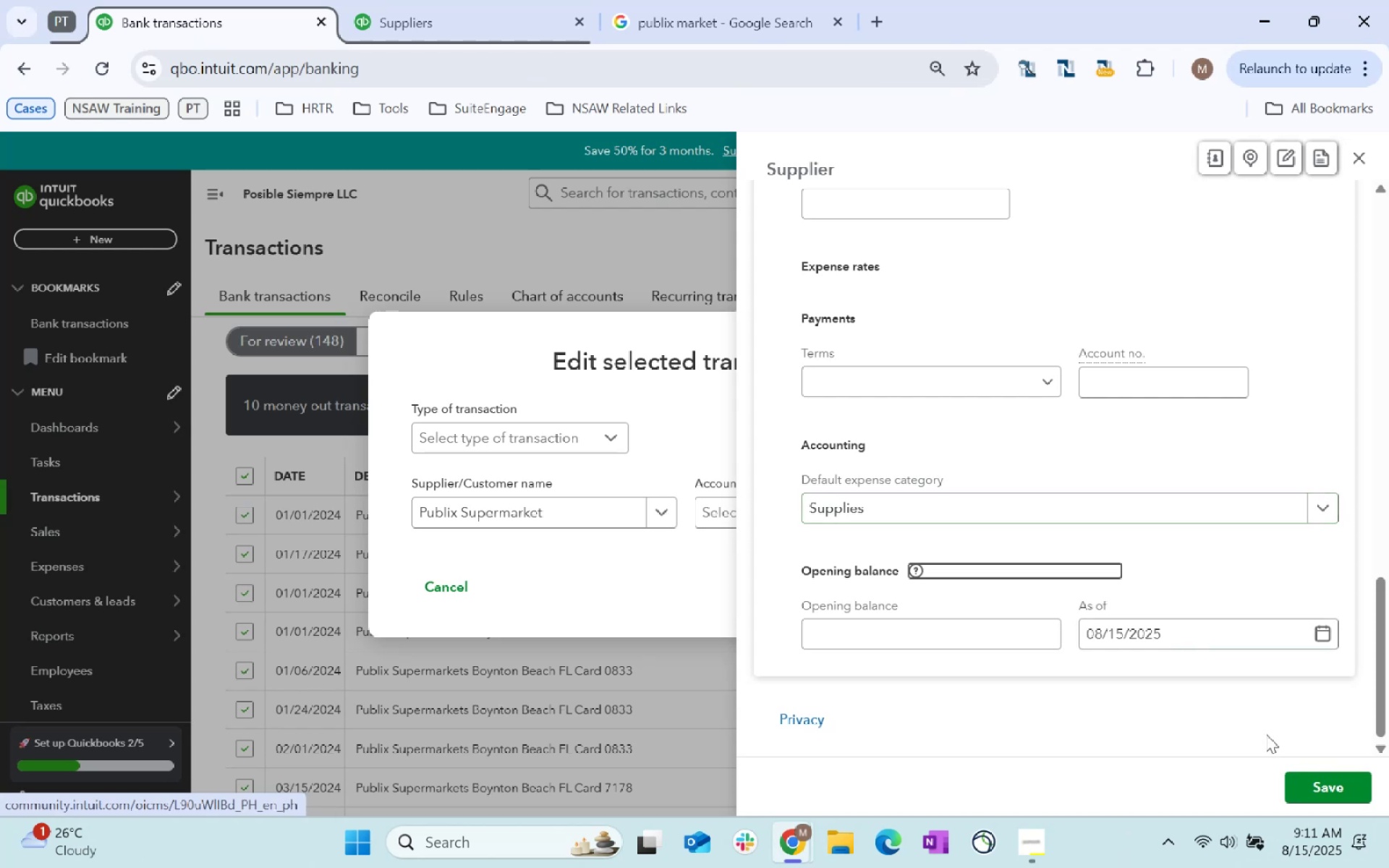 
left_click([1317, 783])
 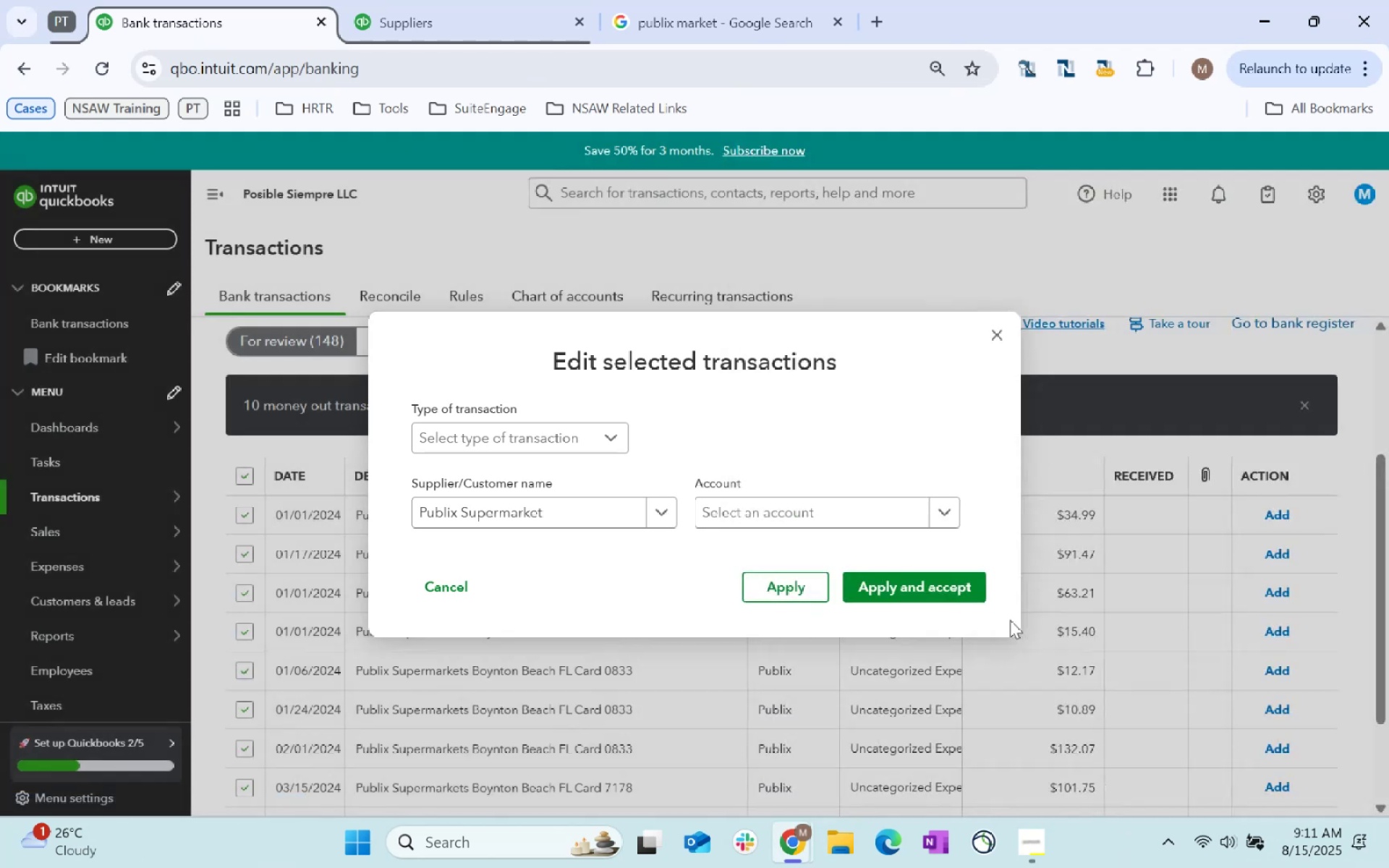 
key(Tab)
type(Supplies)
key(Tab)
 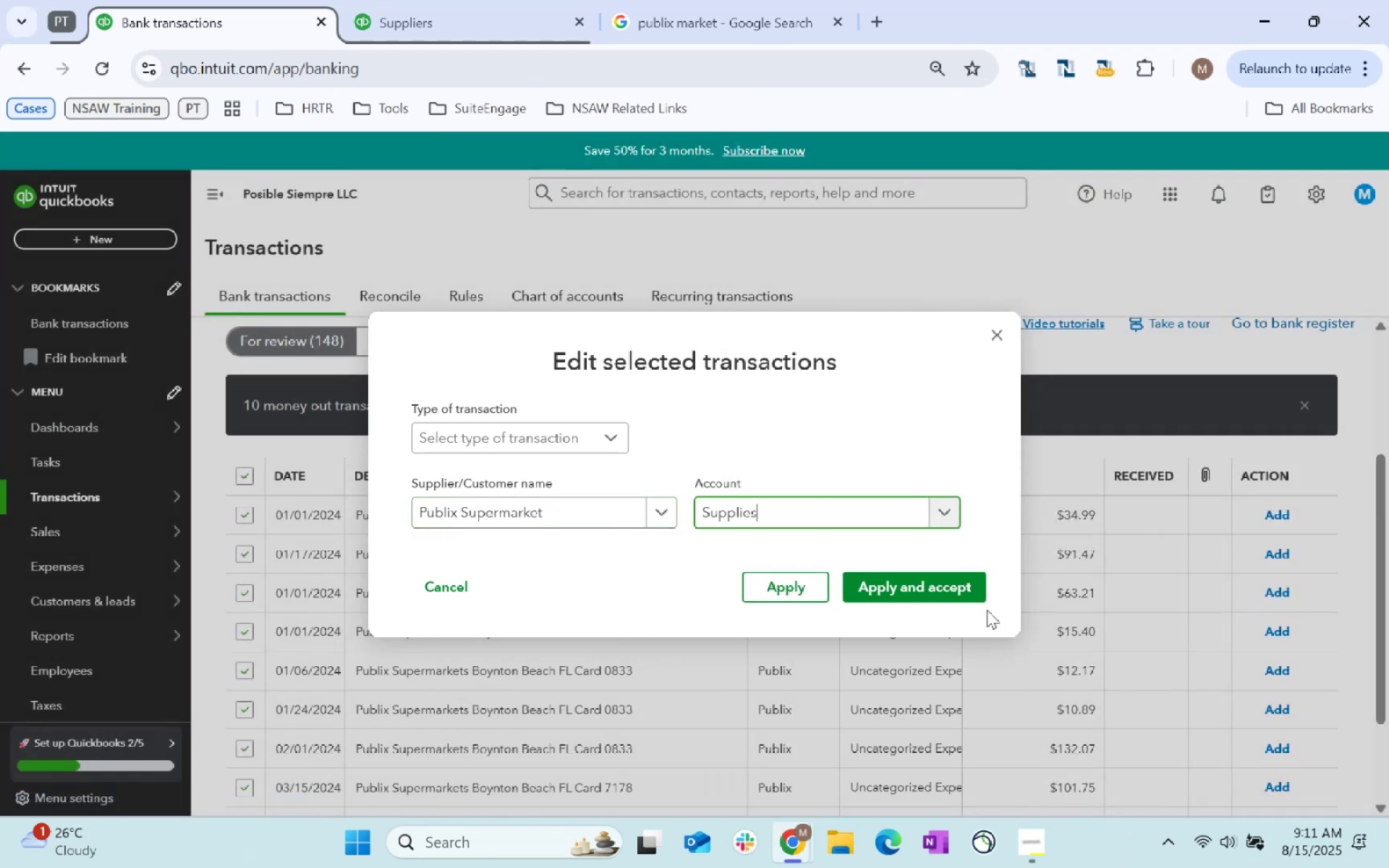 
left_click([961, 596])
 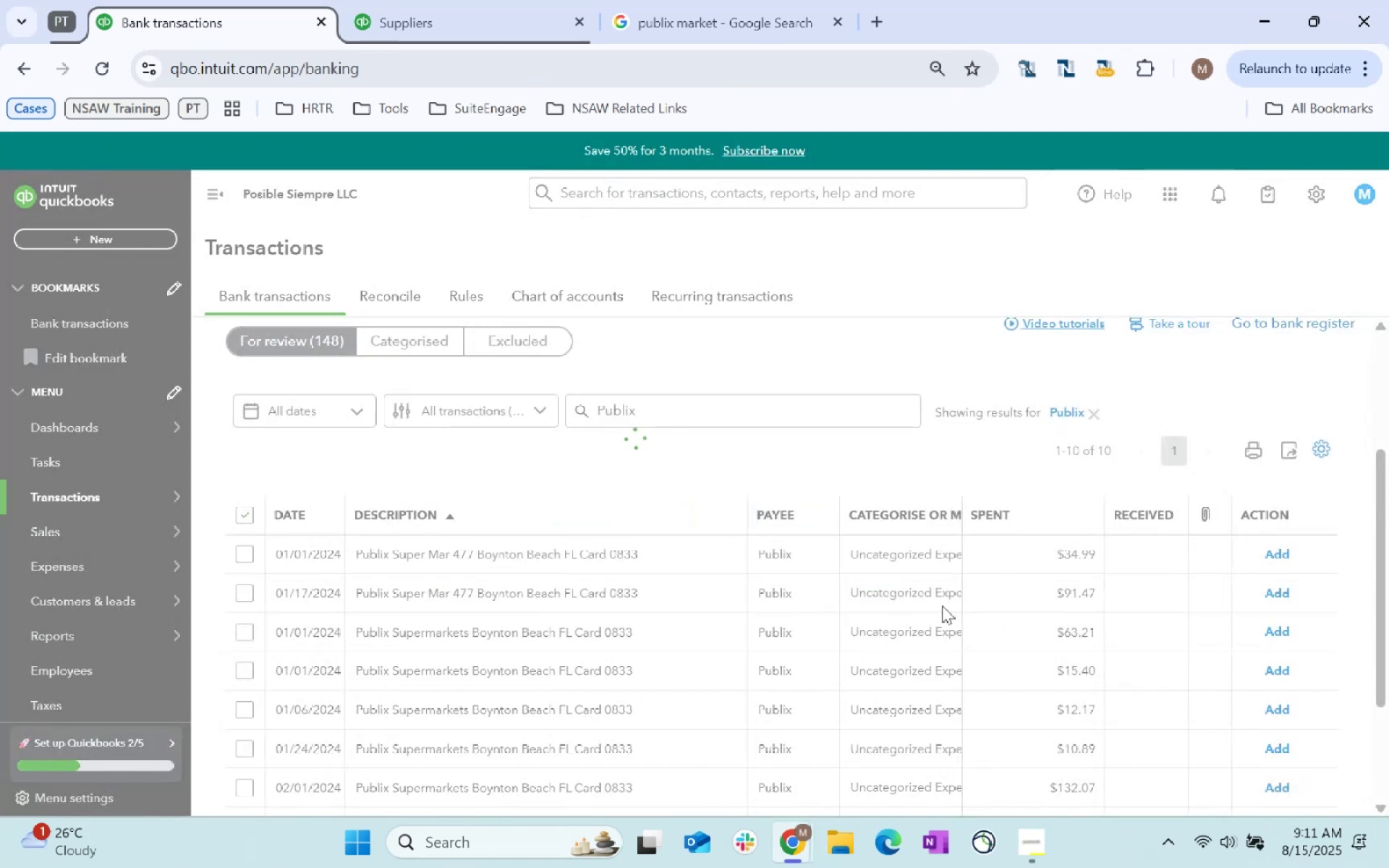 
scroll: coordinate [995, 579], scroll_direction: down, amount: 35.0
 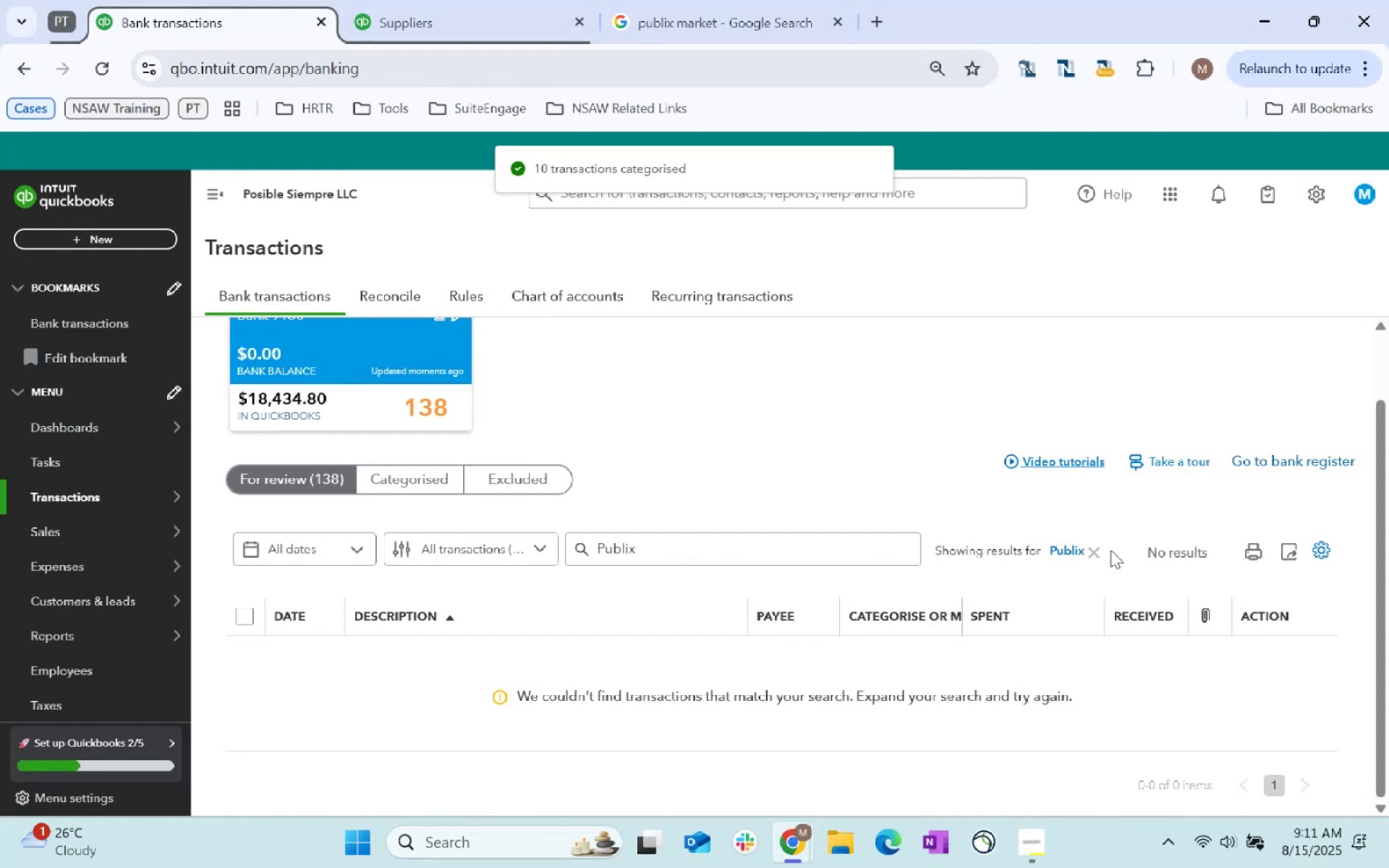 
left_click([1097, 550])
 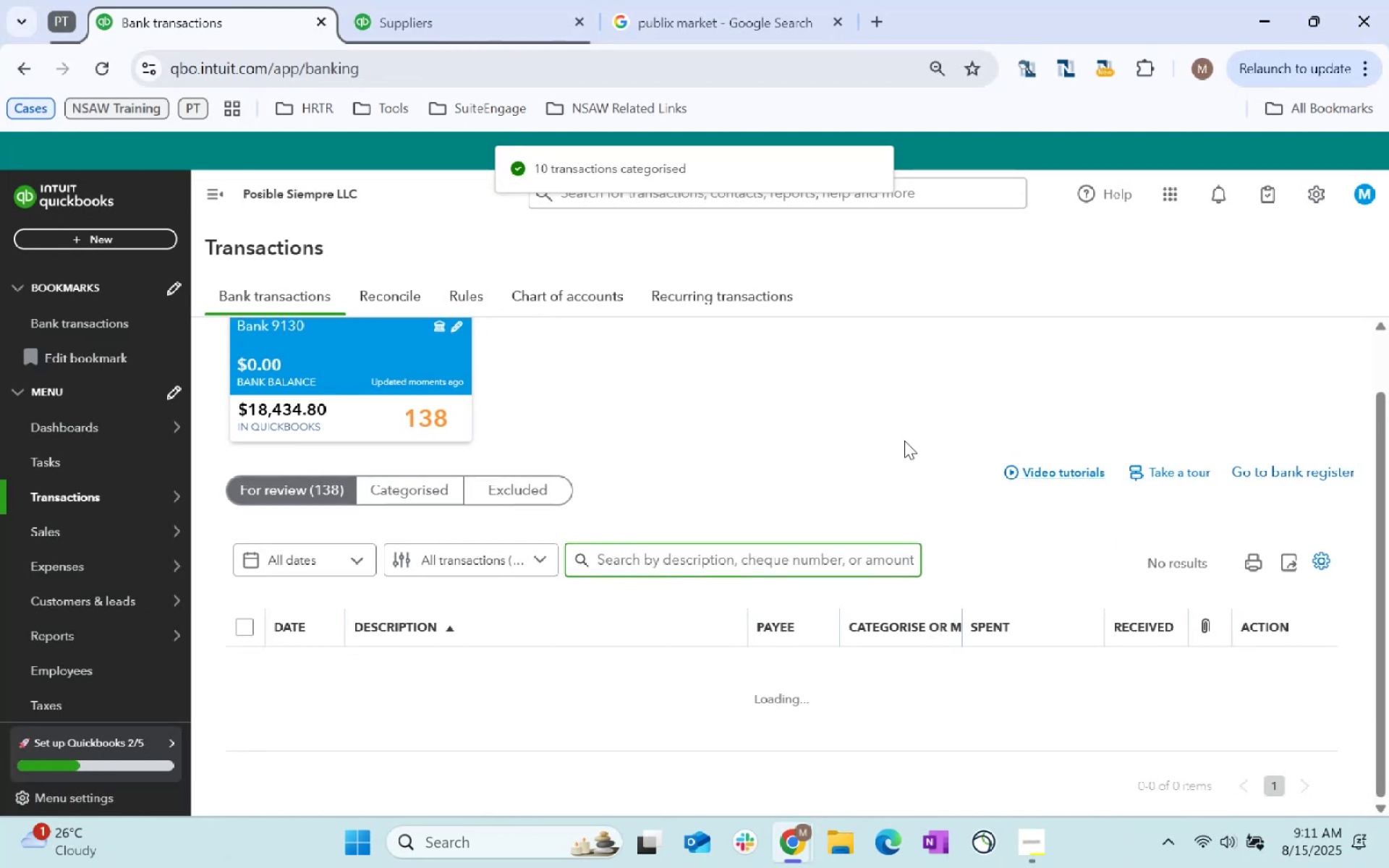 
scroll: coordinate [633, 613], scroll_direction: down, amount: 10.0
 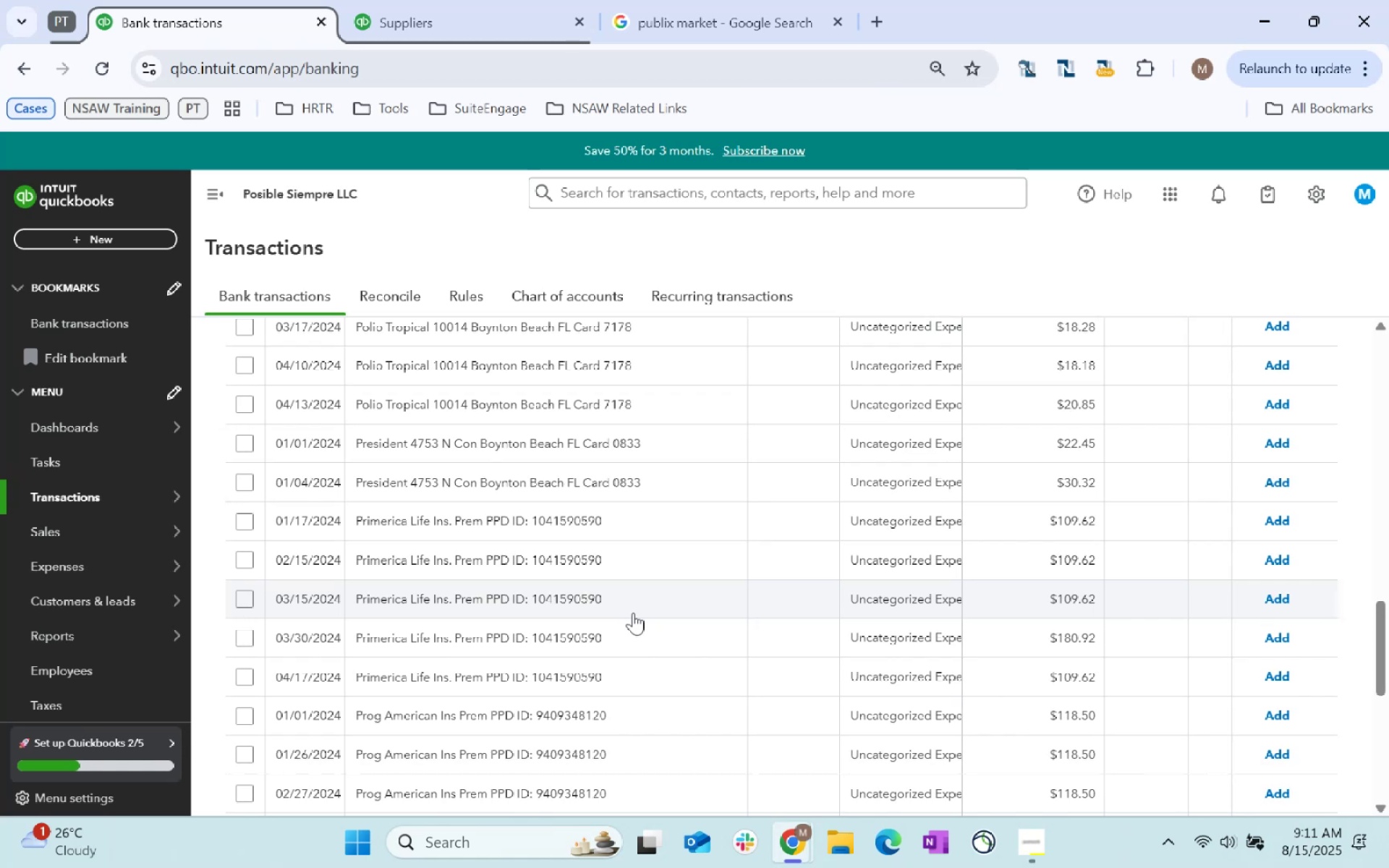 
wait(6.85)
 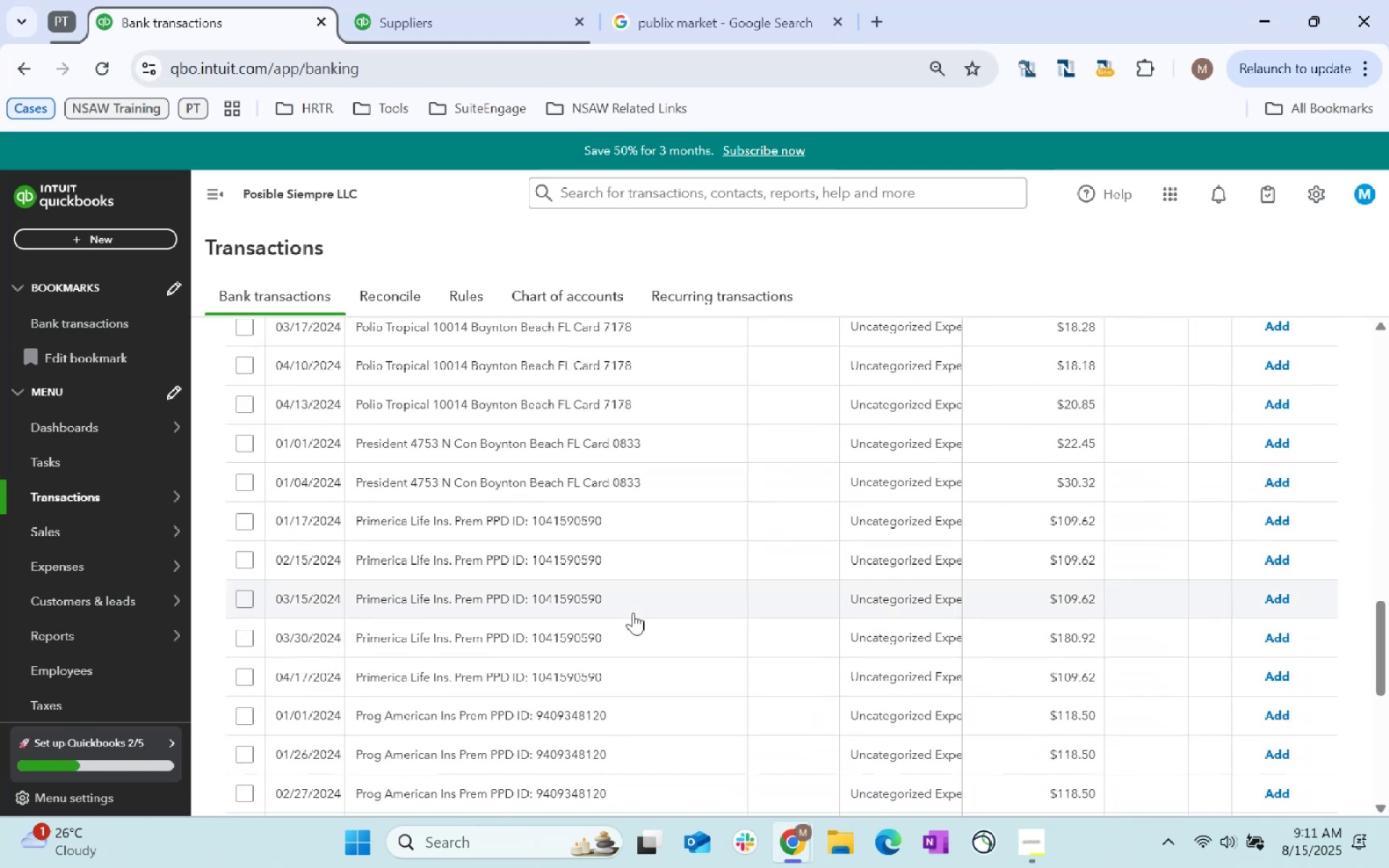 
left_click([246, 523])
 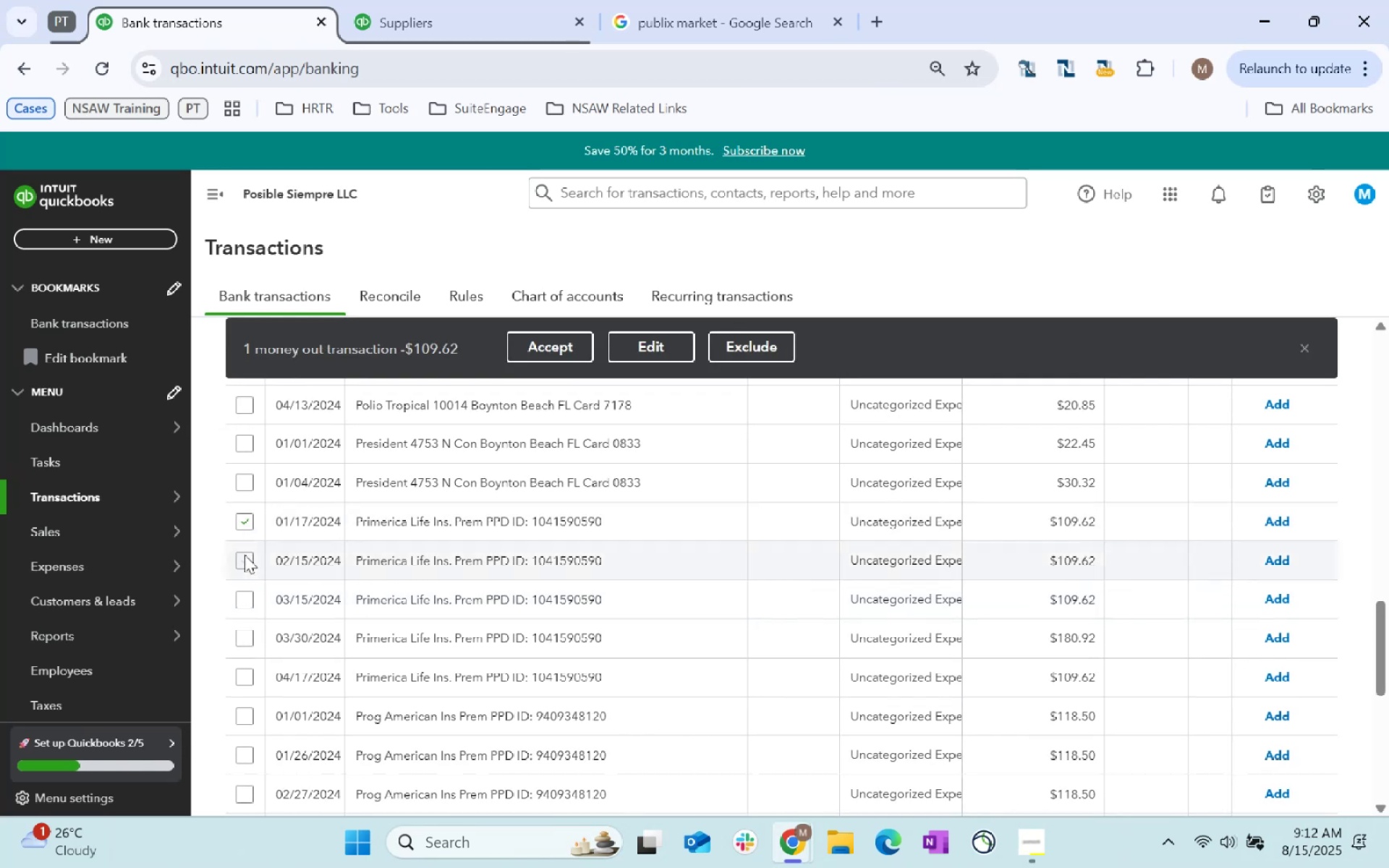 
left_click([245, 560])
 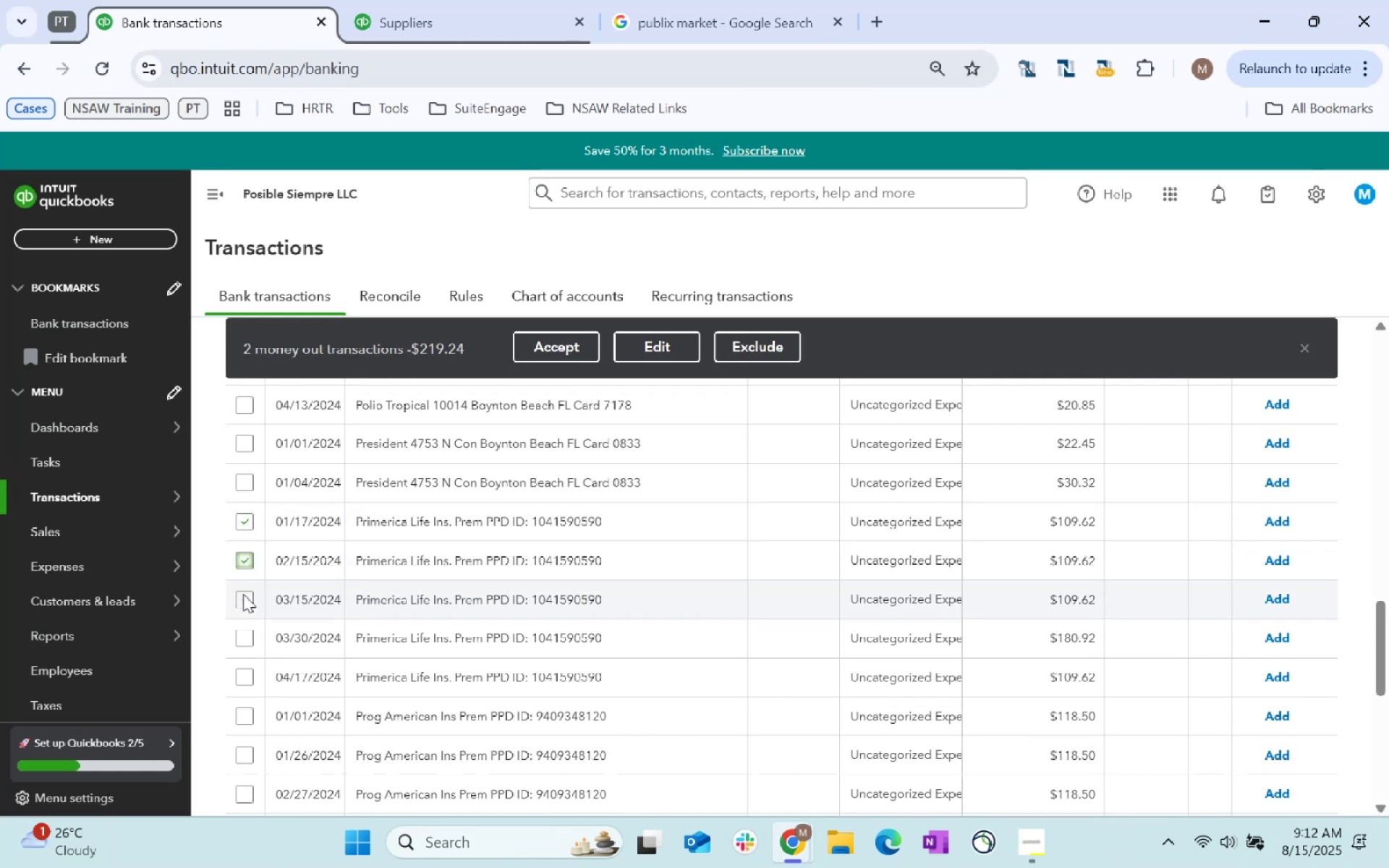 
left_click([243, 594])
 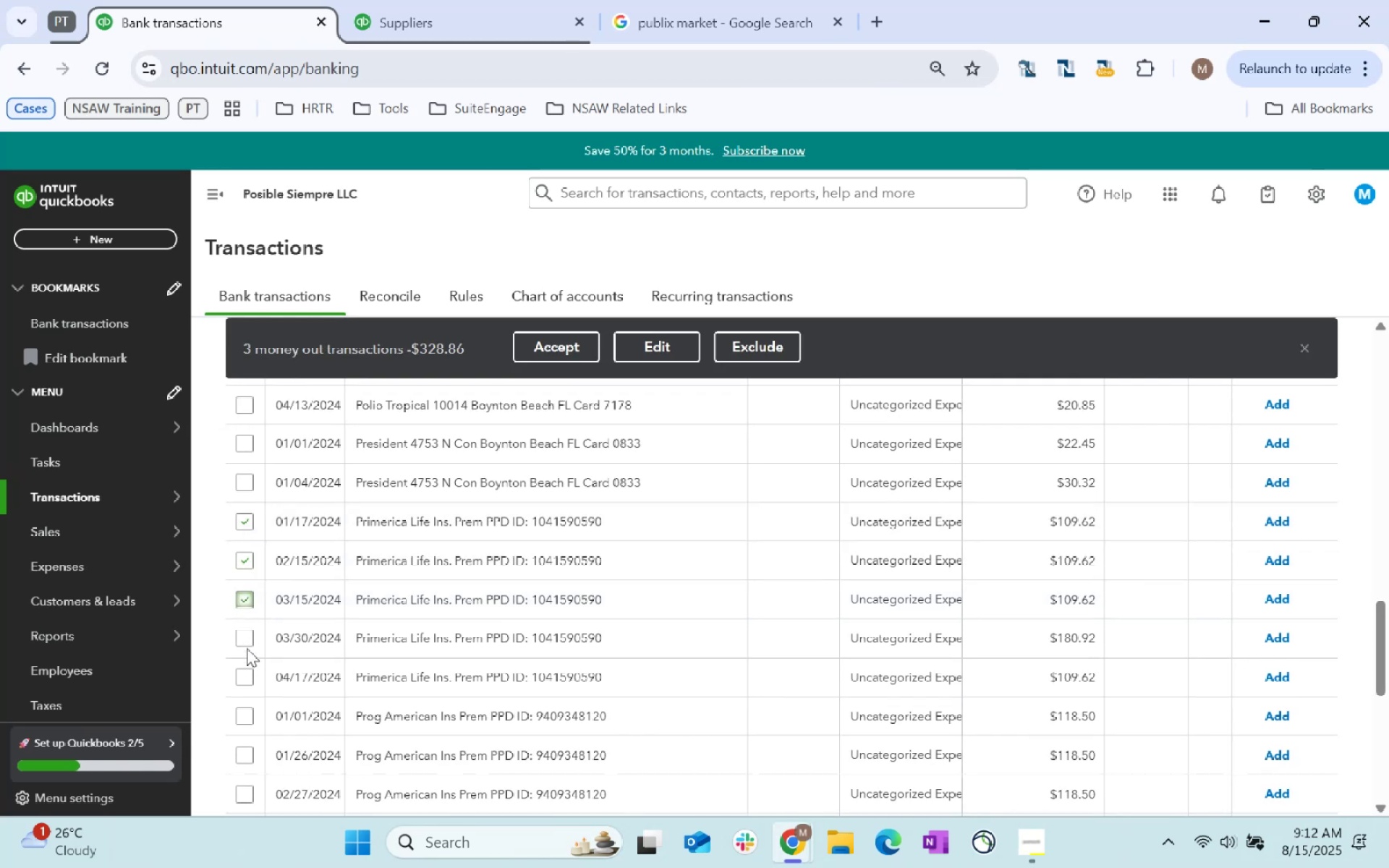 
left_click([243, 644])
 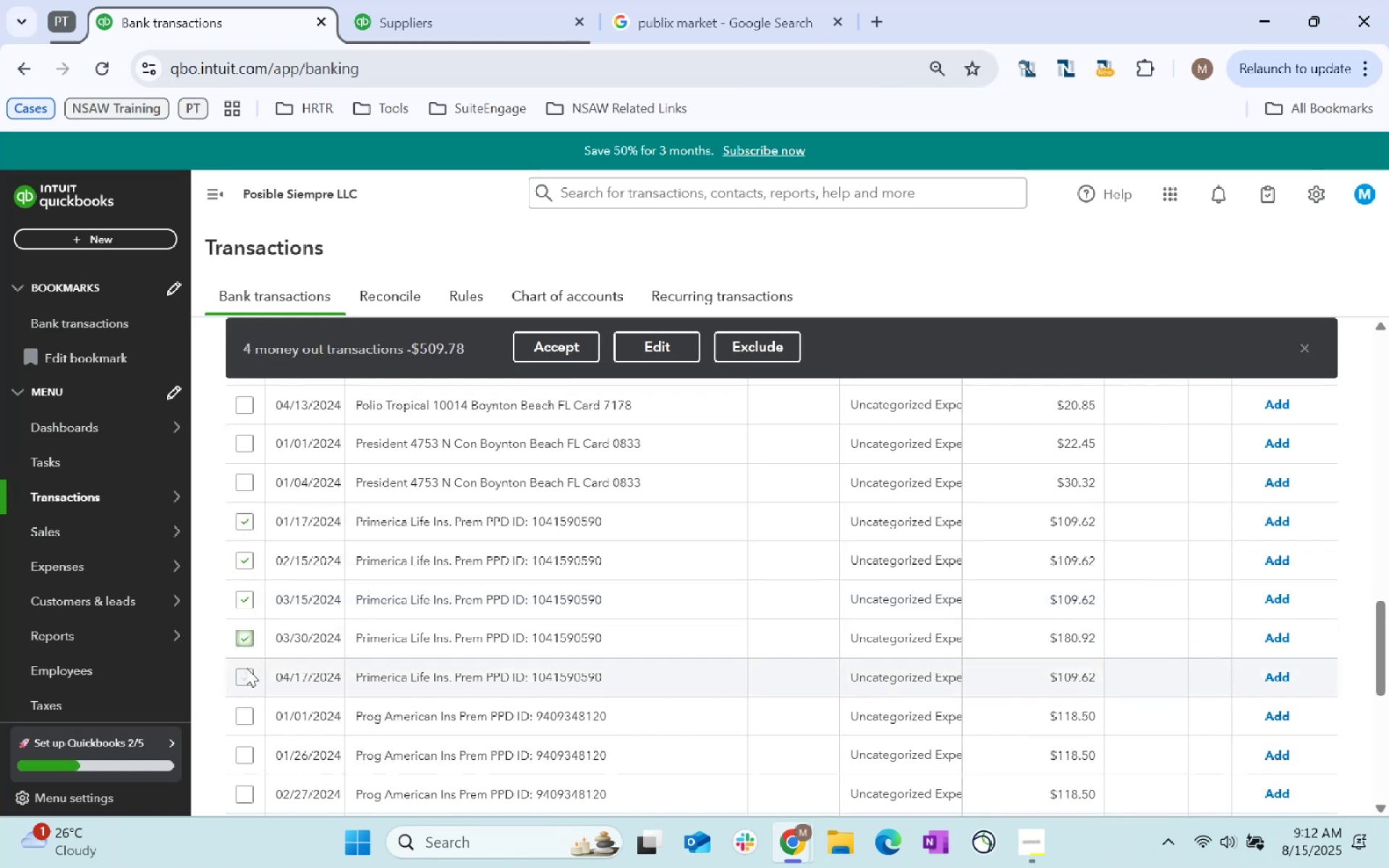 
left_click([245, 668])
 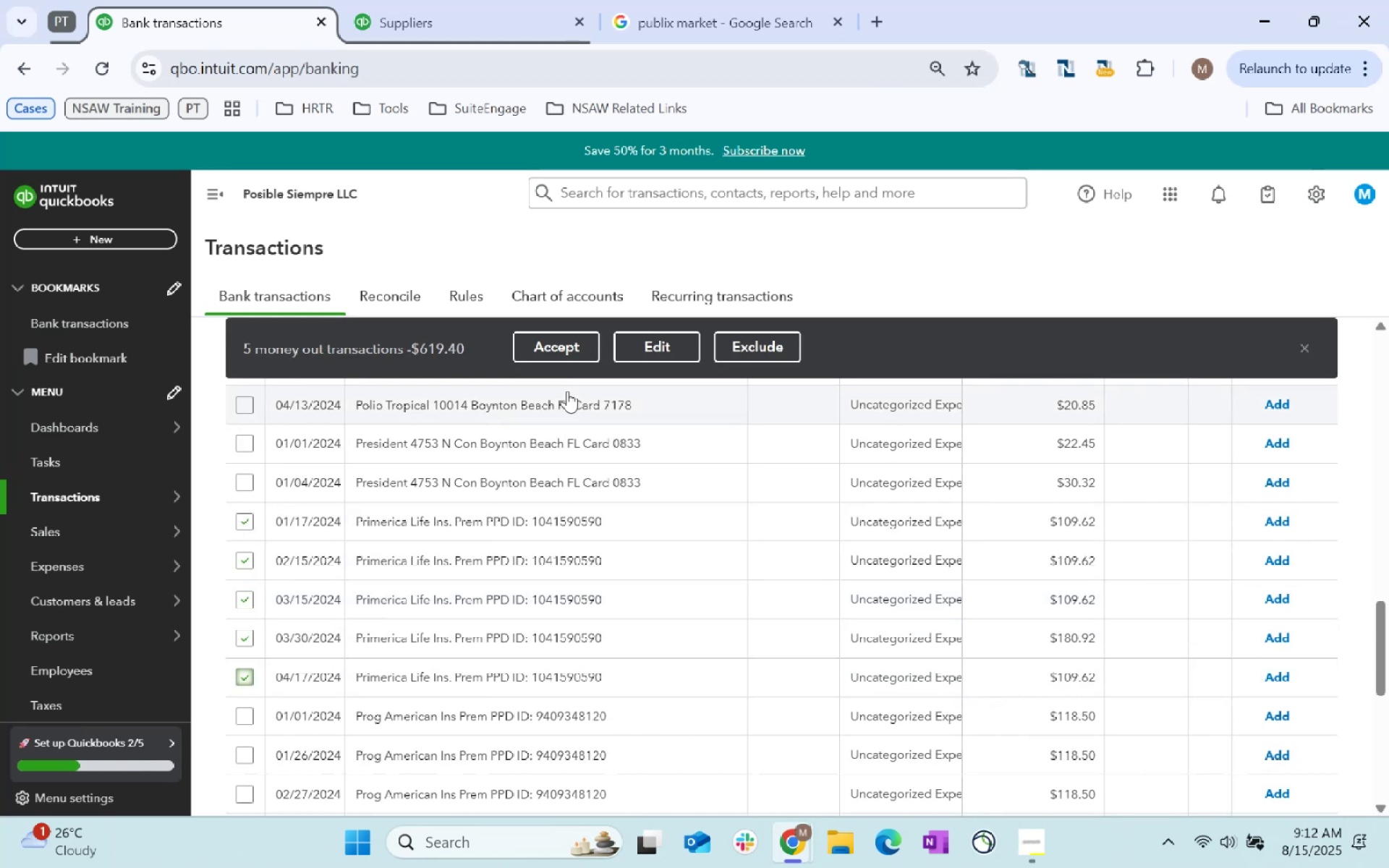 
left_click([649, 336])
 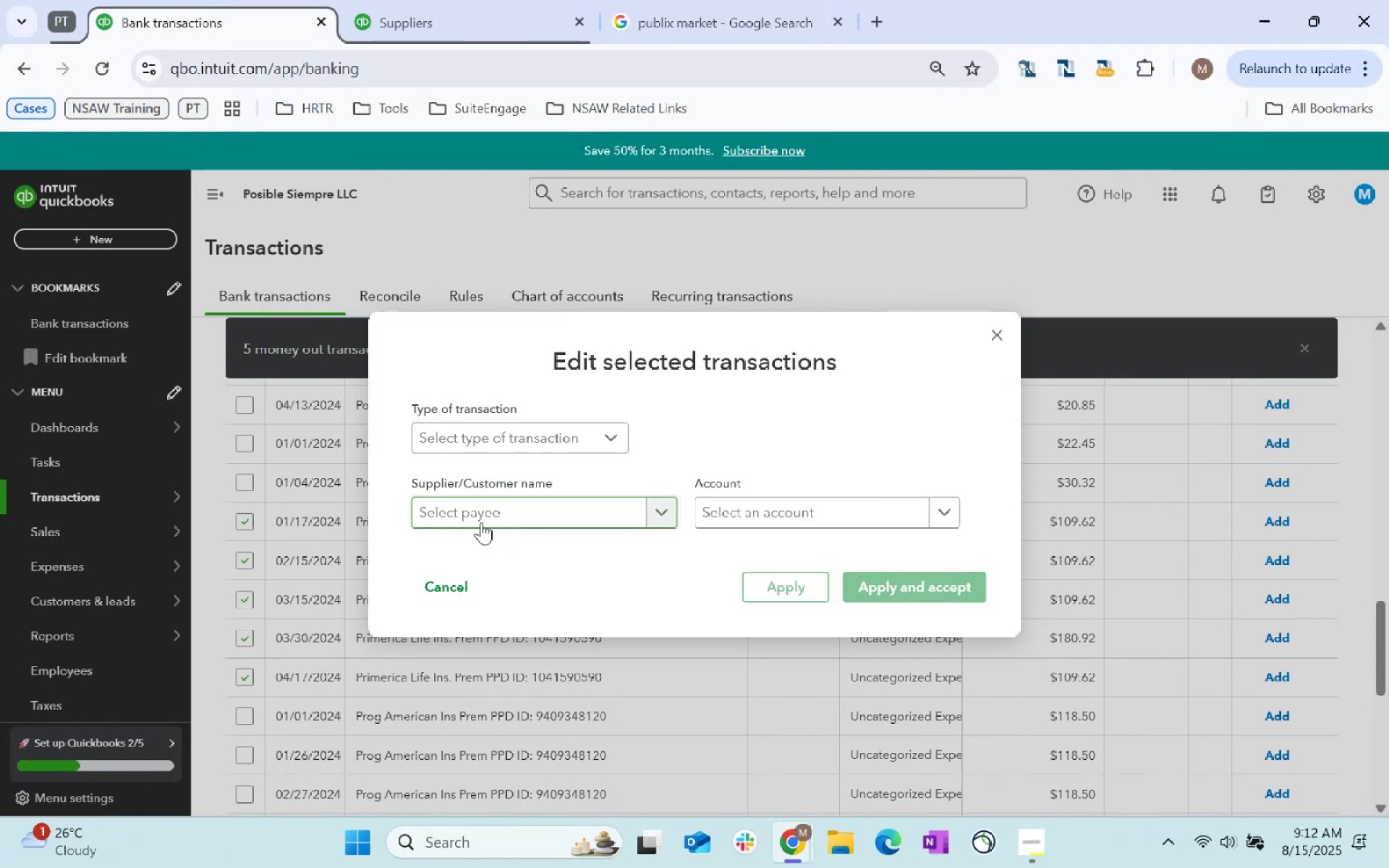 
wait(6.49)
 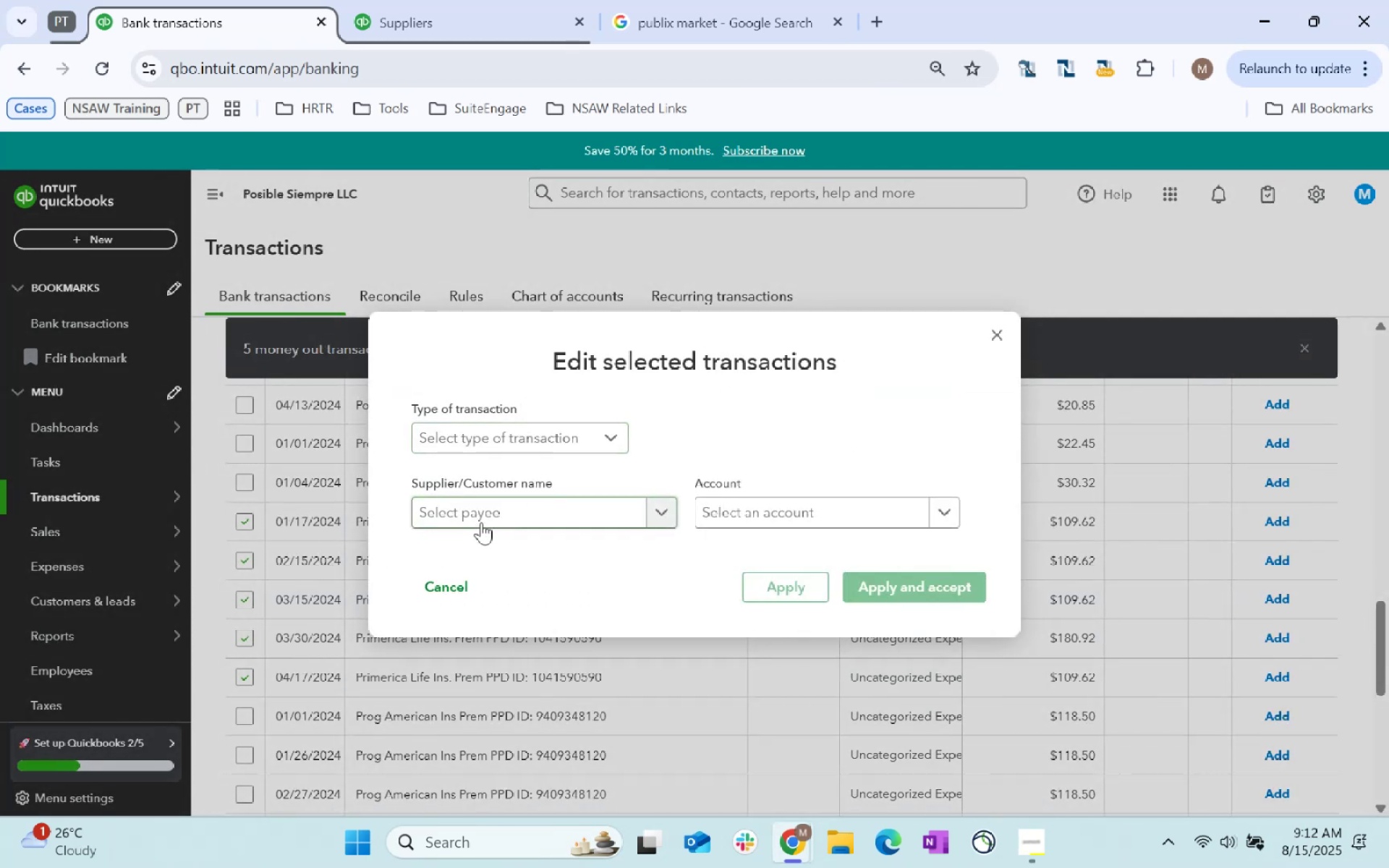 
left_click([480, 516])
 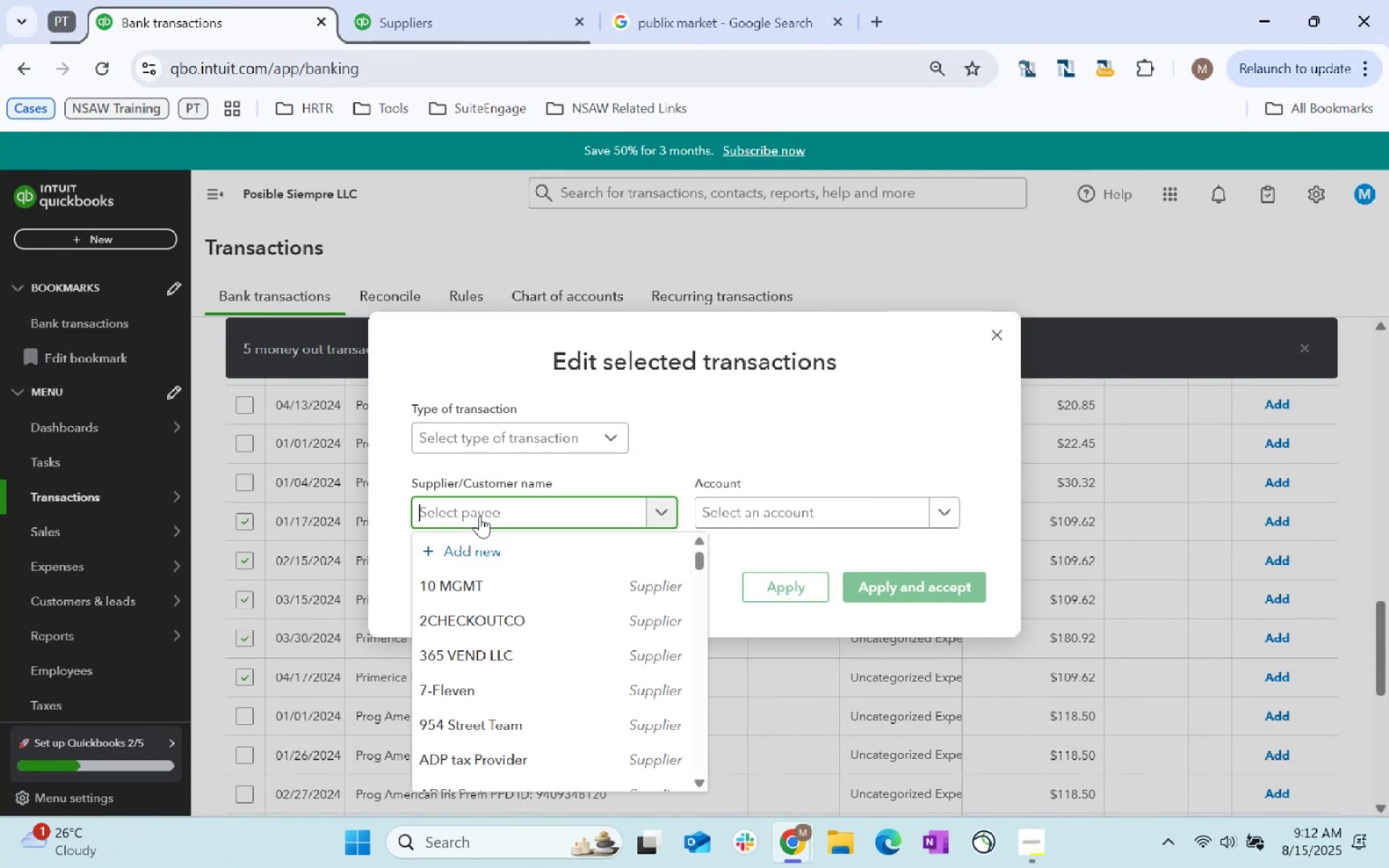 
type(Prime Life Insua)
key(Backspace)
type(rance)
key(Tab)
 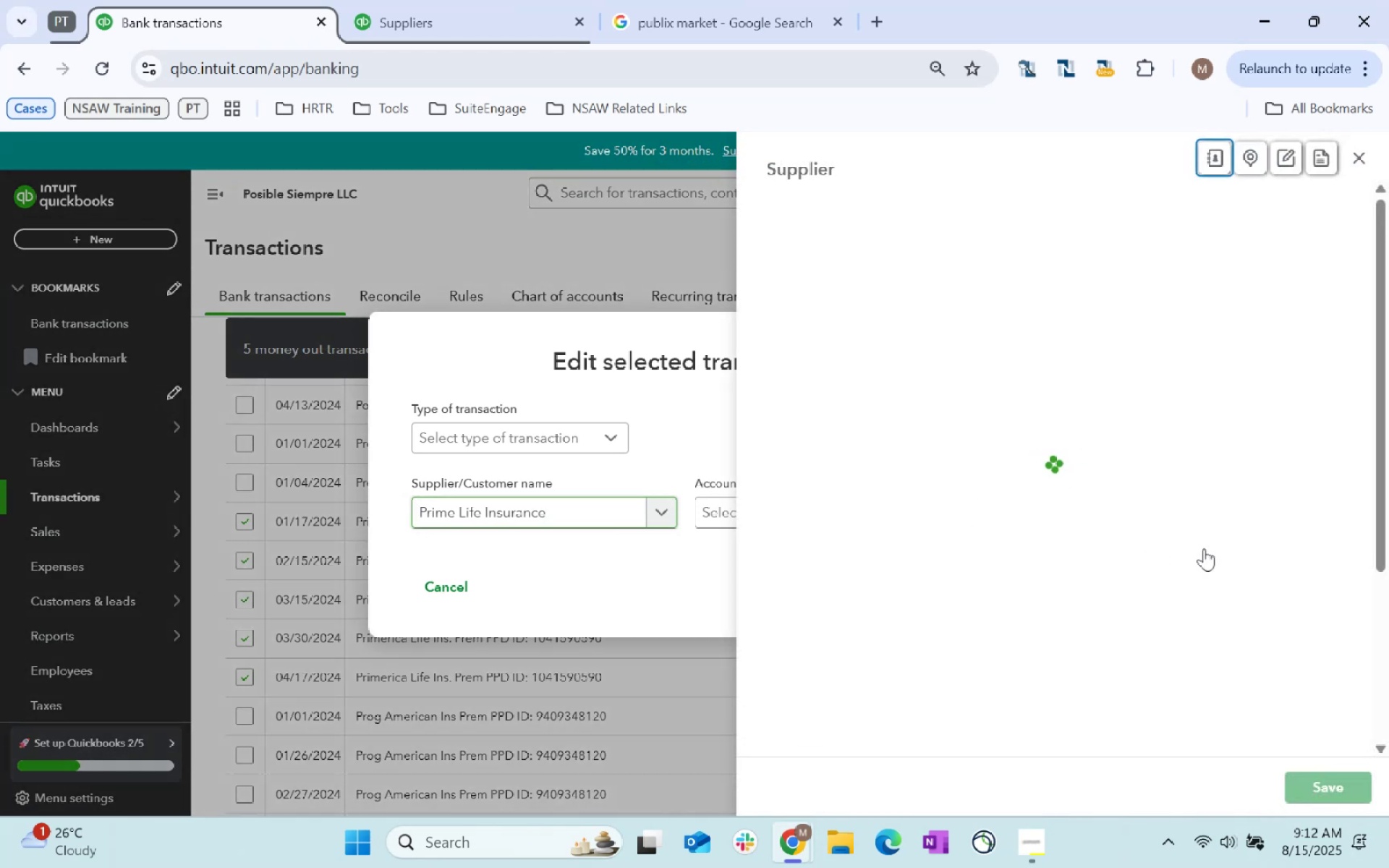 
scroll: coordinate [1039, 629], scroll_direction: down, amount: 186.0
 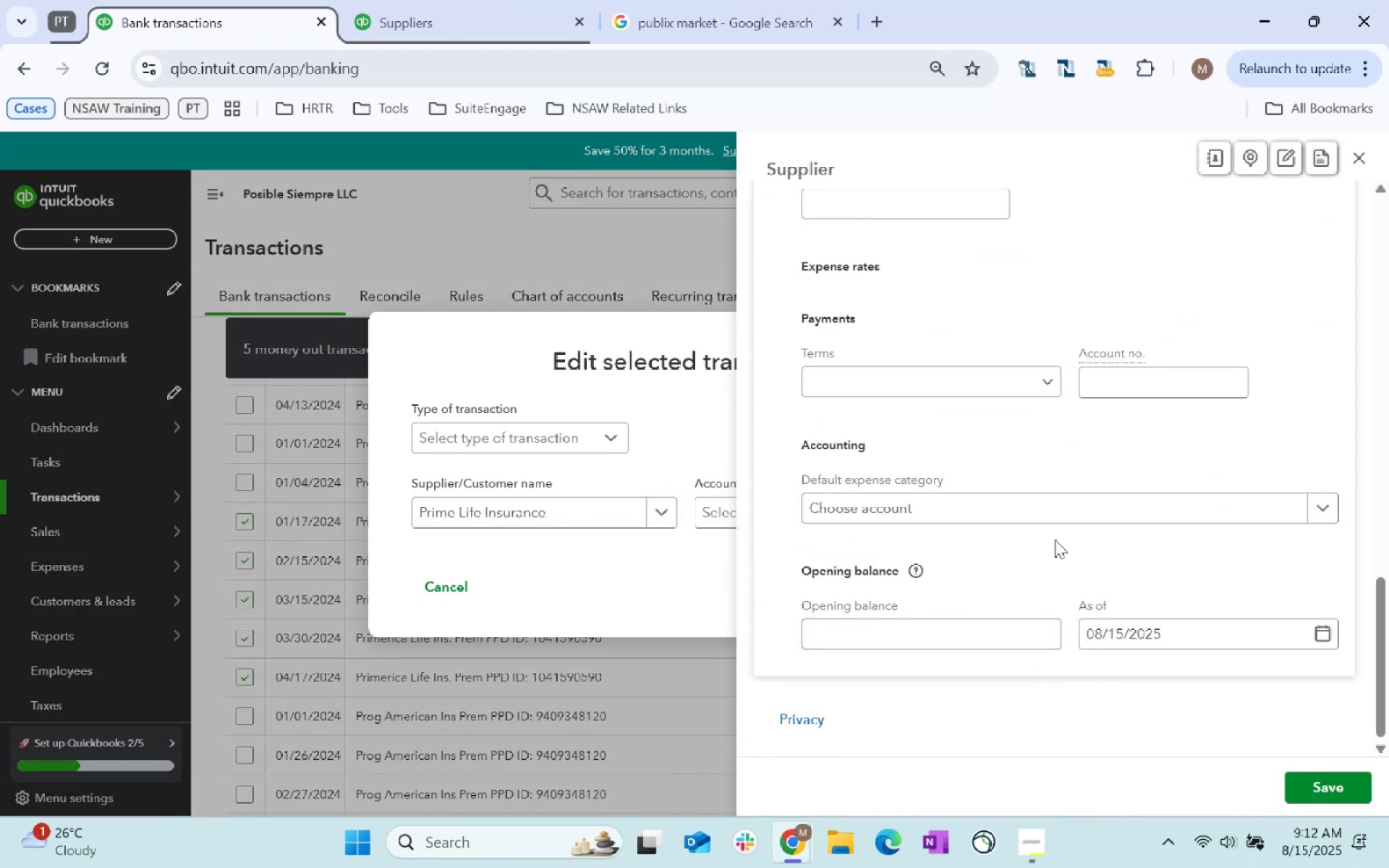 
left_click([982, 501])
 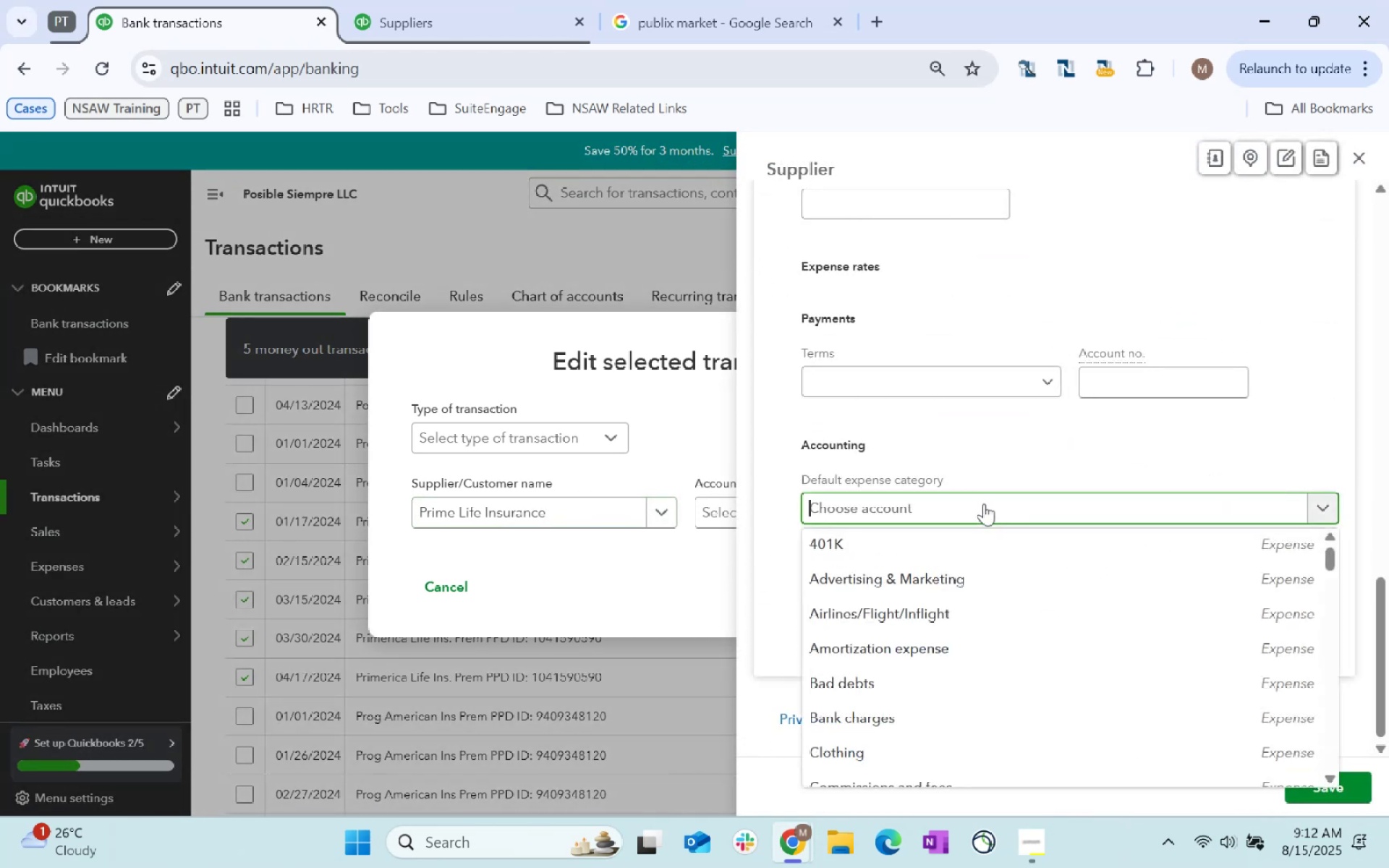 
type(Insurance)
 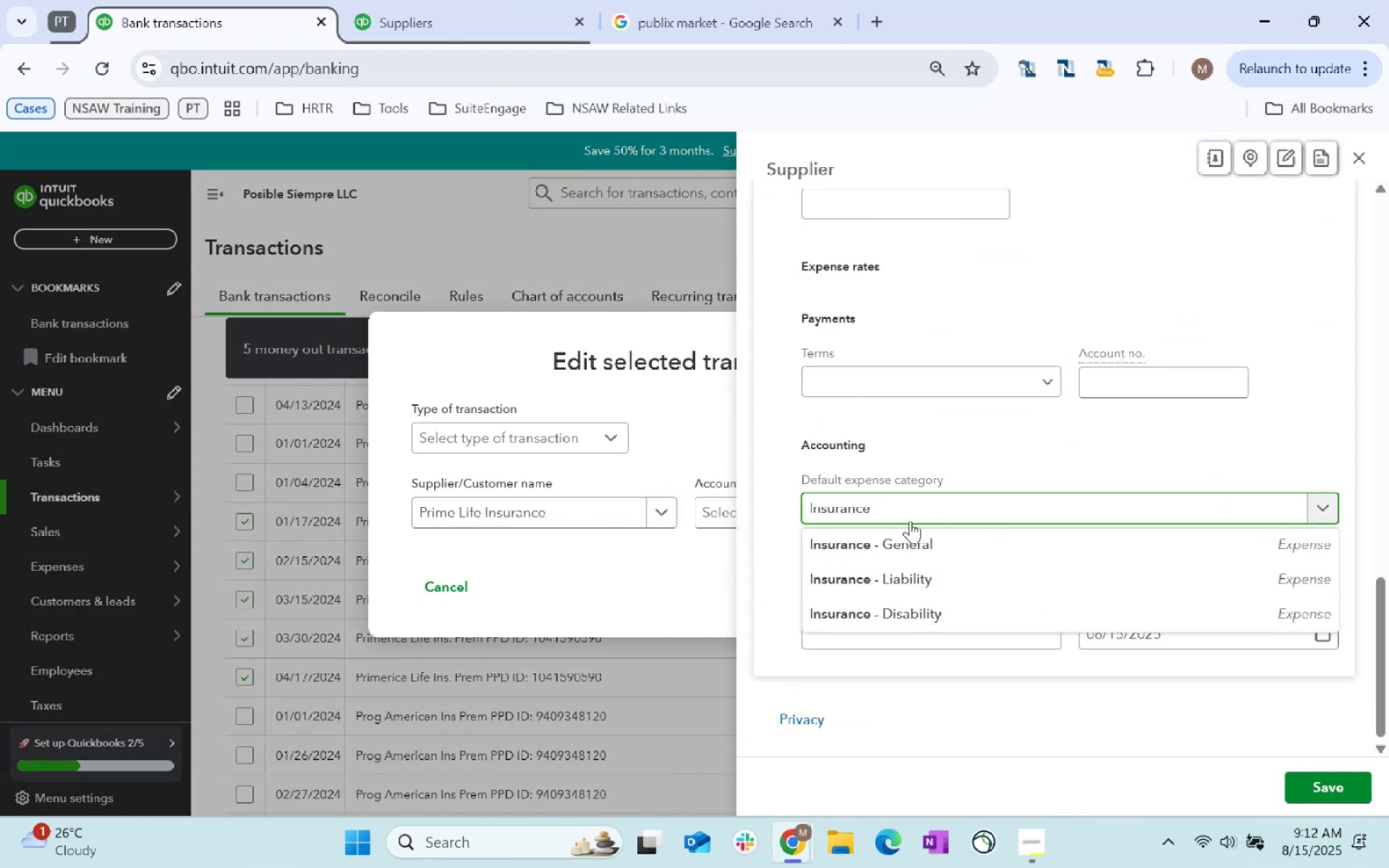 
left_click([914, 544])
 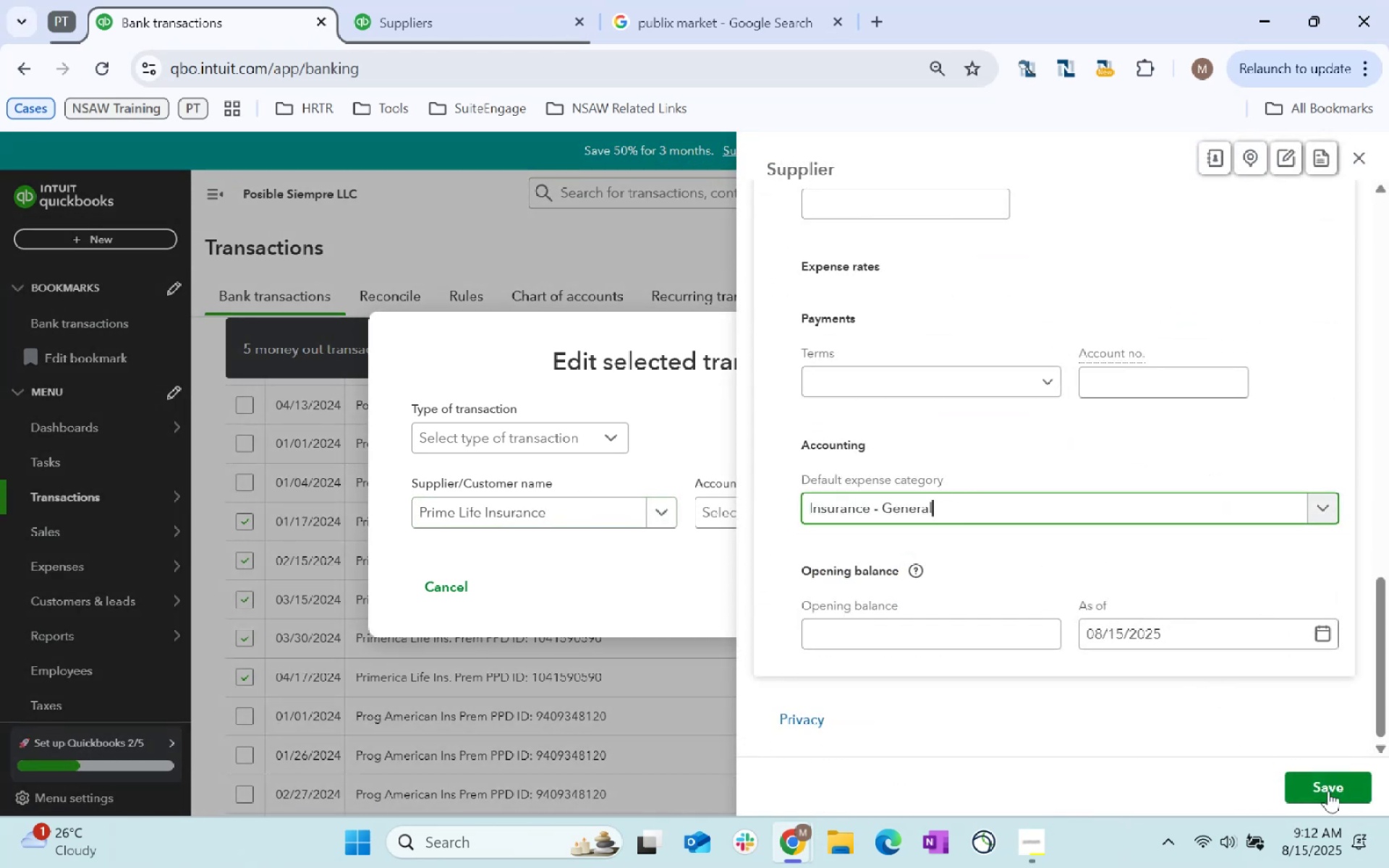 
left_click([1350, 792])
 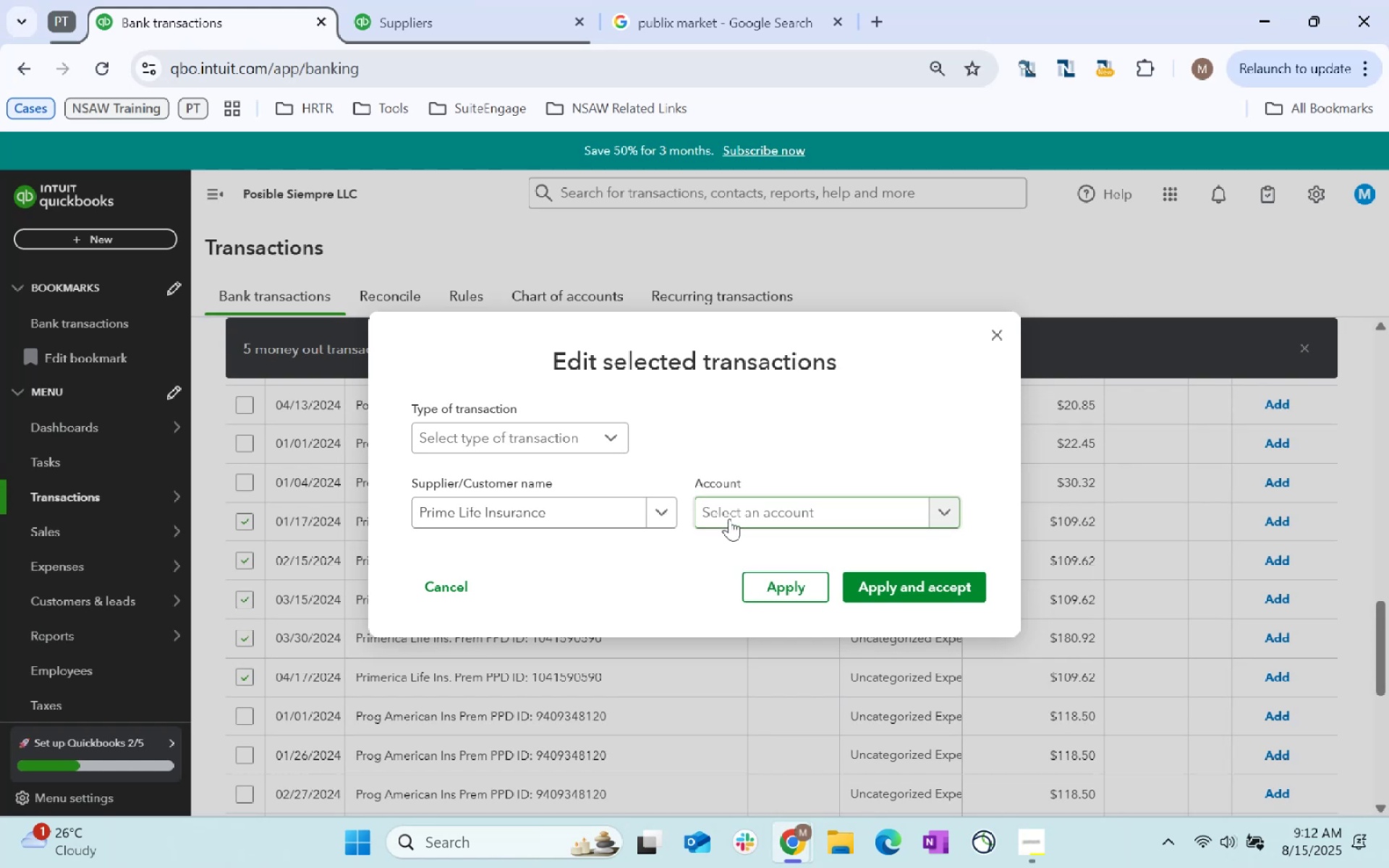 
left_click([742, 512])
 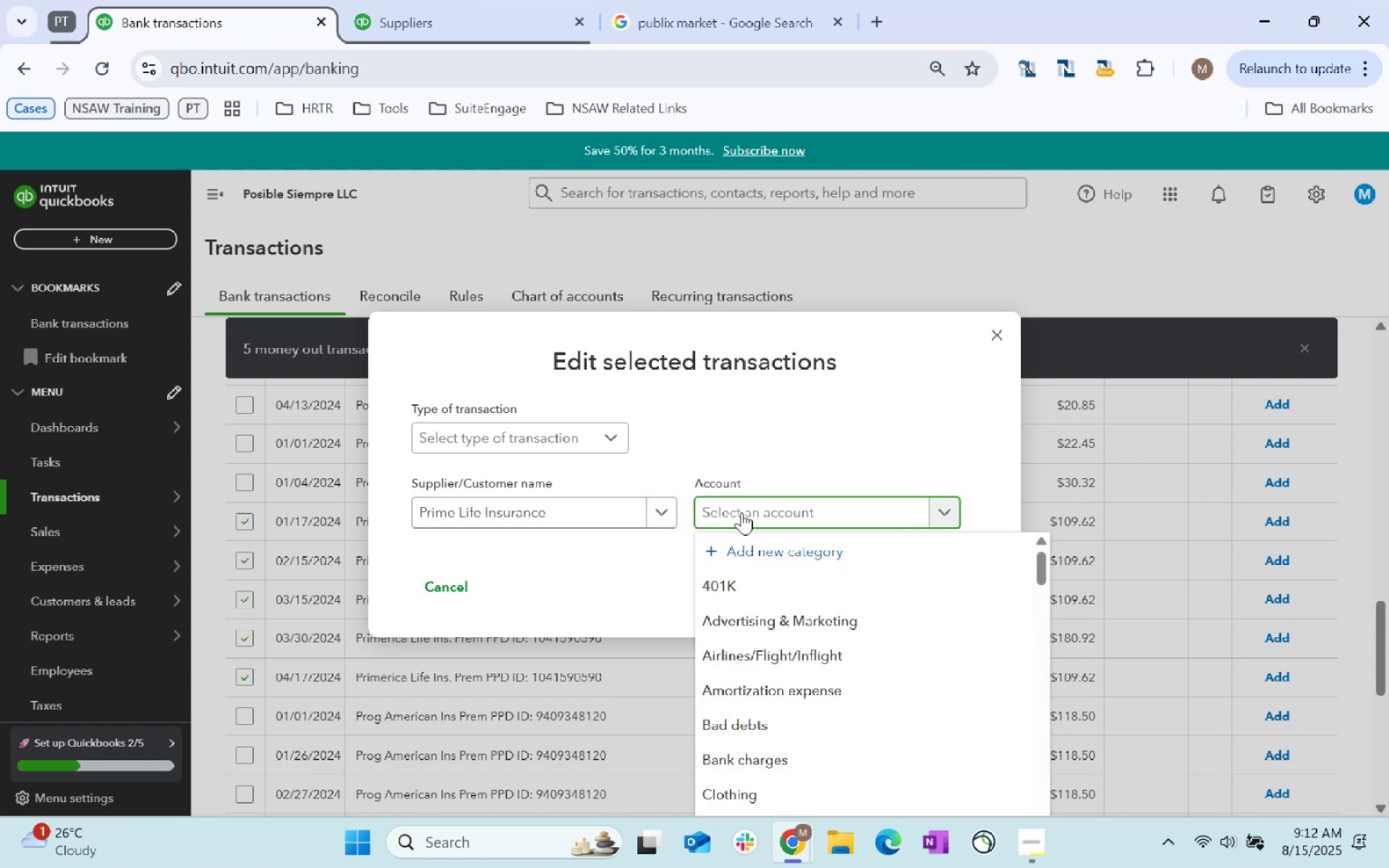 
type(Insurance)
 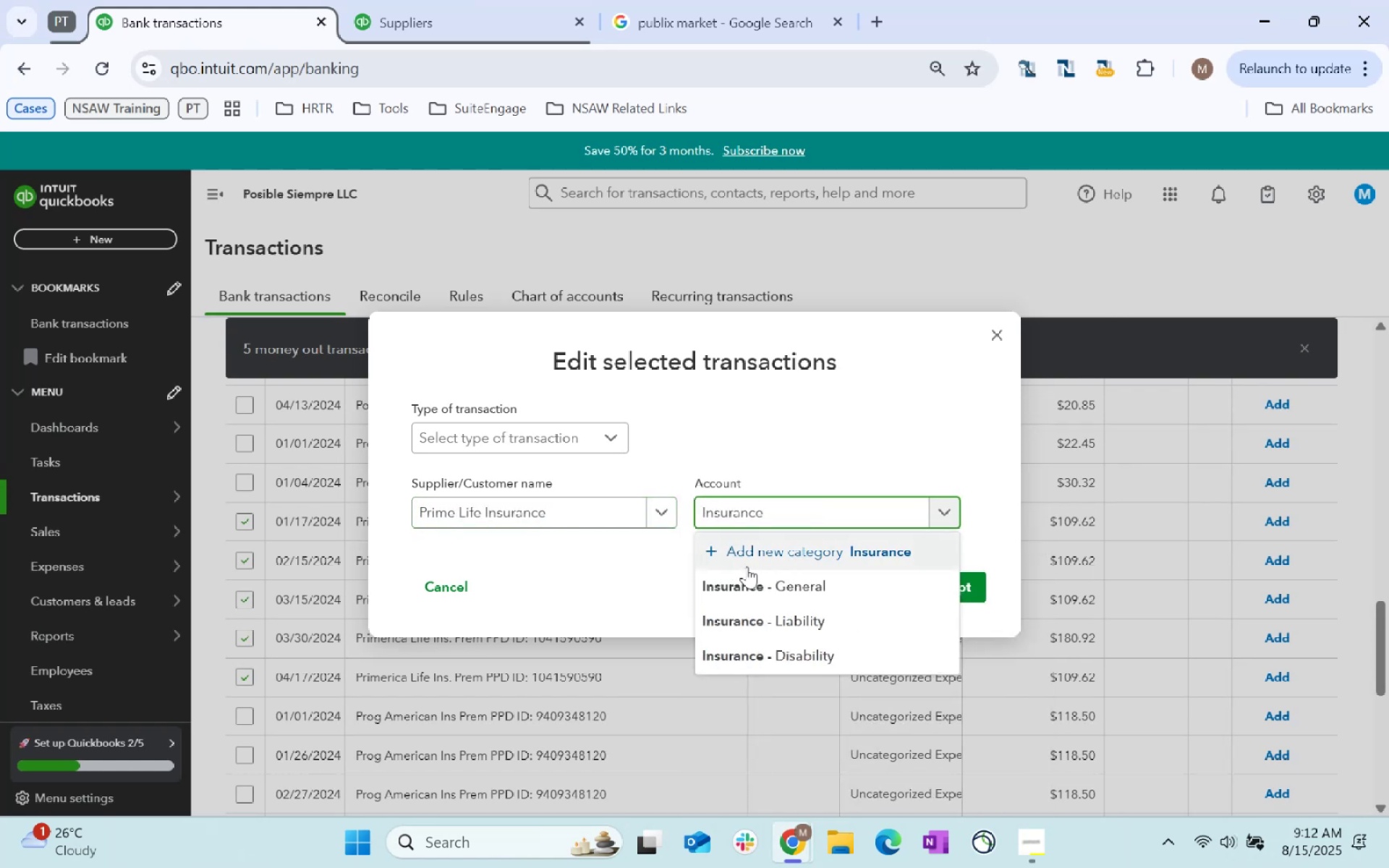 
left_click([772, 594])
 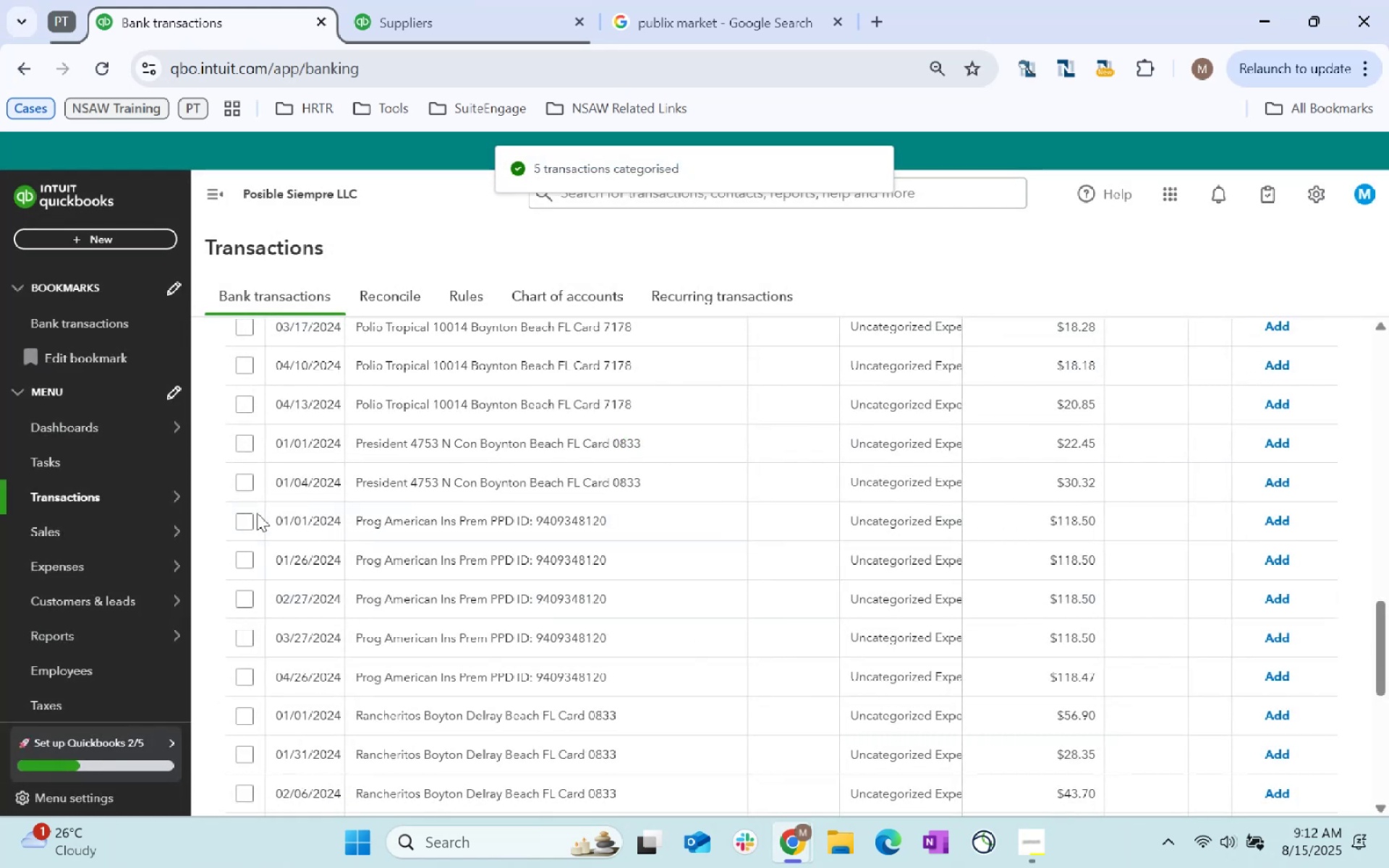 
wait(6.58)
 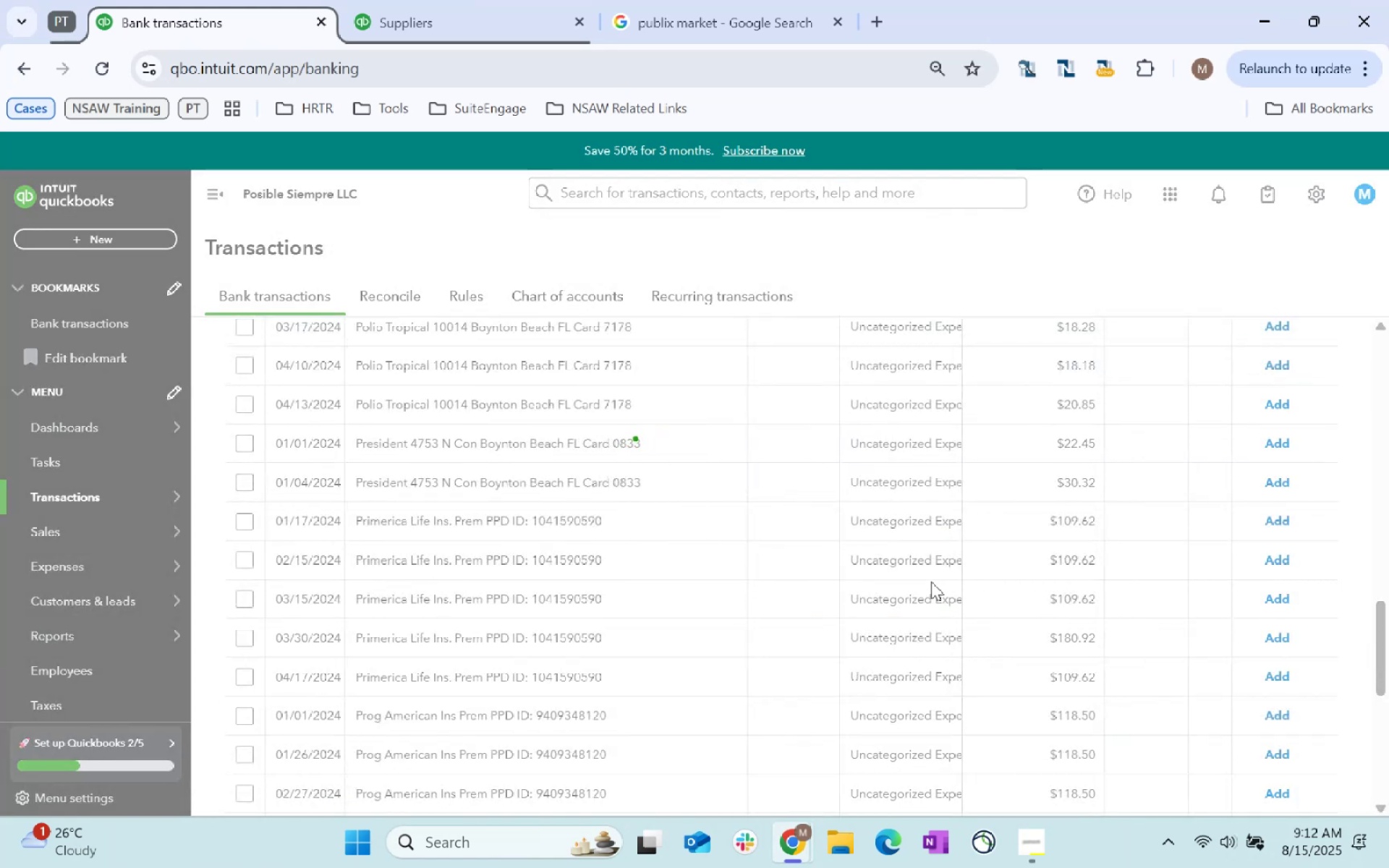 
left_click([251, 675])
 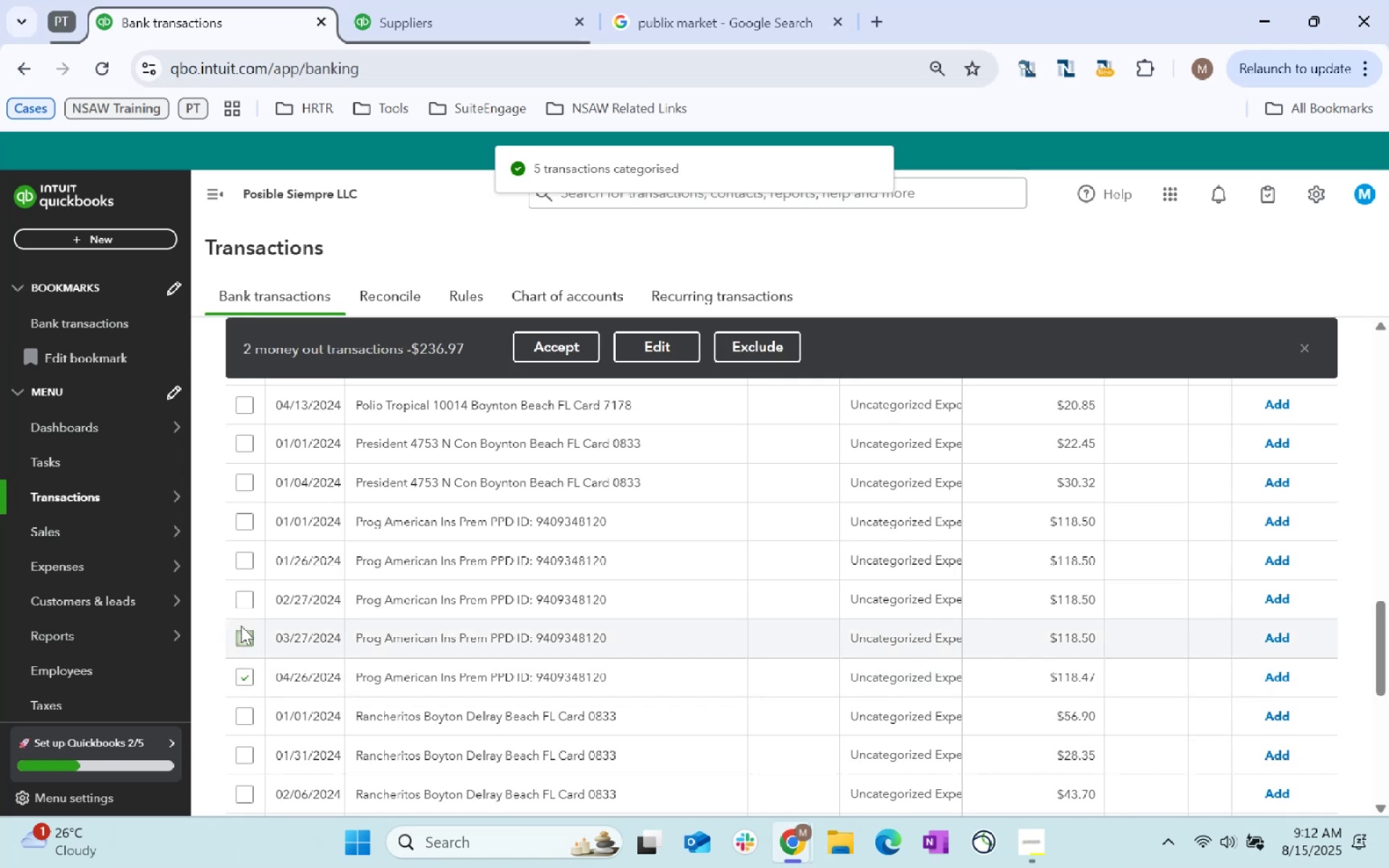 
double_click([243, 602])
 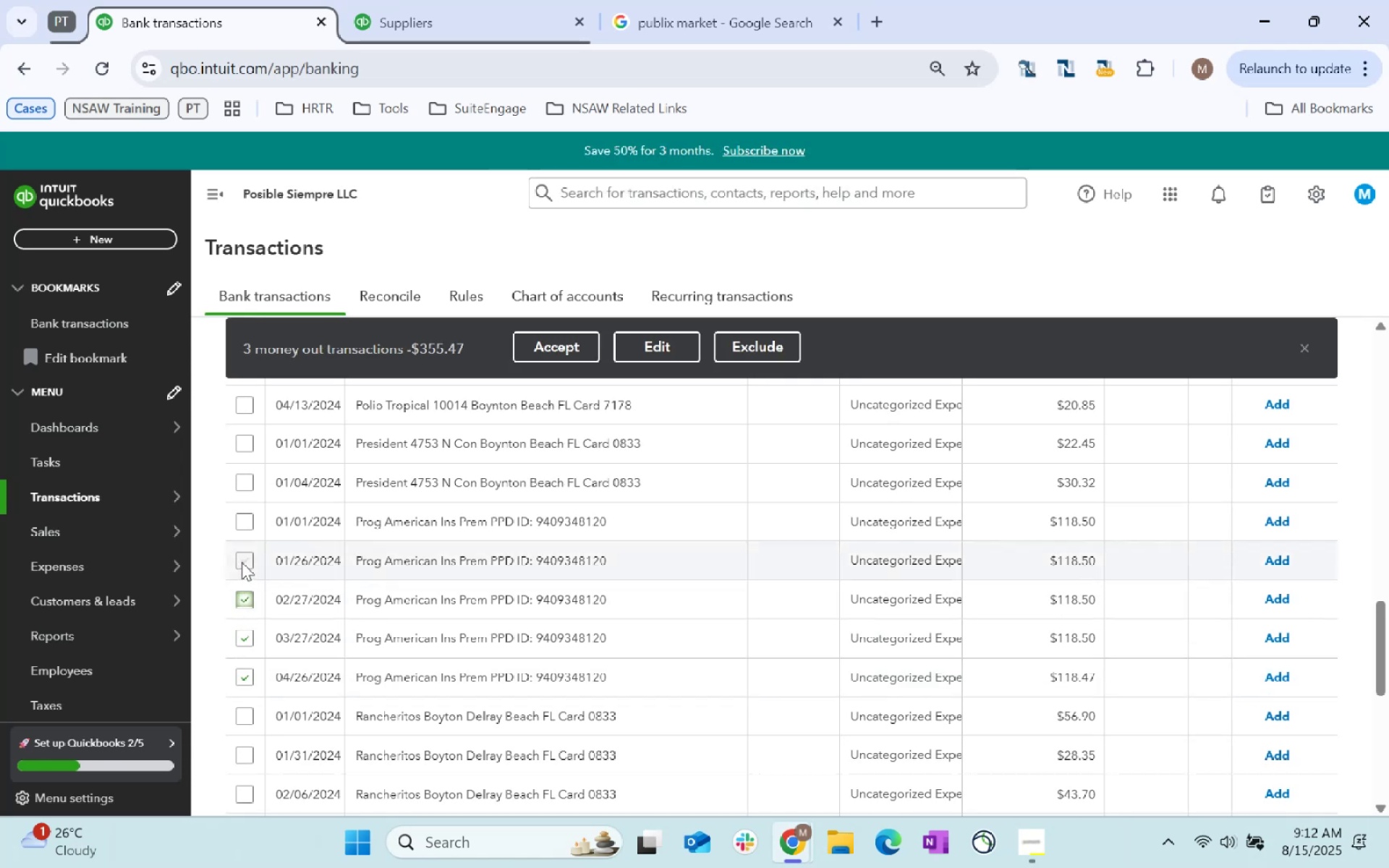 
triple_click([240, 561])
 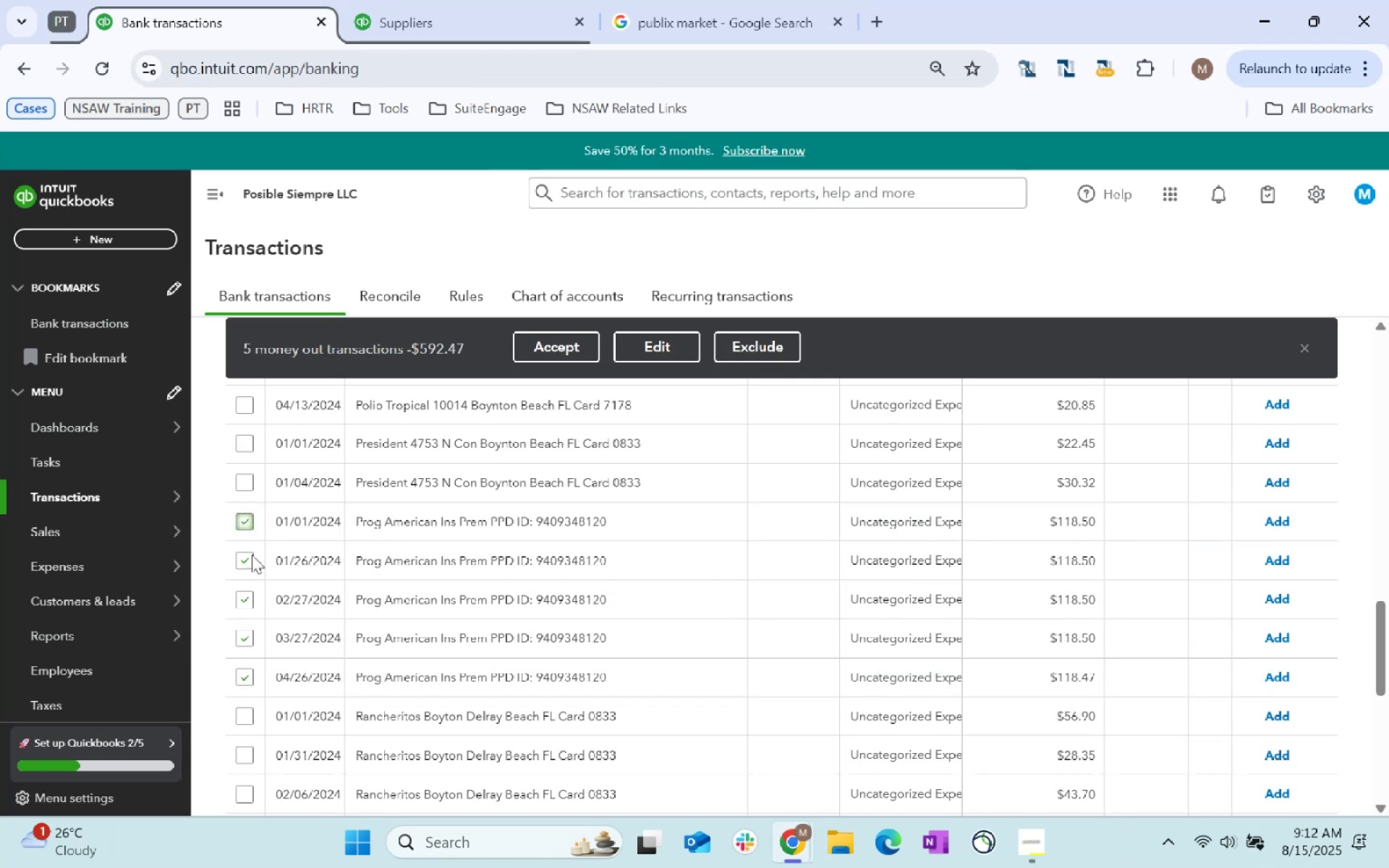 
left_click([687, 349])
 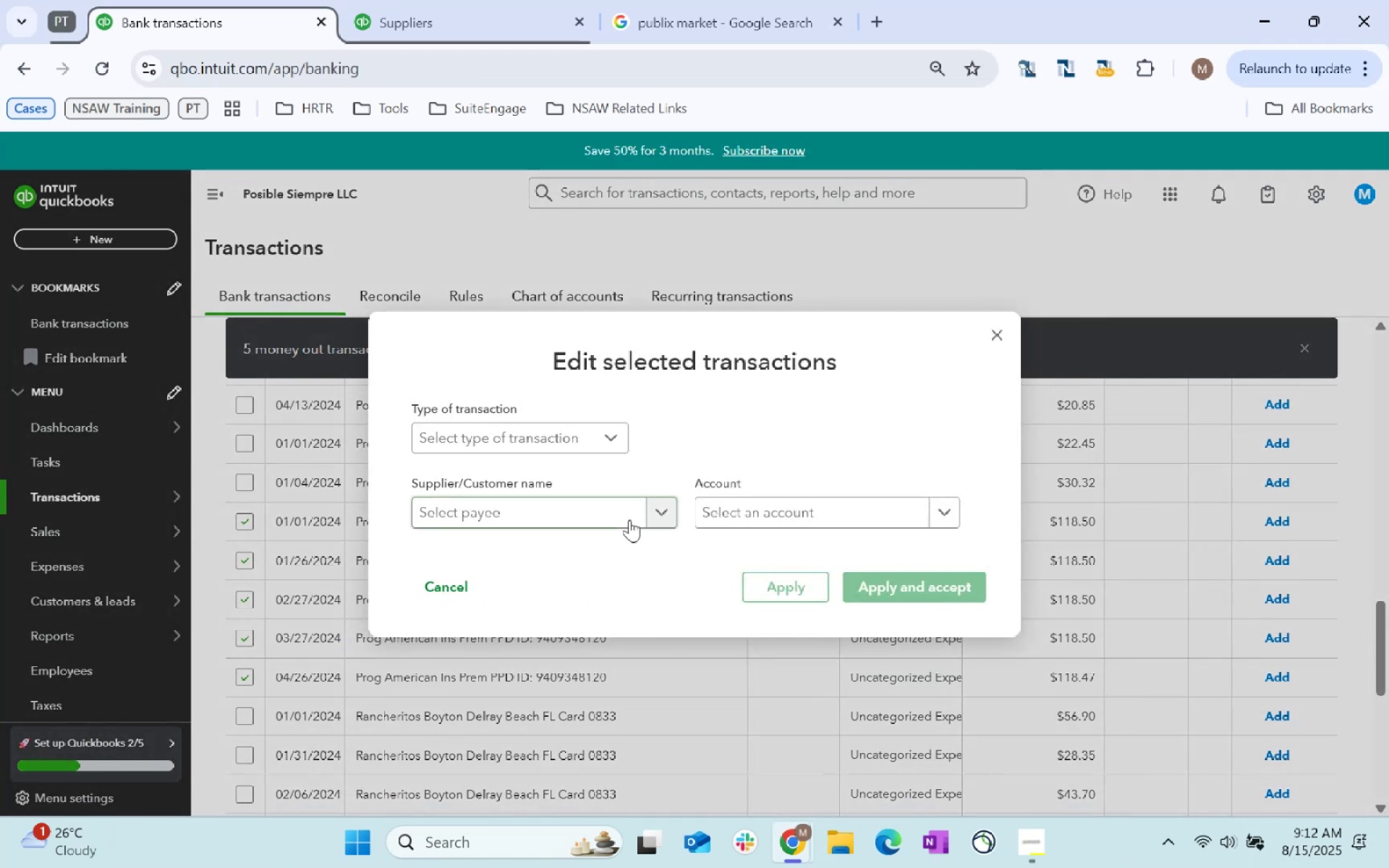 
left_click([575, 524])
 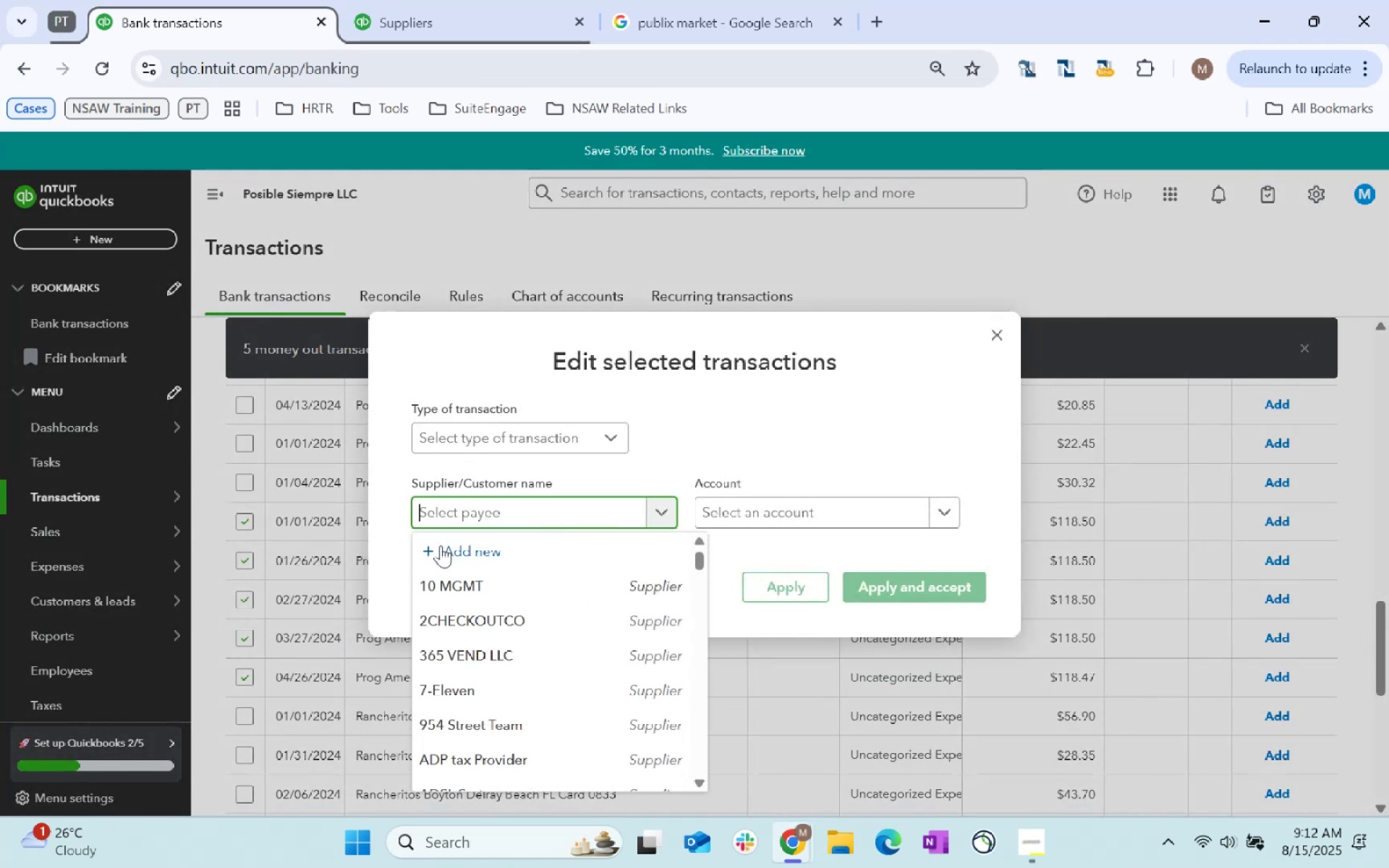 
left_click([776, 335])
 